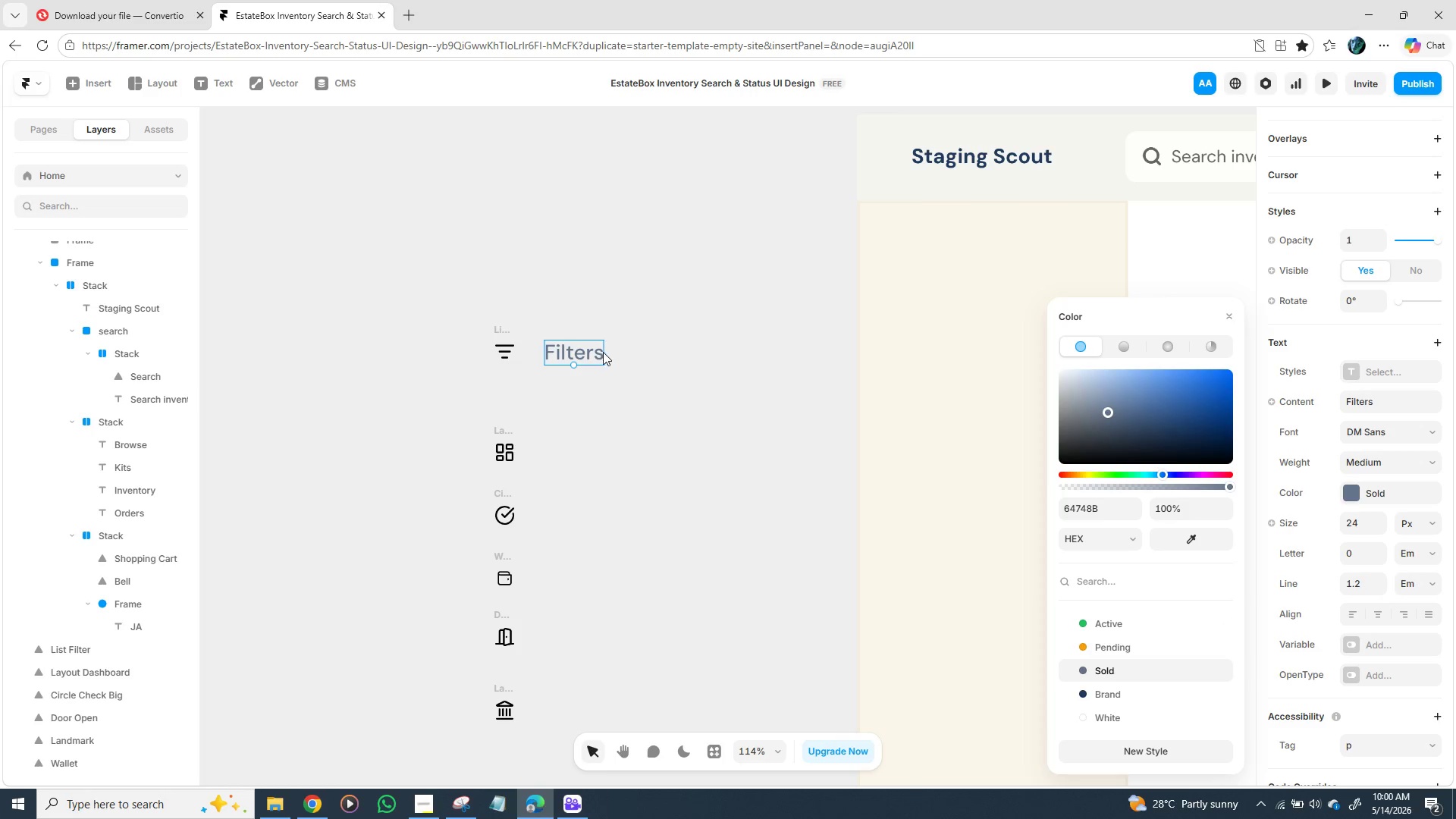 
wait(7.27)
 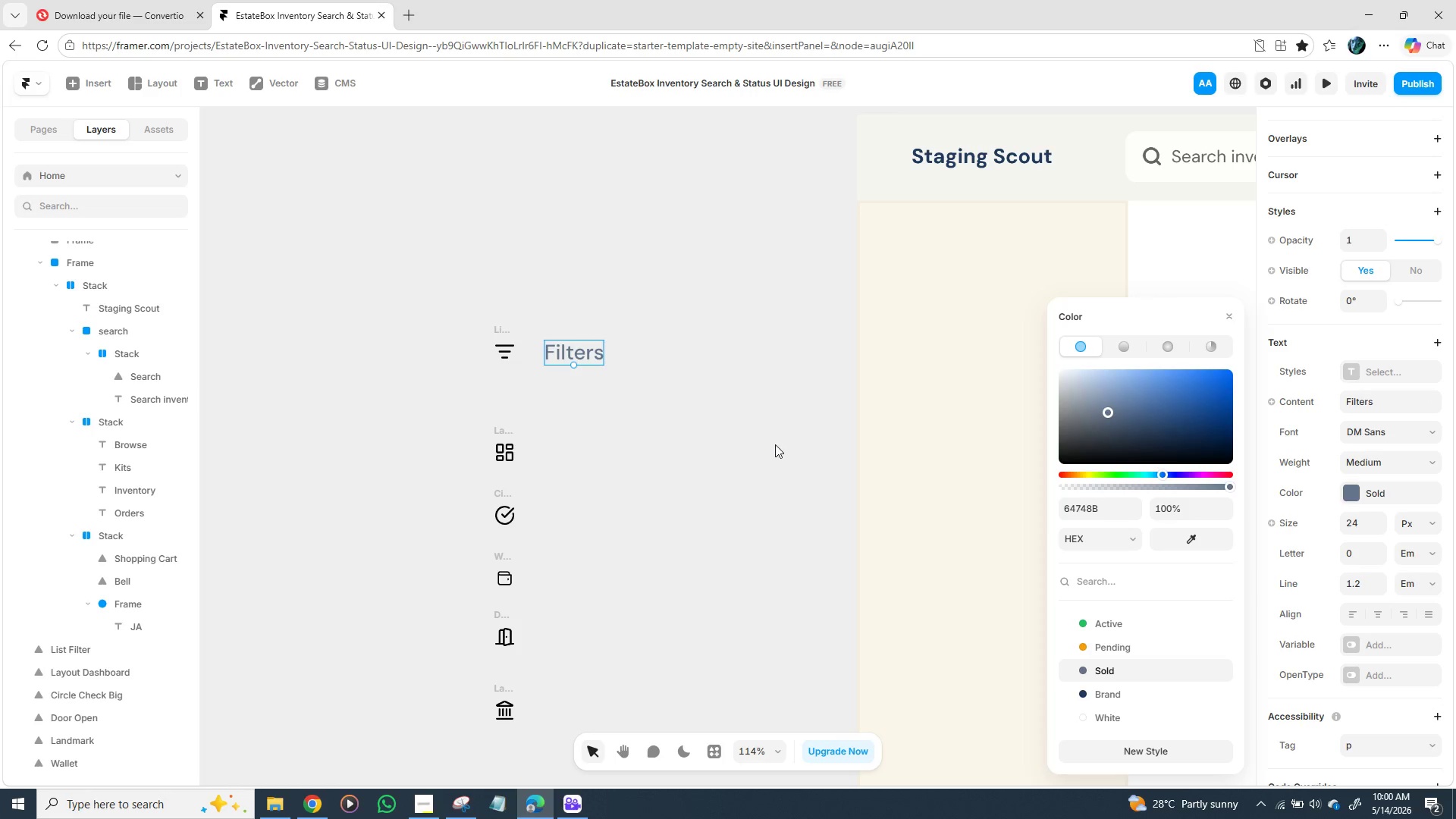 
left_click([1086, 510])
 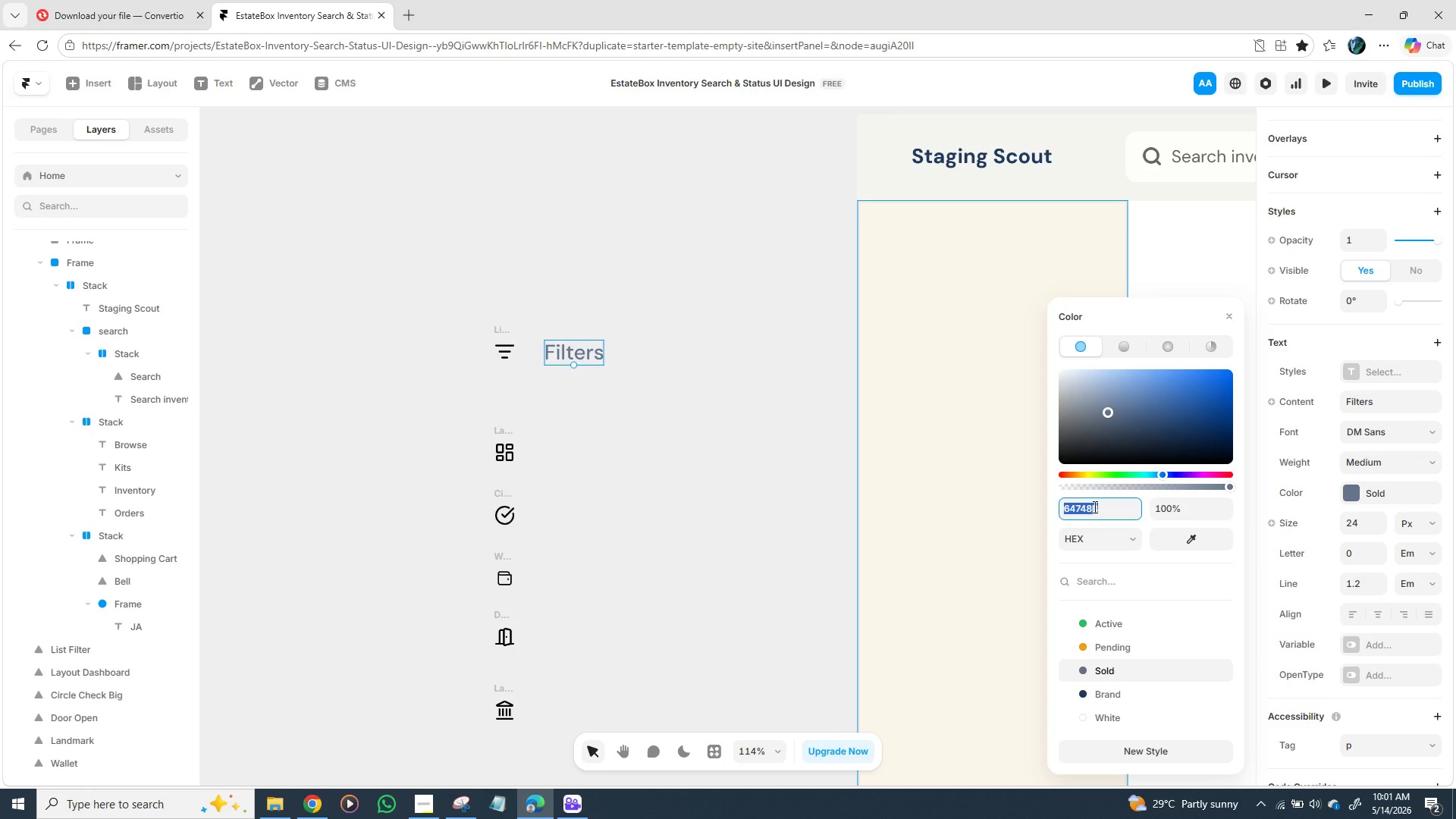 
wait(46.72)
 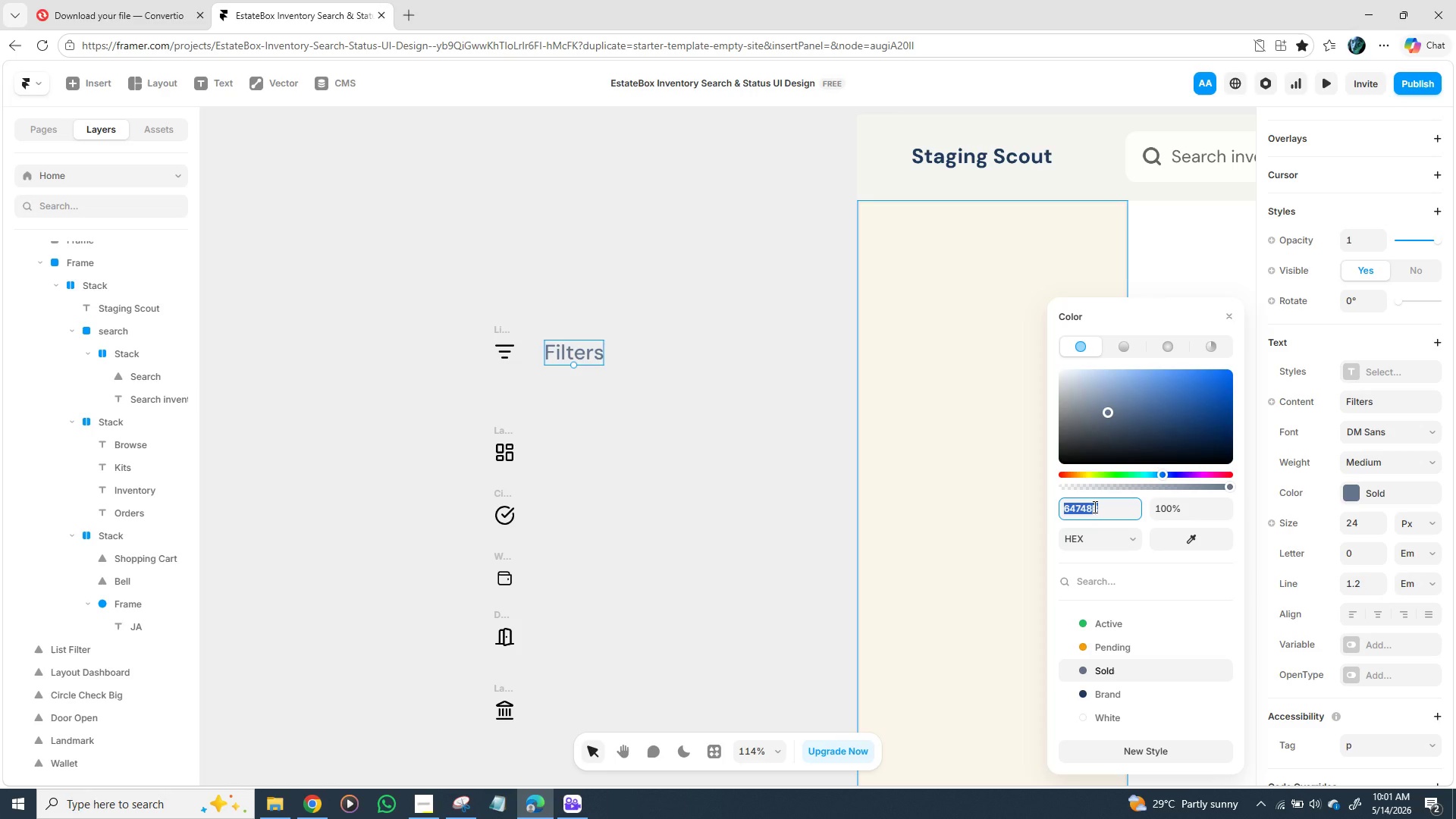 
type(3d3d3d)
 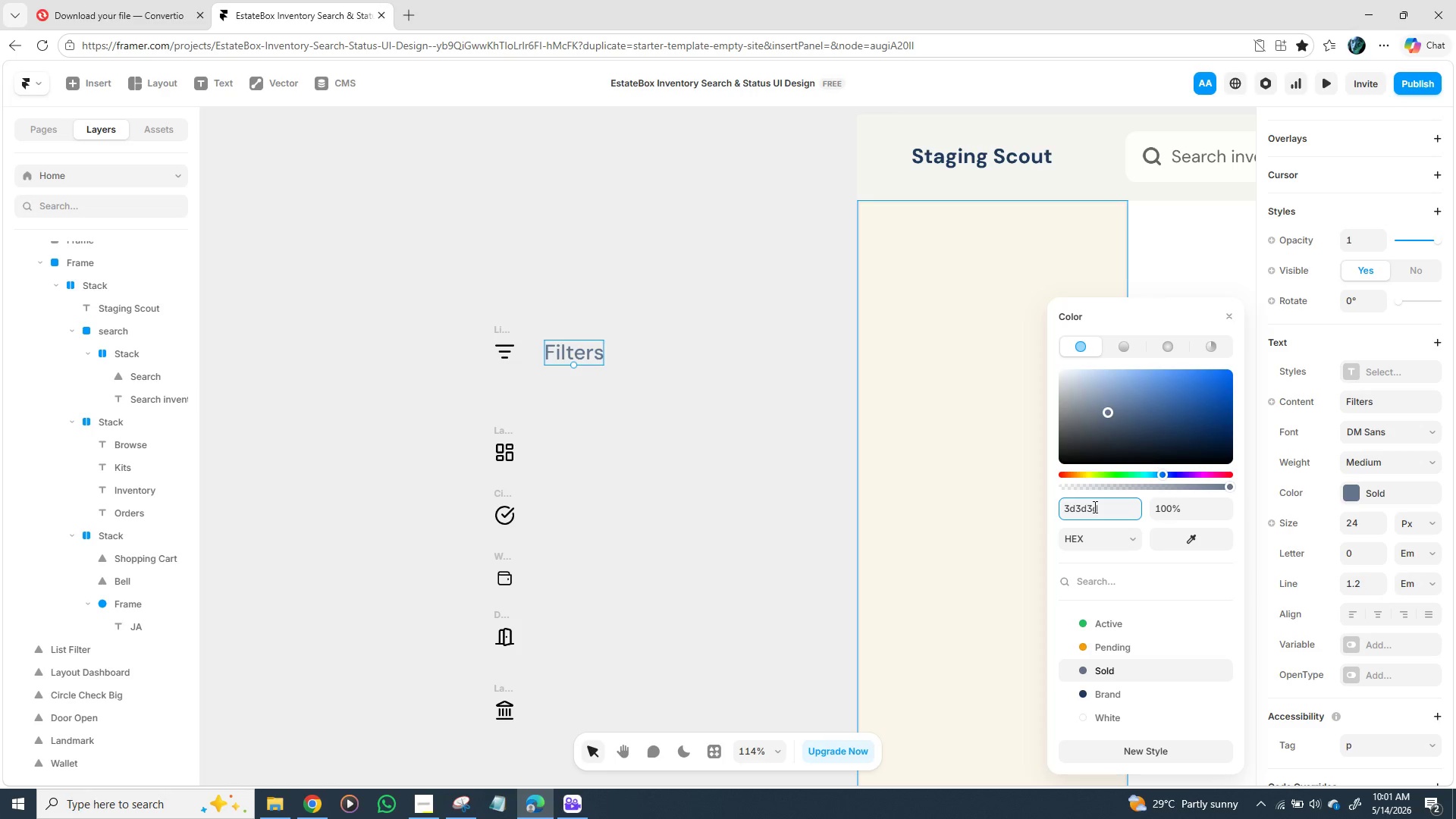 
key(Enter)
 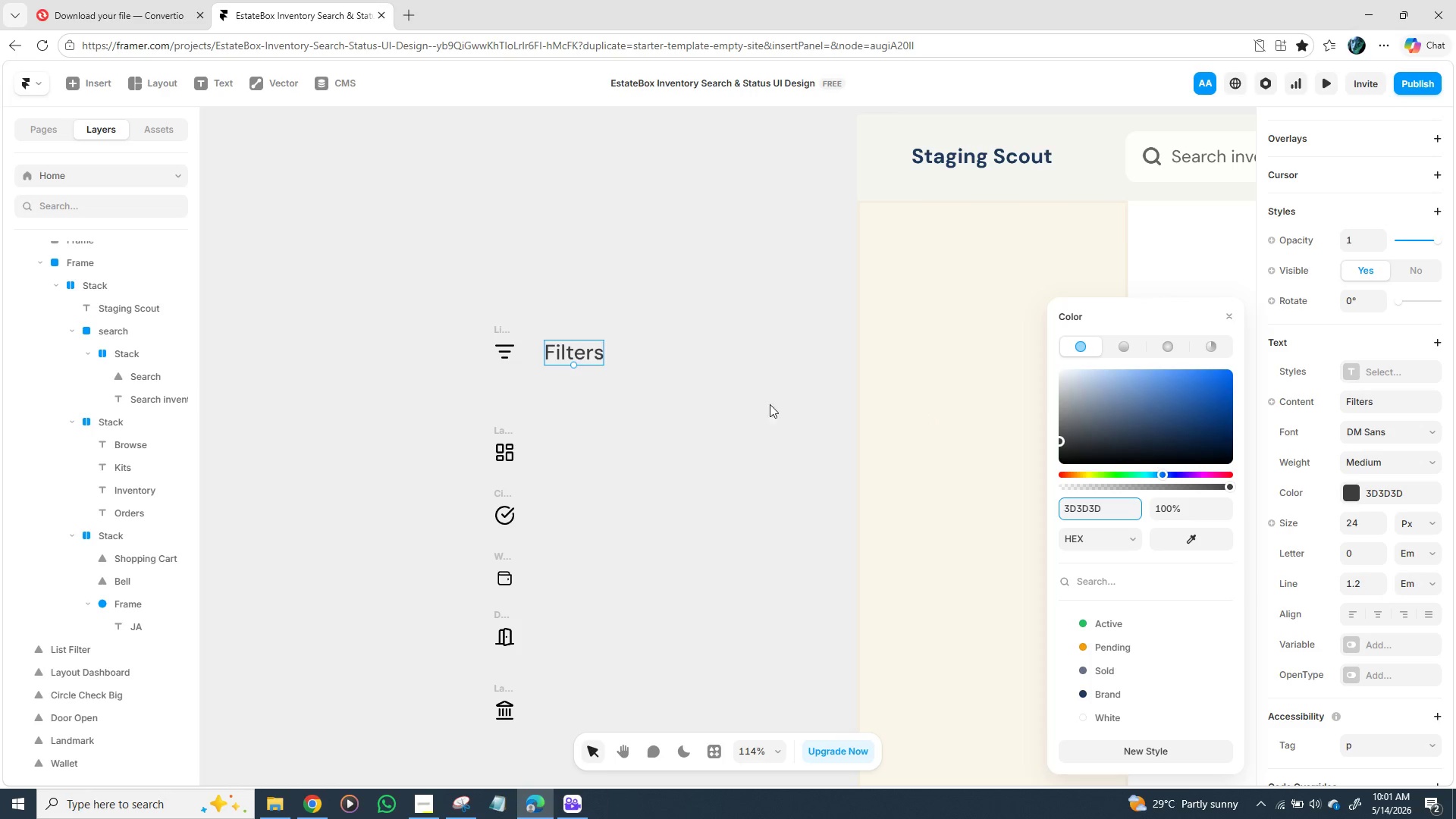 
left_click([757, 370])
 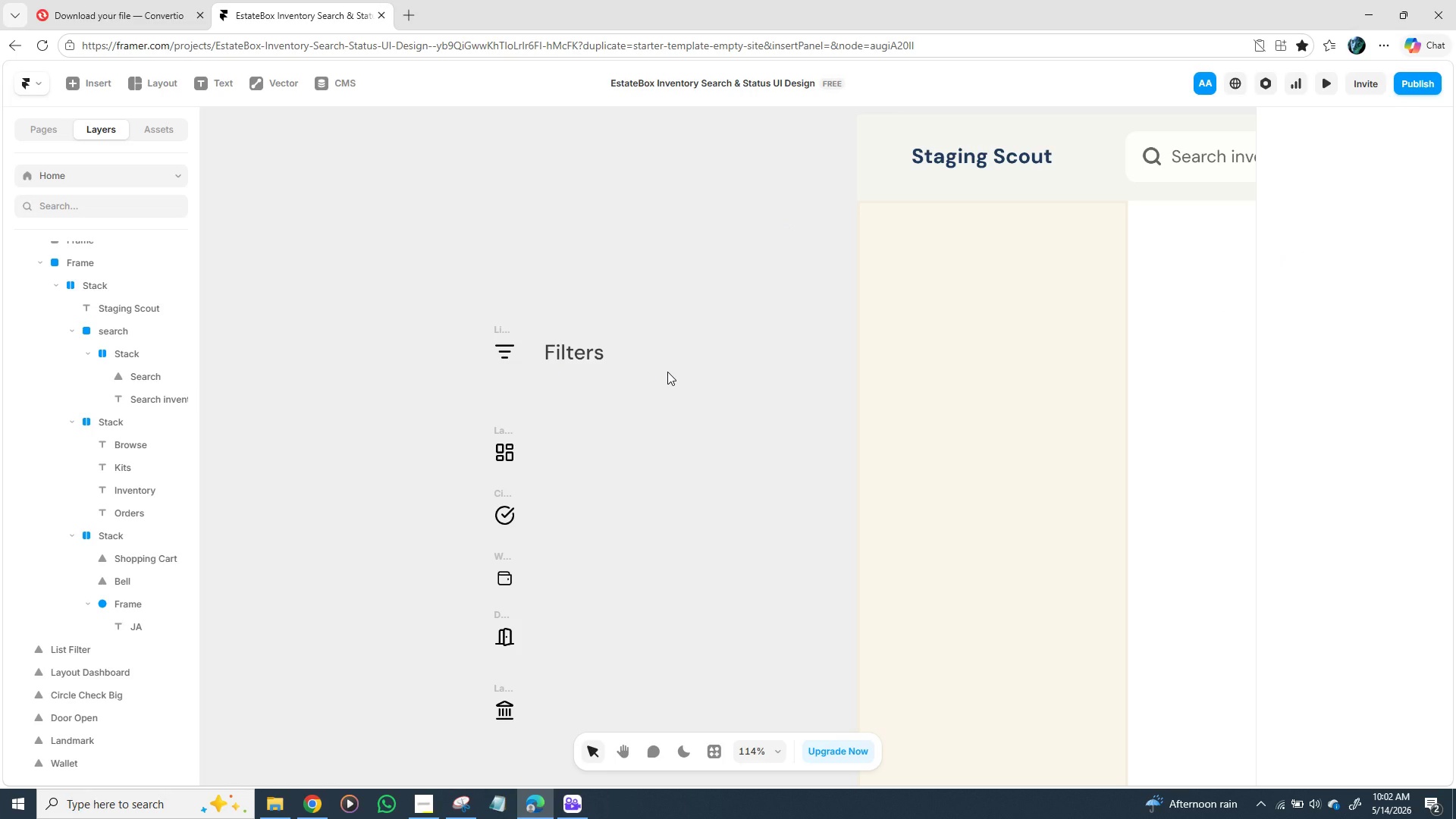 
wait(64.72)
 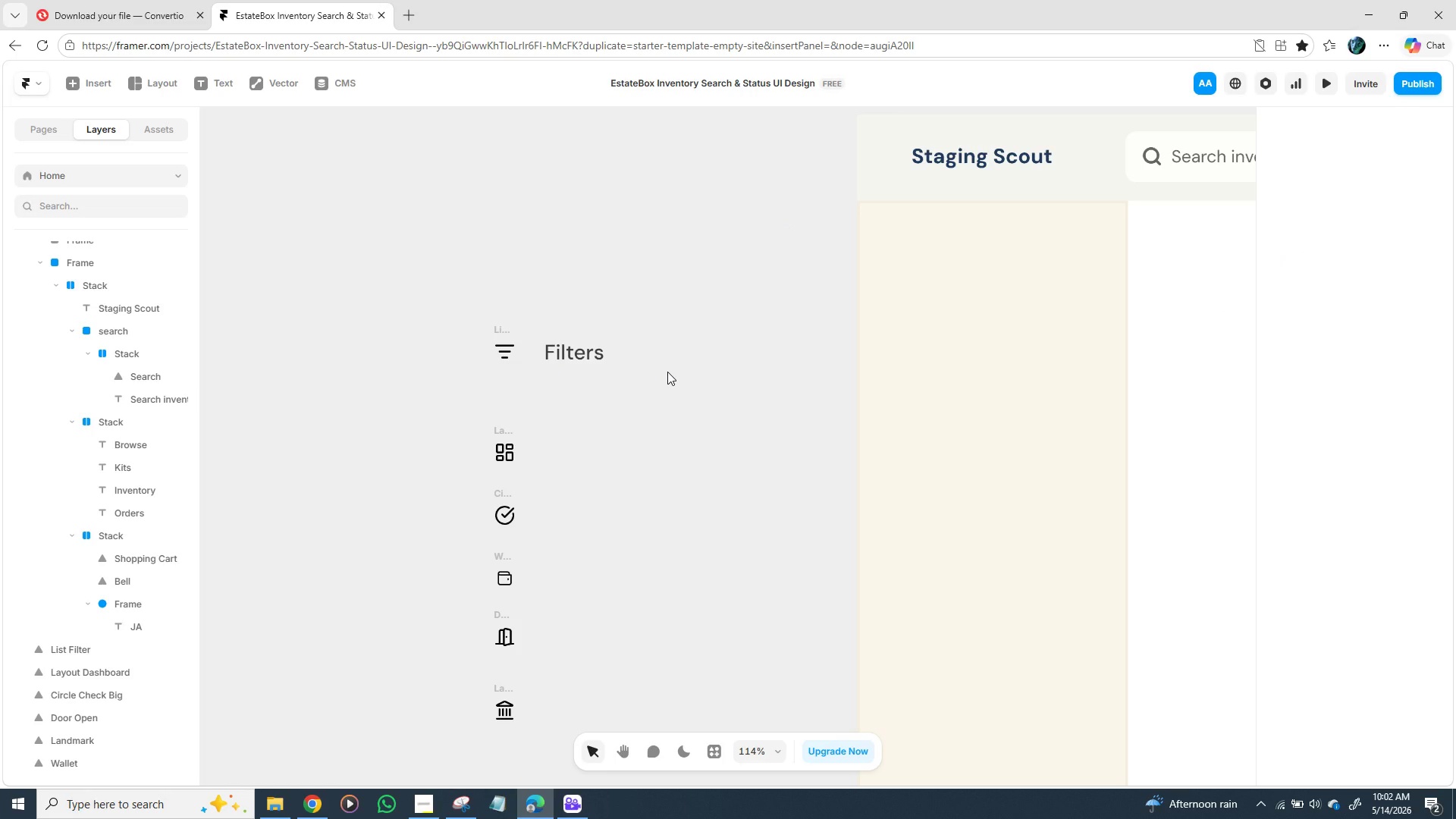 
left_click([501, 328])
 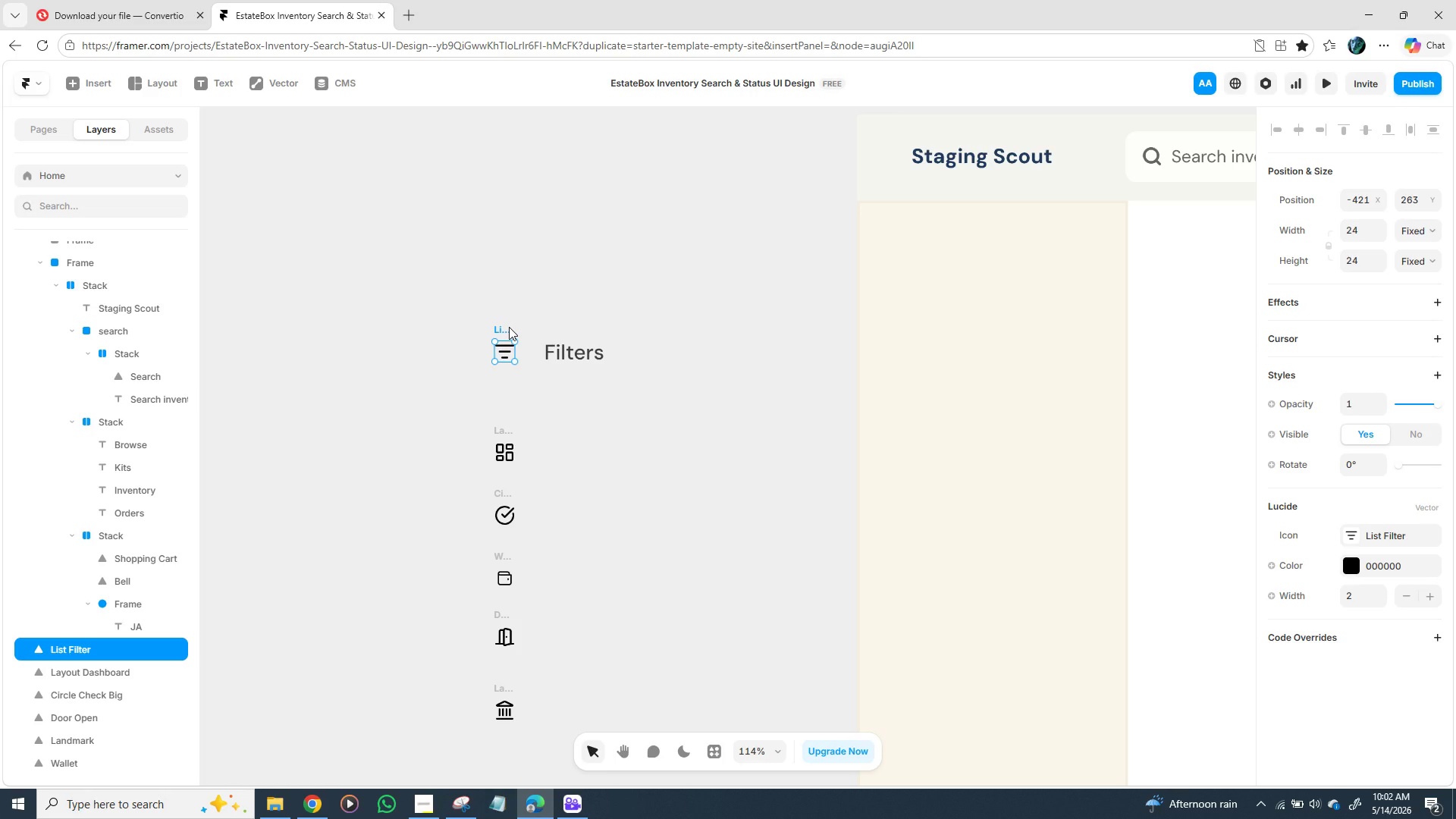 
hold_key(key=ShiftLeft, duration=1.36)
left_click([548, 343])
 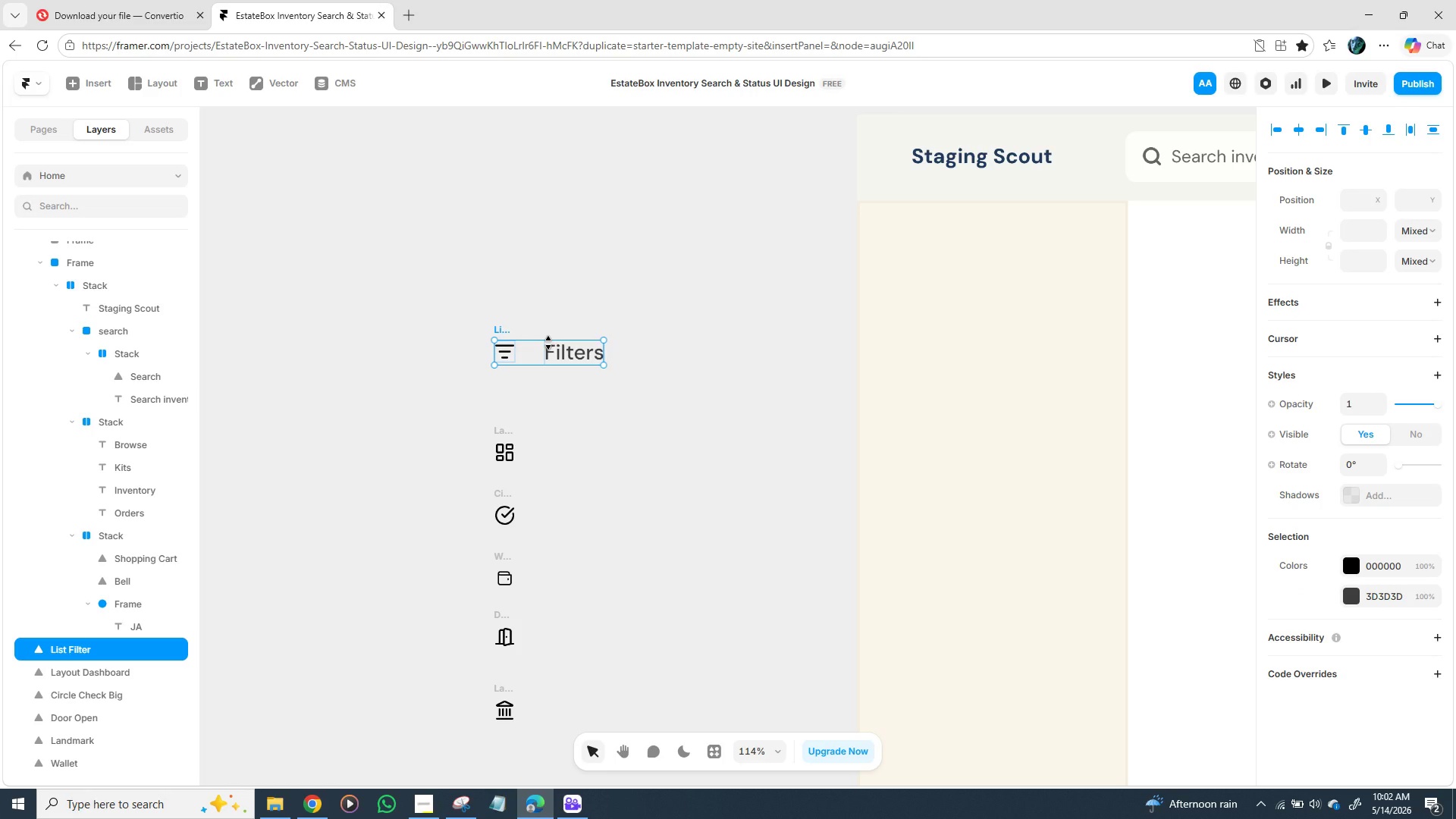 
right_click([548, 343])
 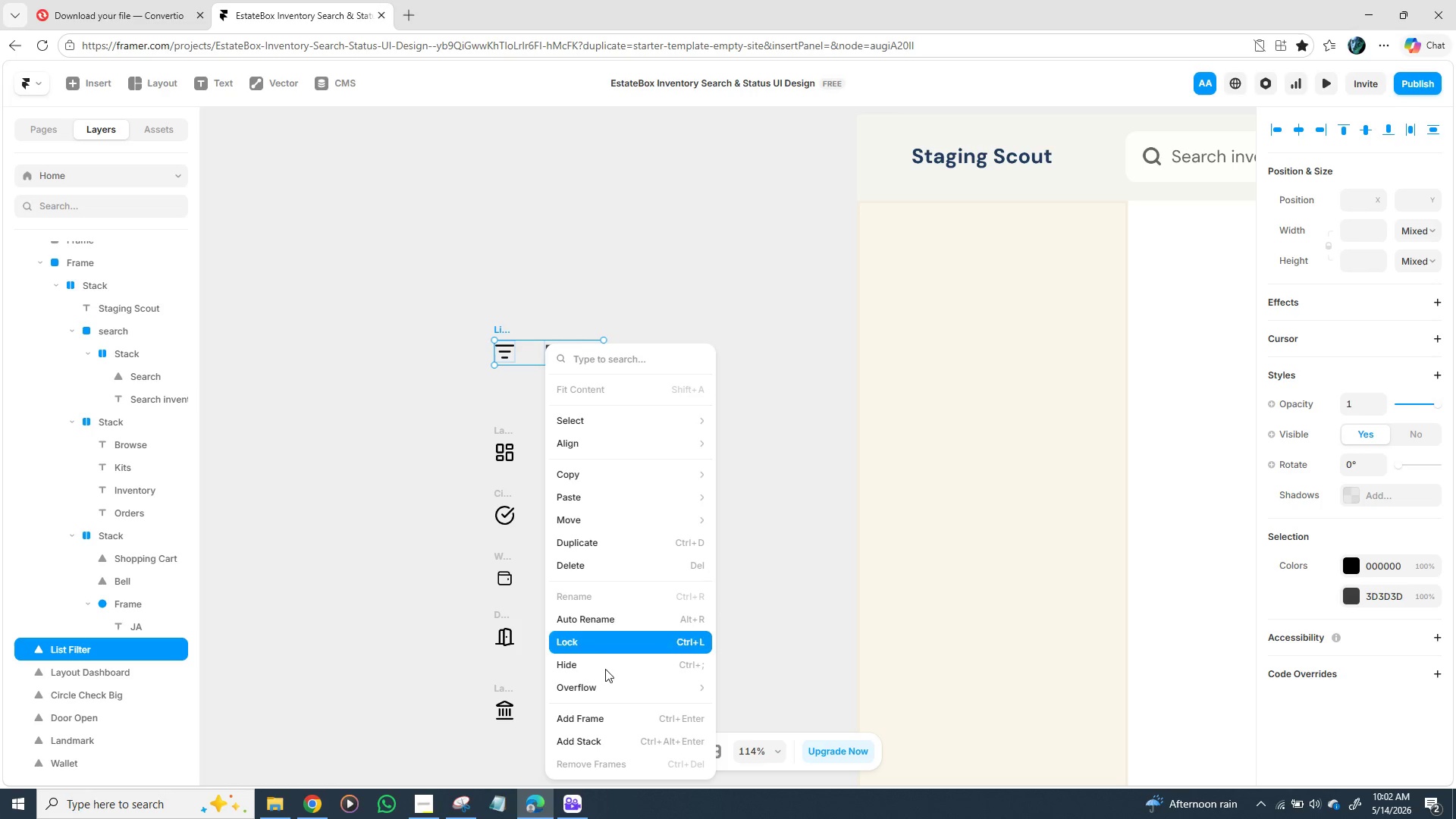 
left_click([609, 736])
 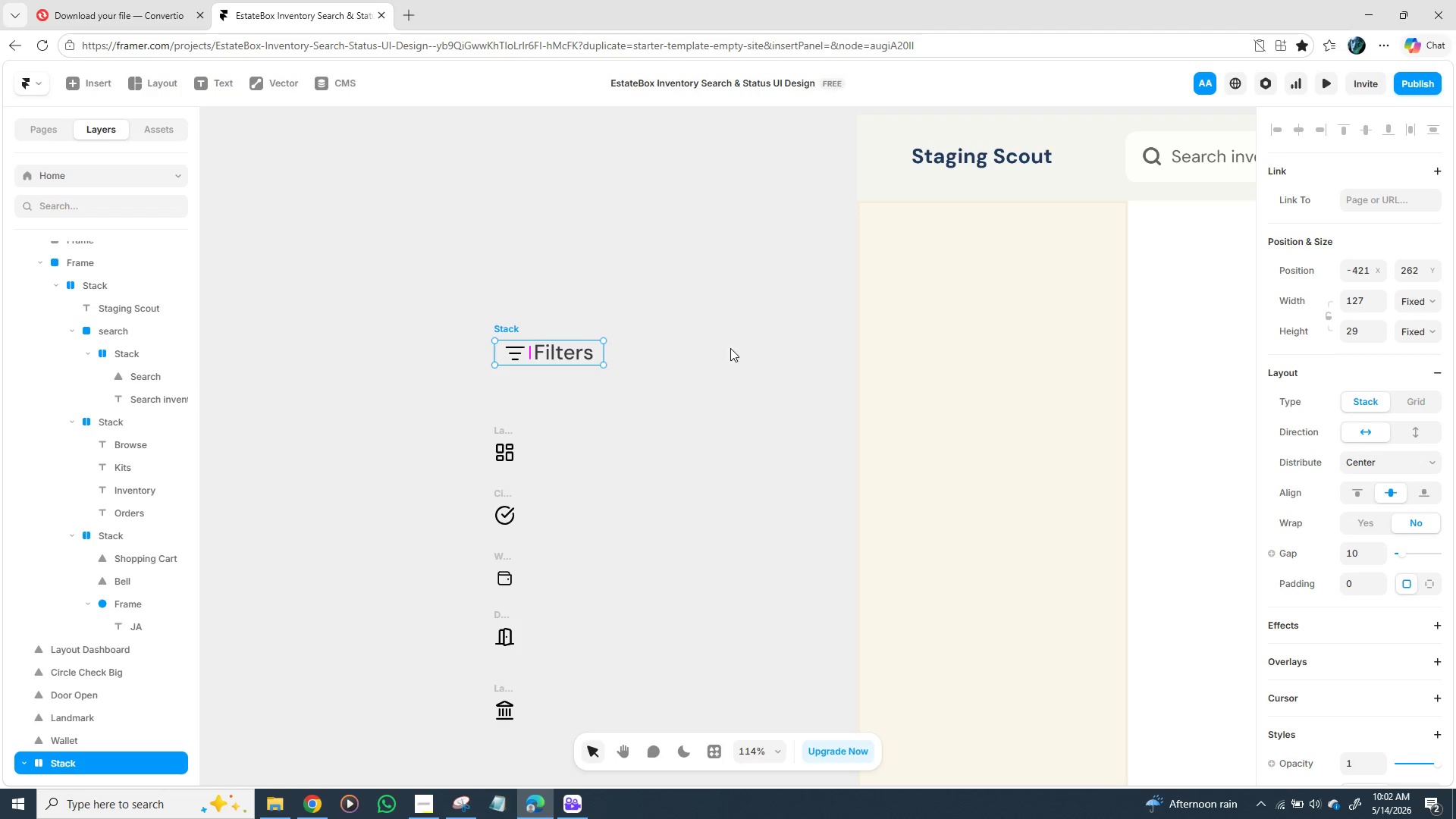 
wait(11.14)
 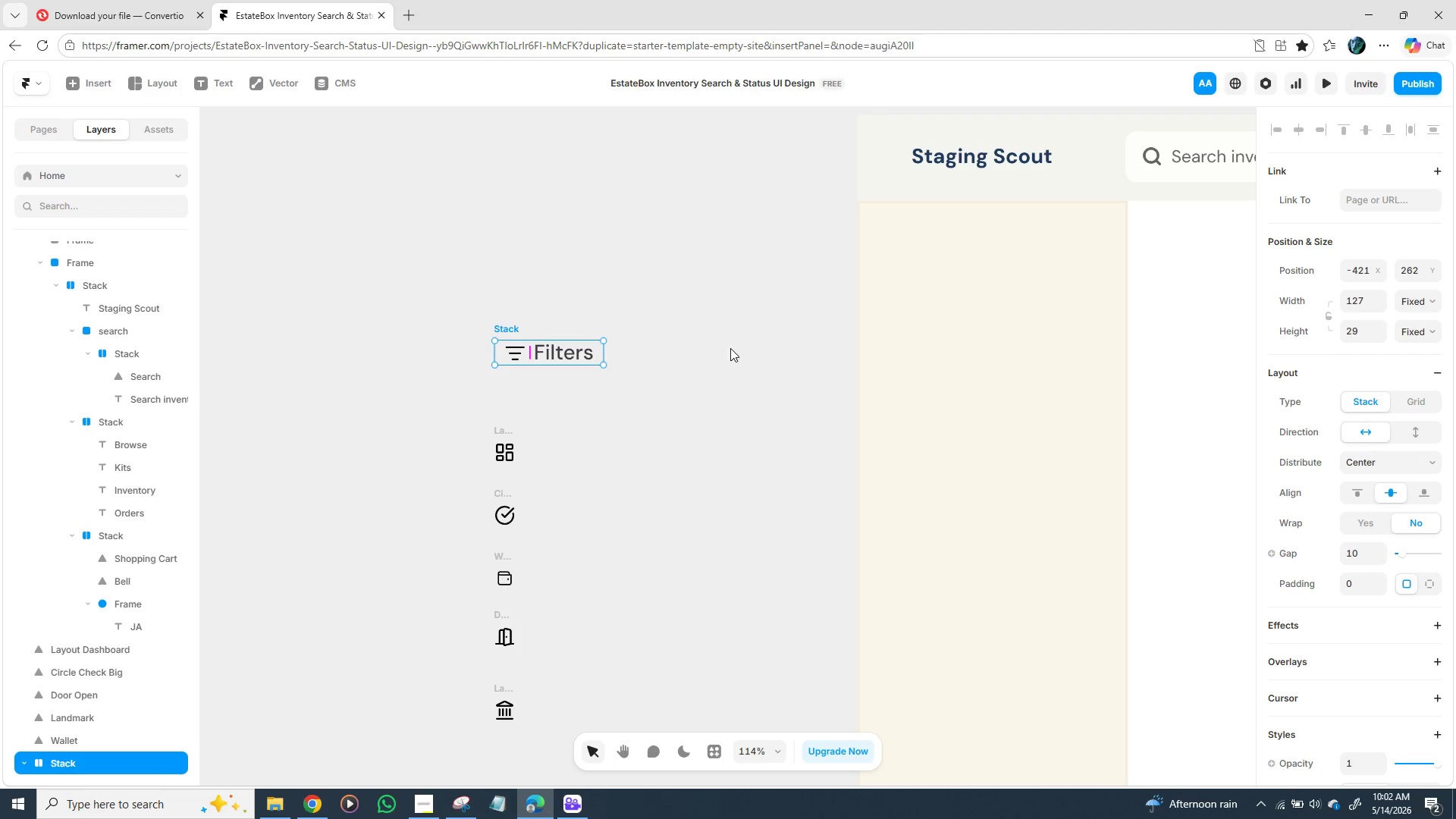 
left_click([1432, 298])
 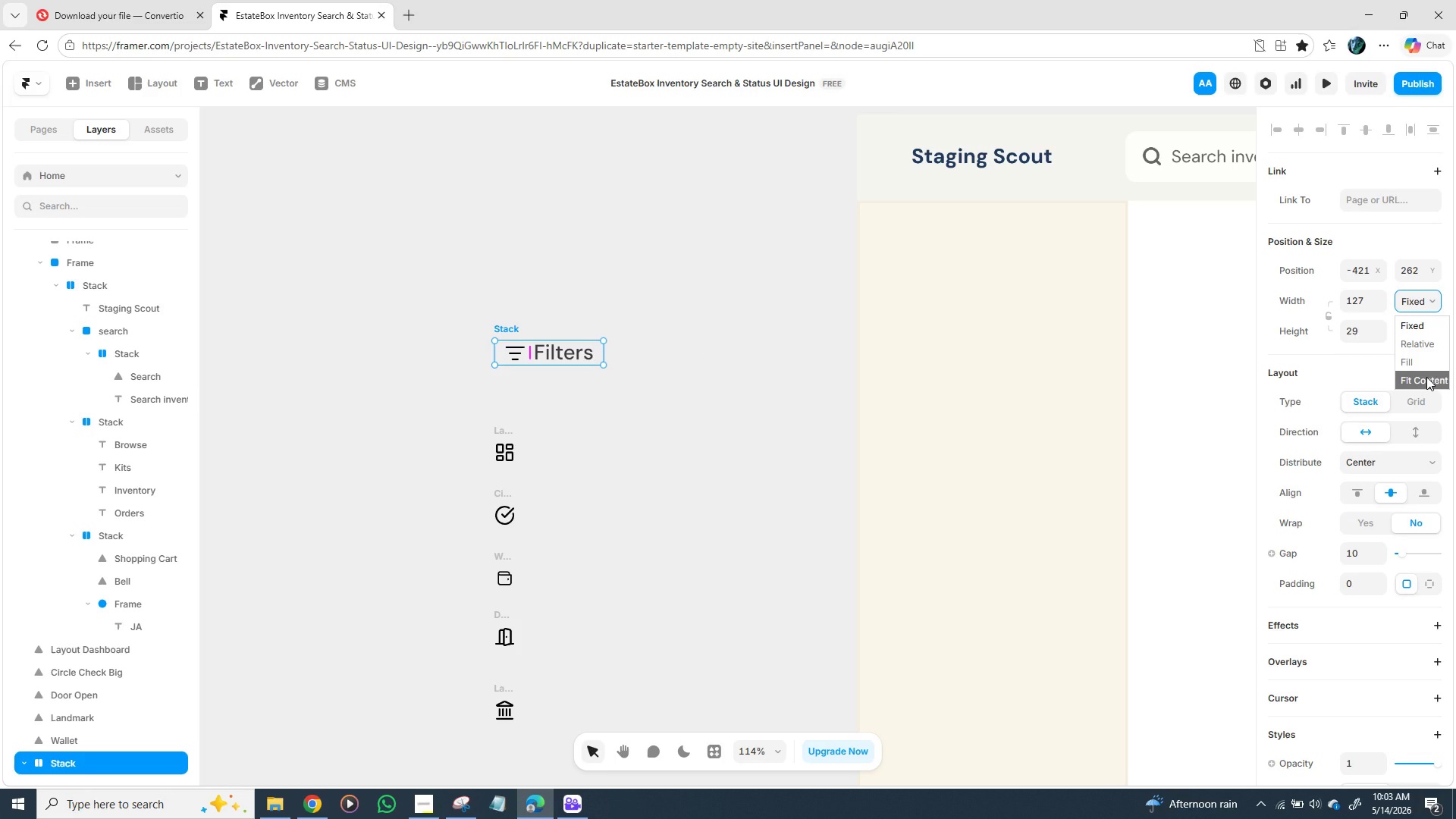 
left_click([1426, 377])
 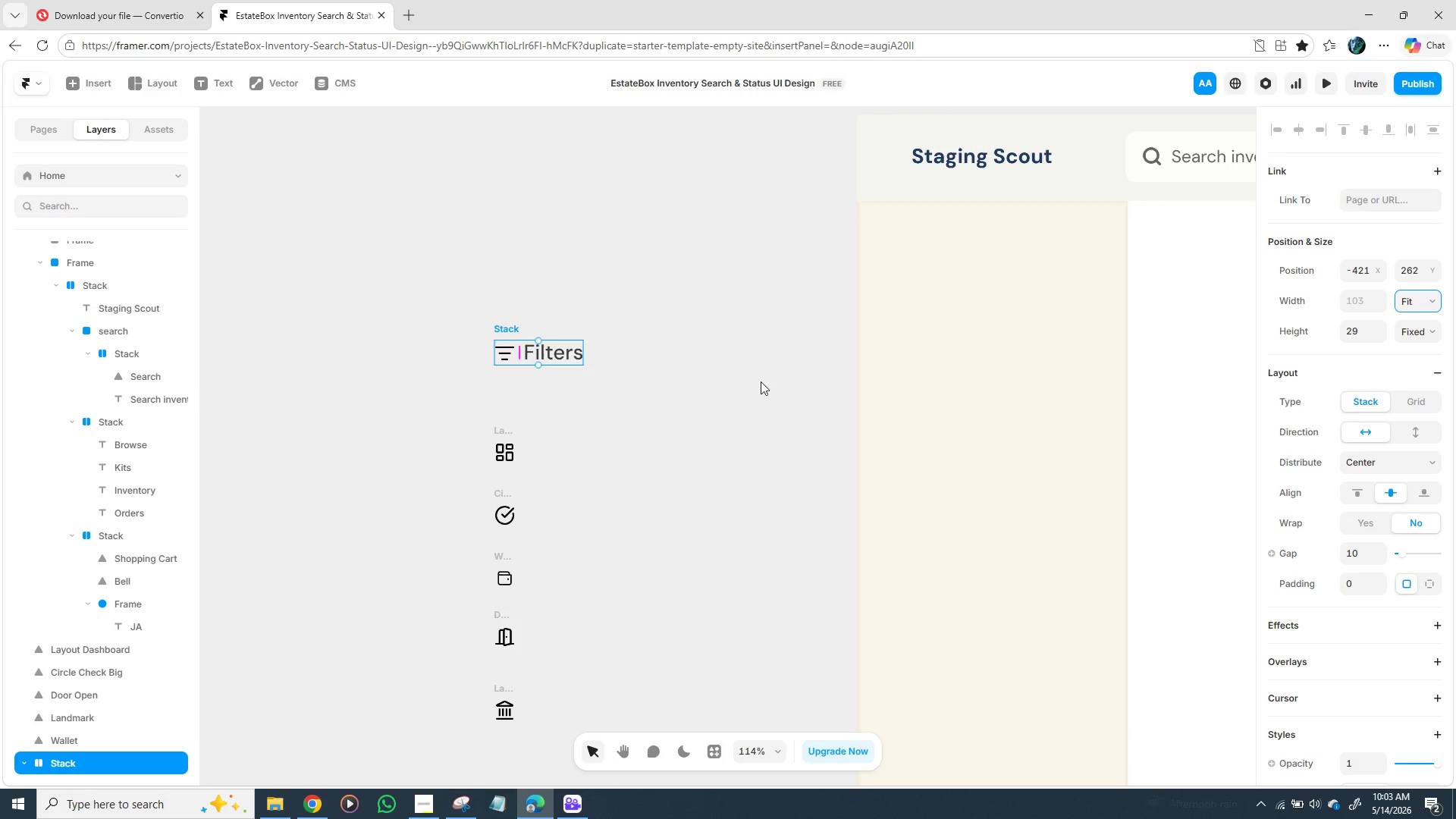 
left_click([737, 372])
 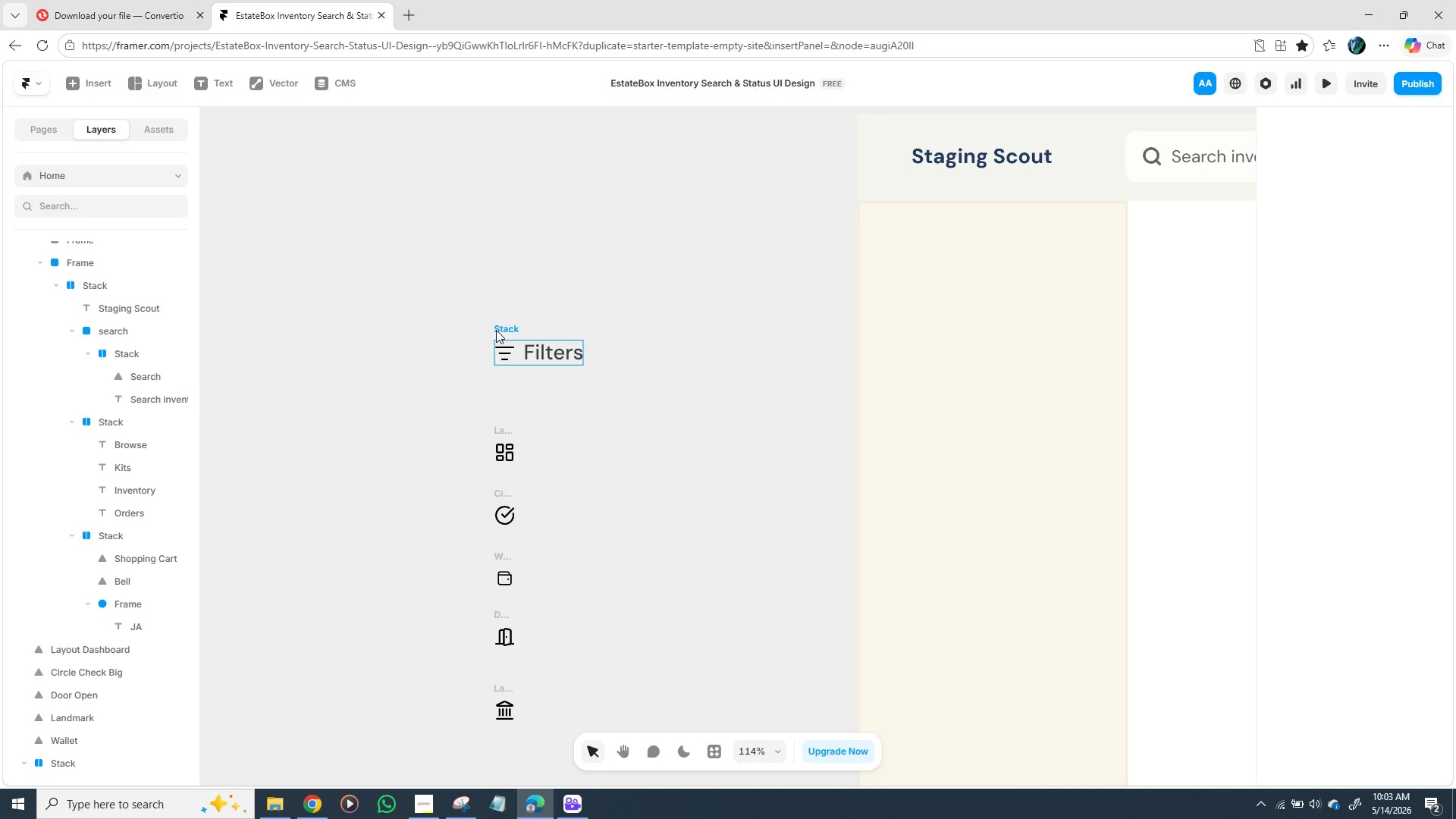 
left_click([496, 330])
 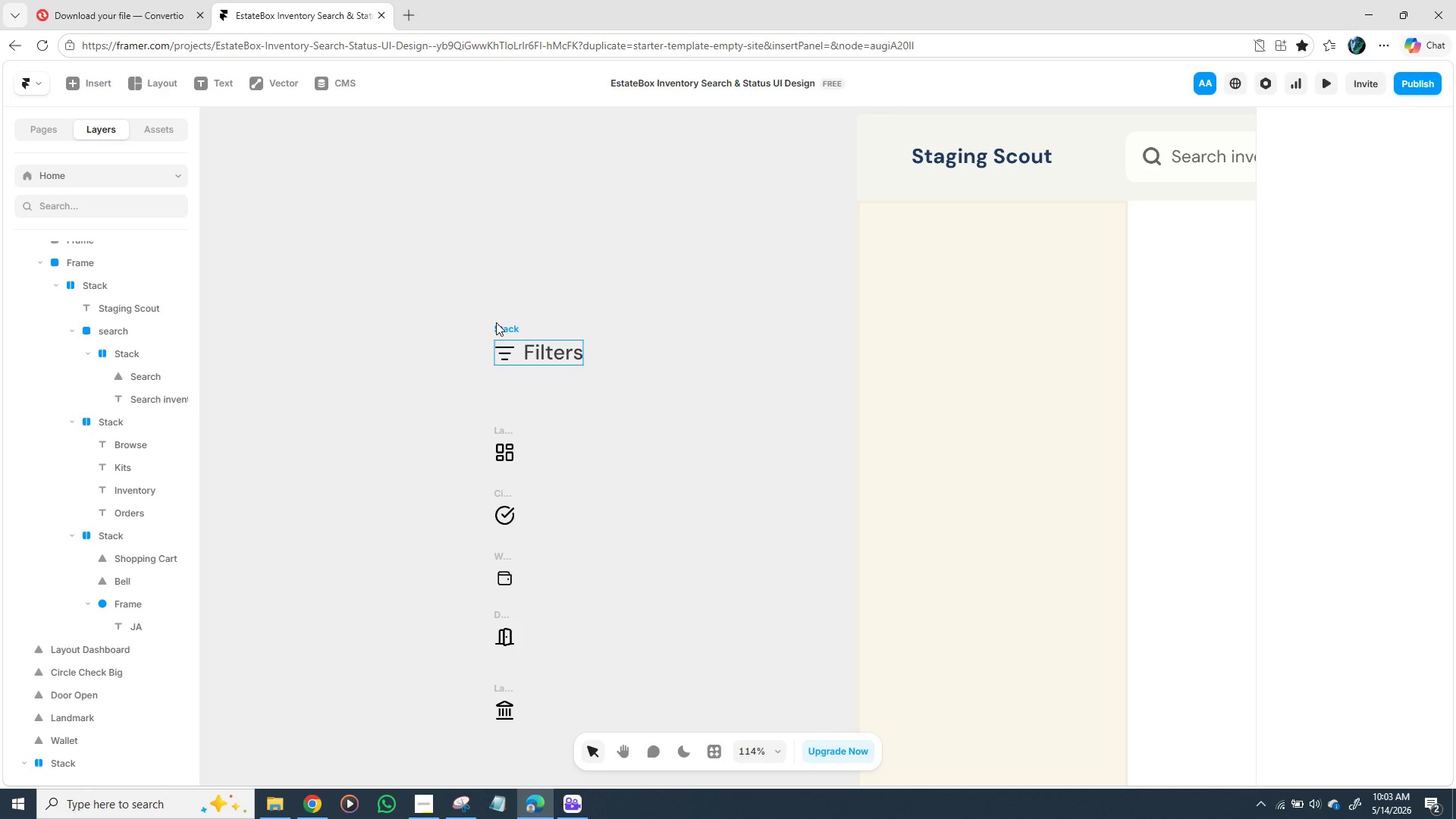 
left_click([496, 322])
 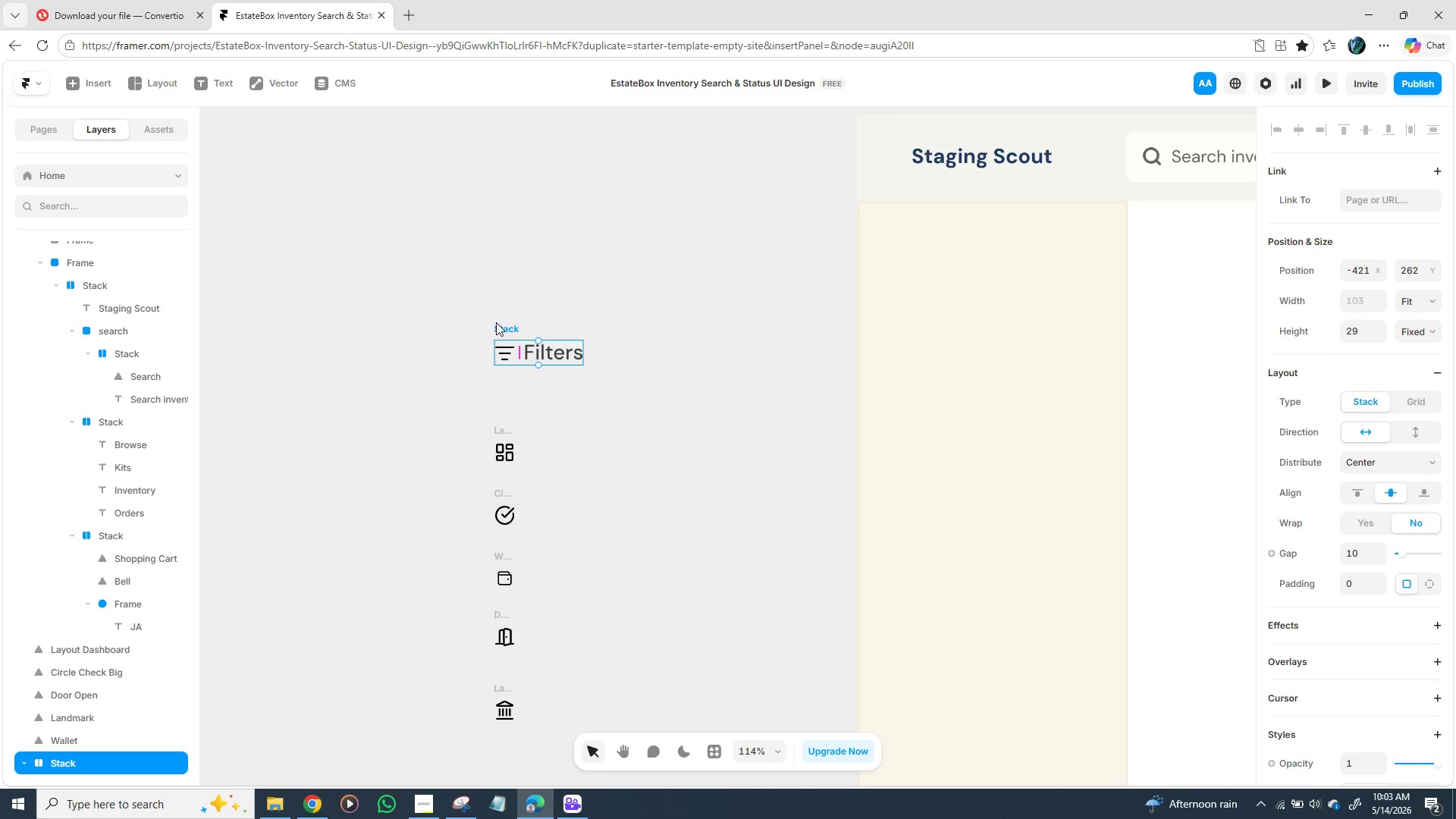 
wait(5.11)
 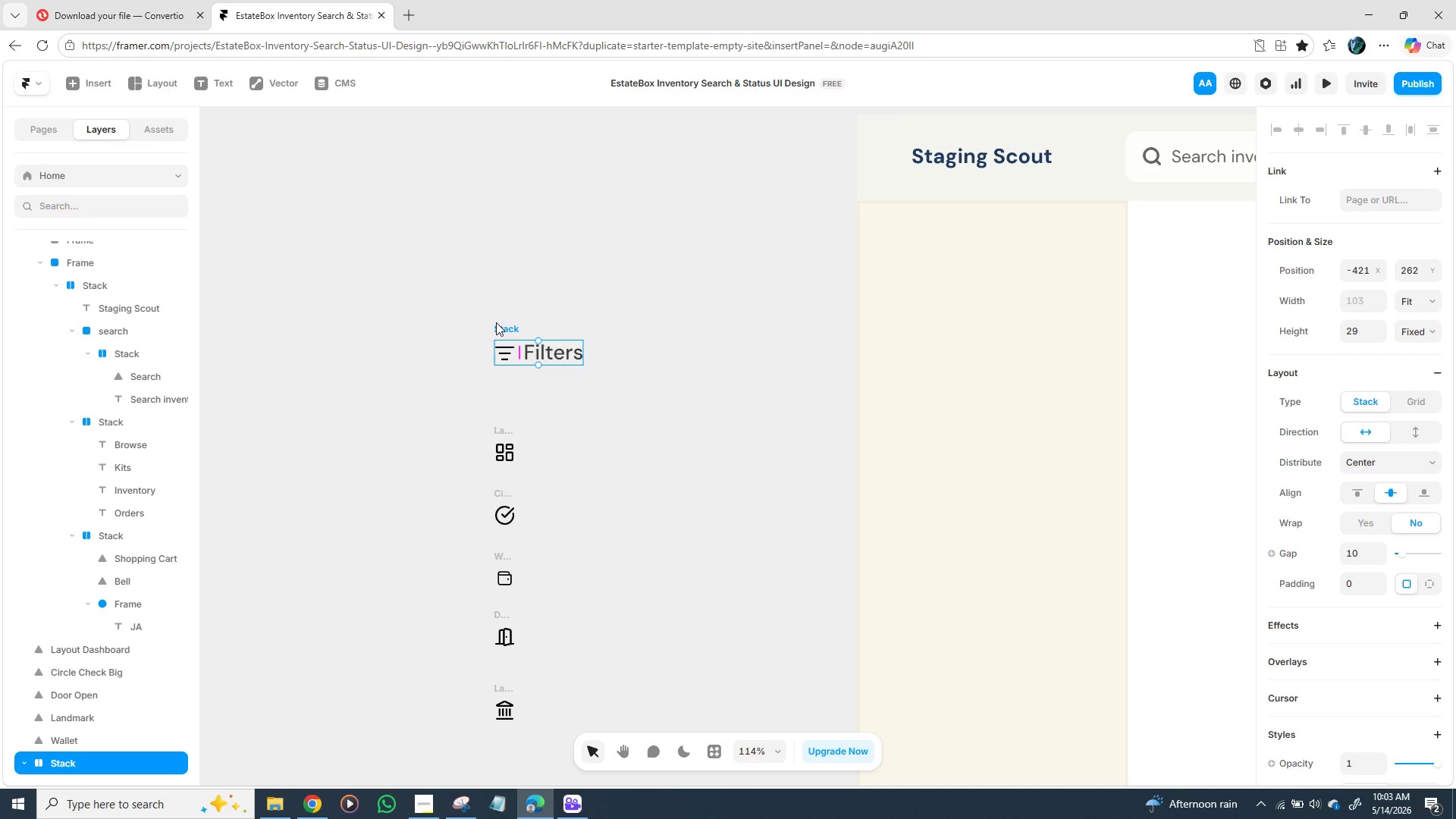 
left_click([594, 414])
 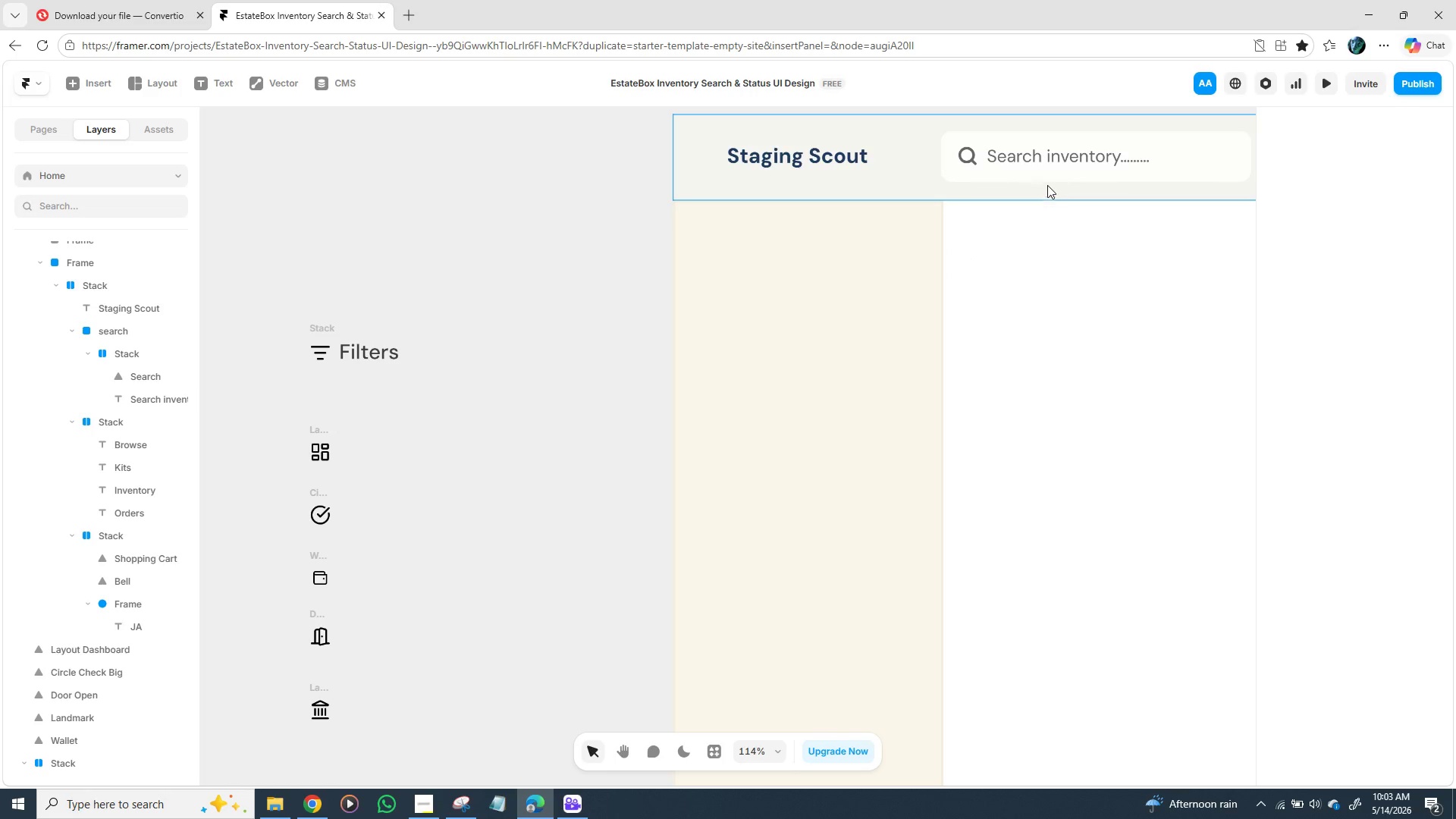 
left_click([1045, 161])
 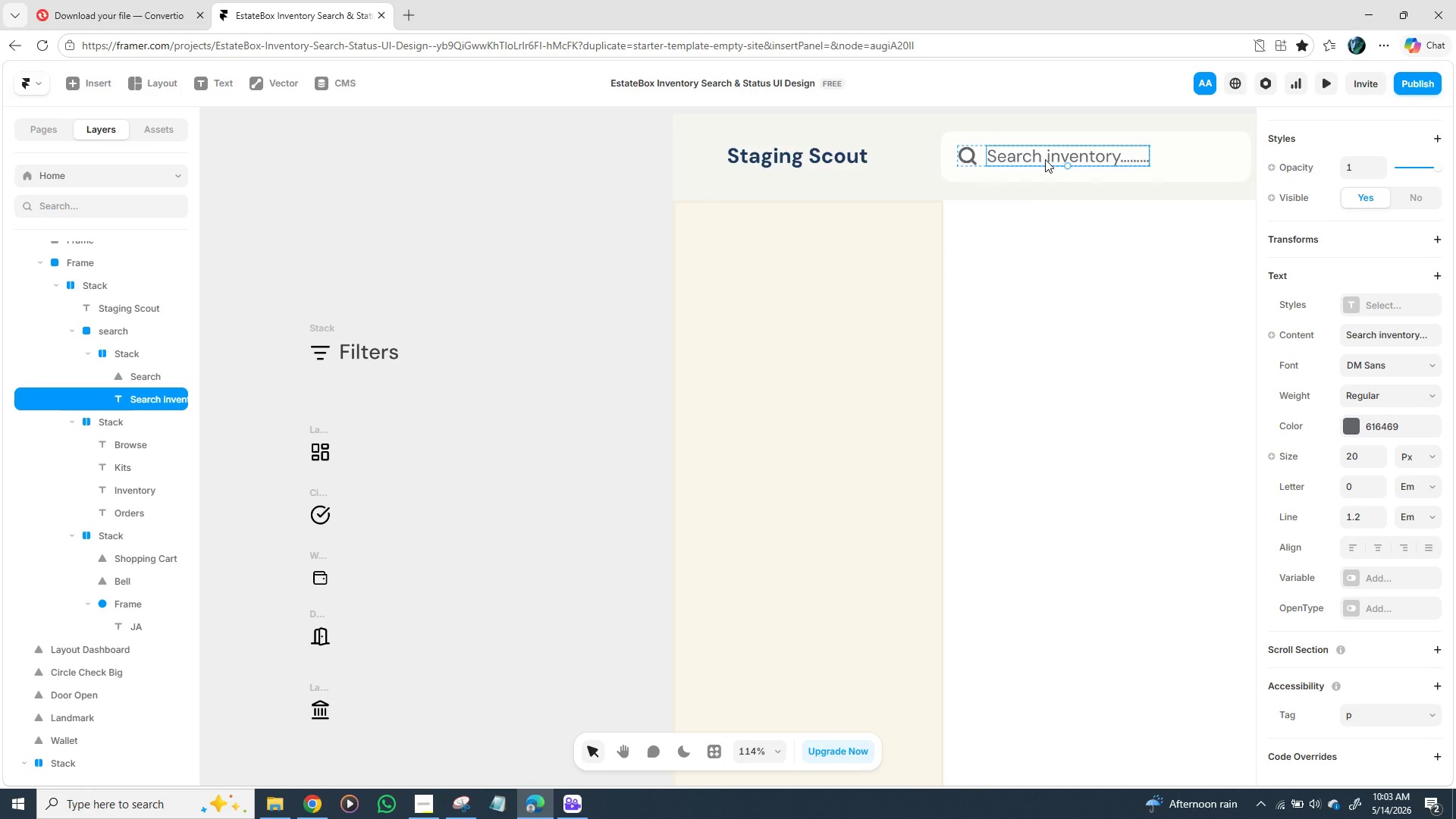 
key(Control+D)
 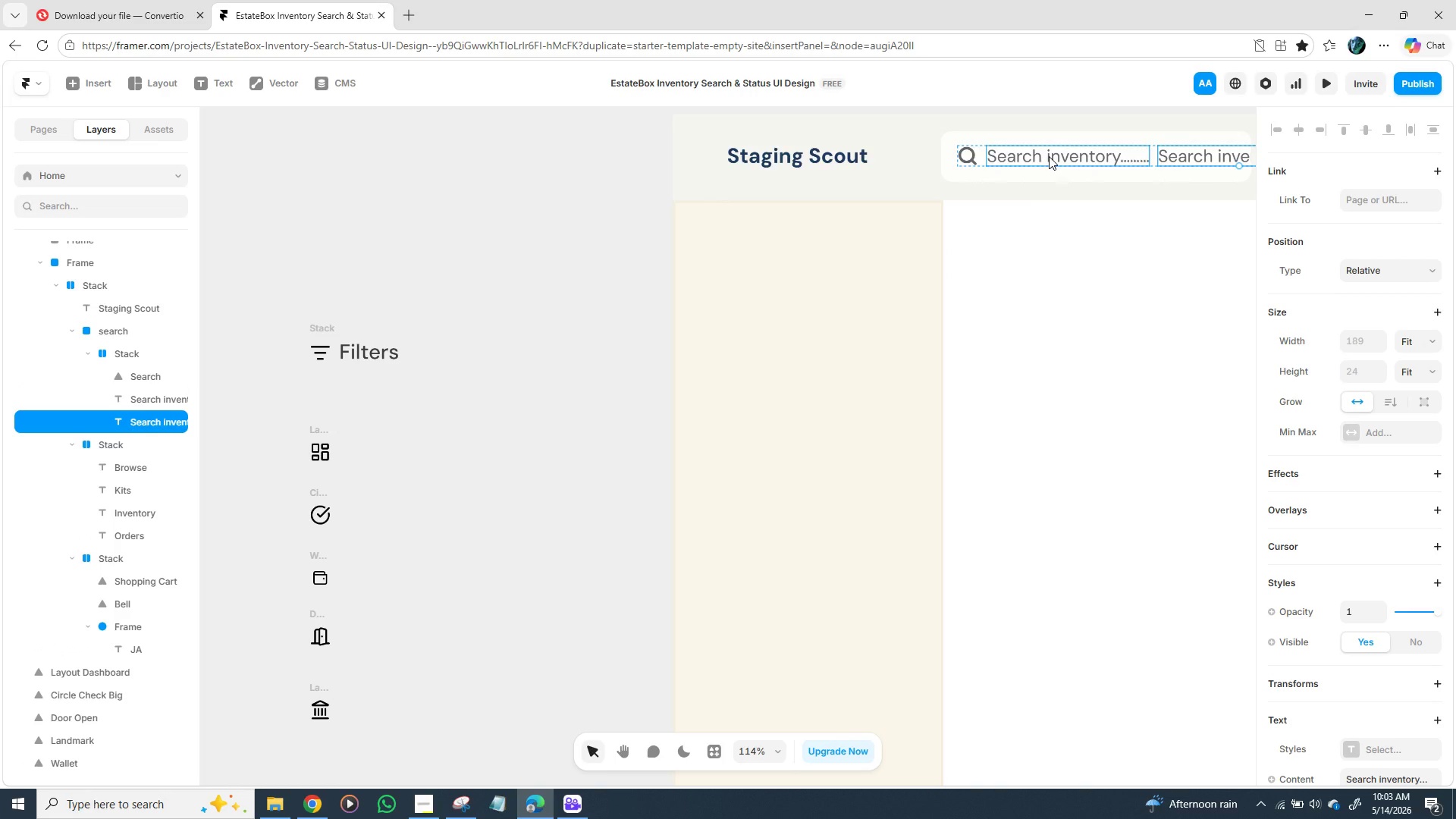 
left_click_drag(start_coordinate=[1049, 154], to_coordinate=[374, 379])
 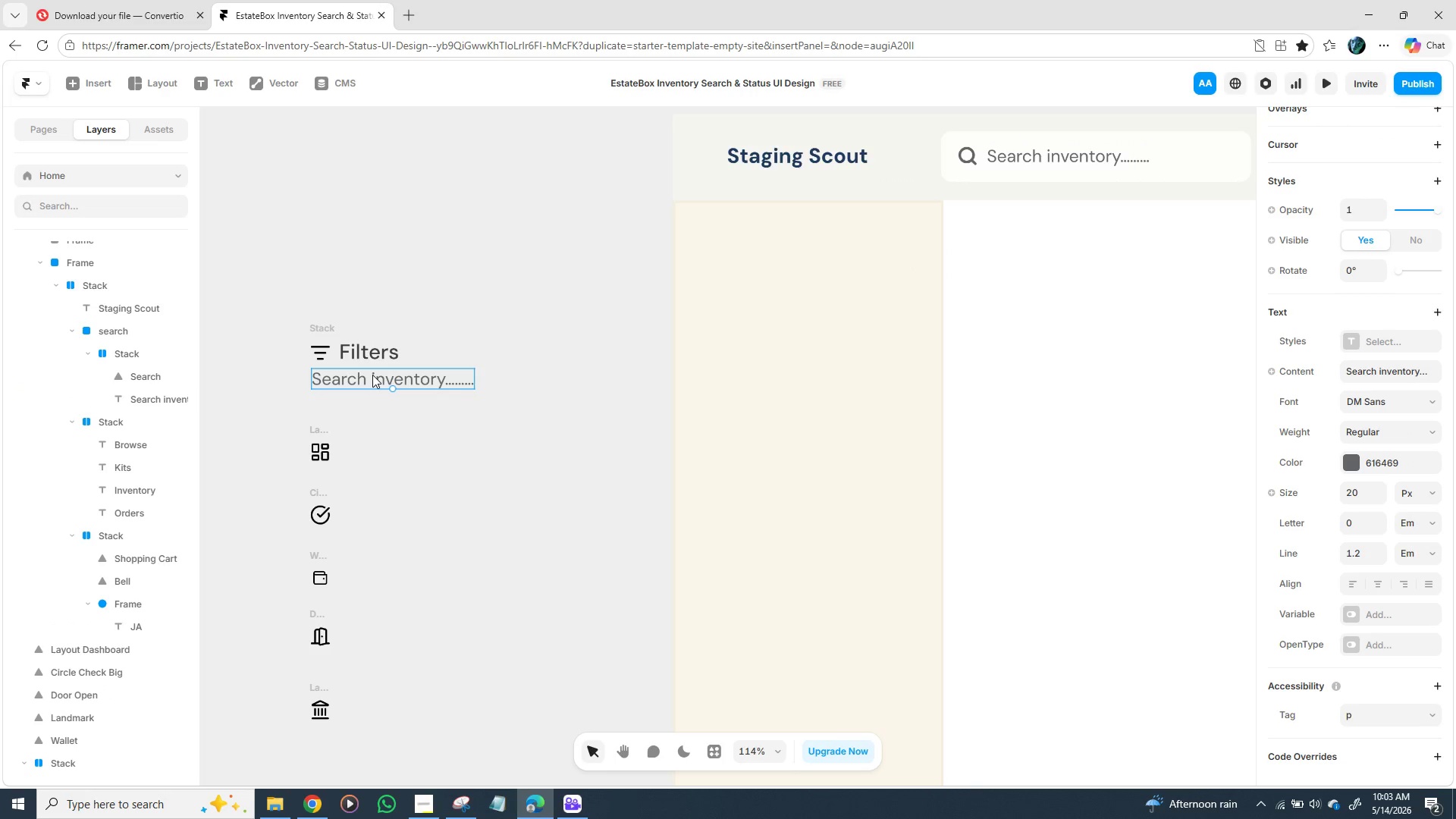 
double_click([372, 375])
 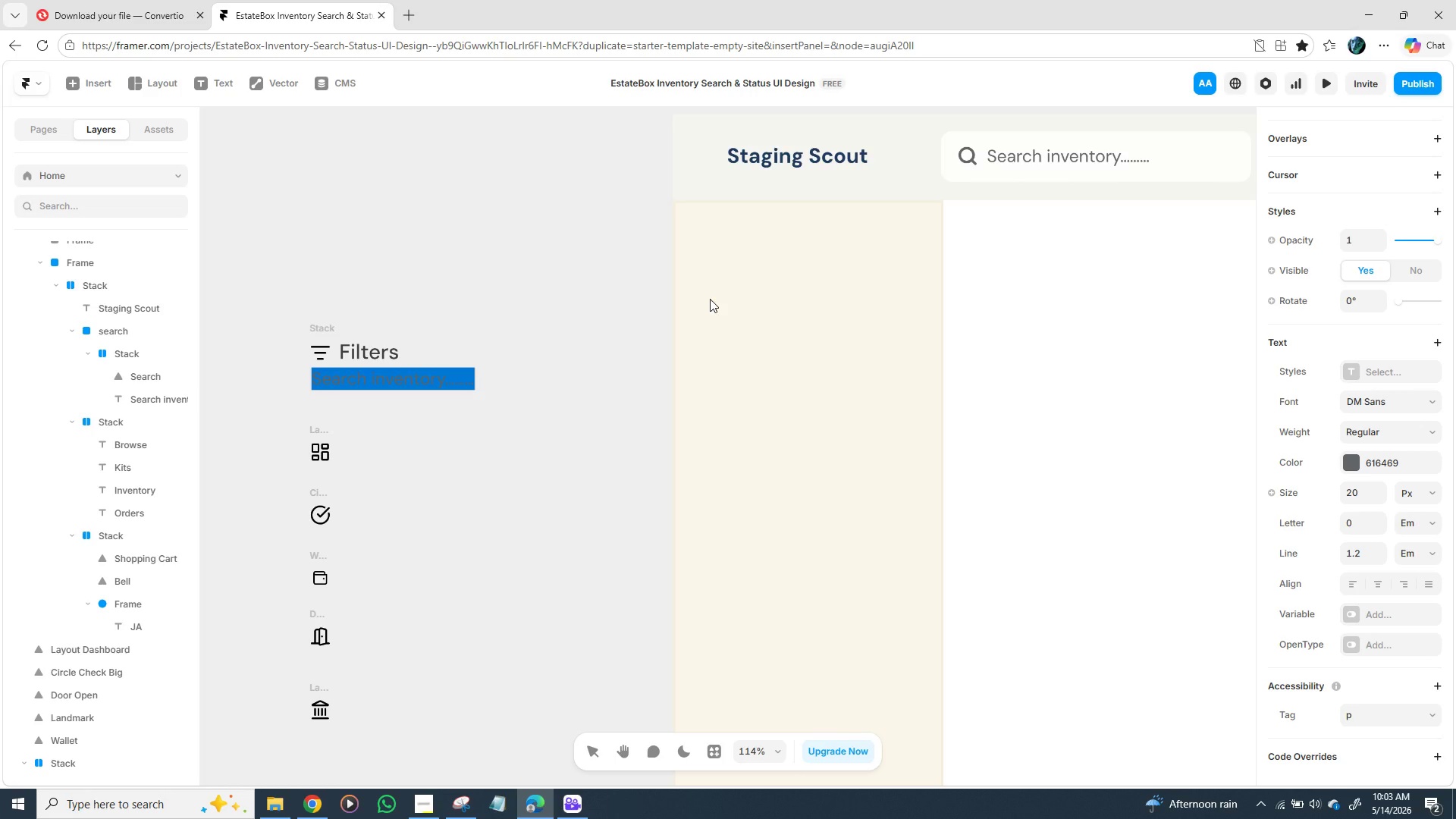 
wait(7.52)
 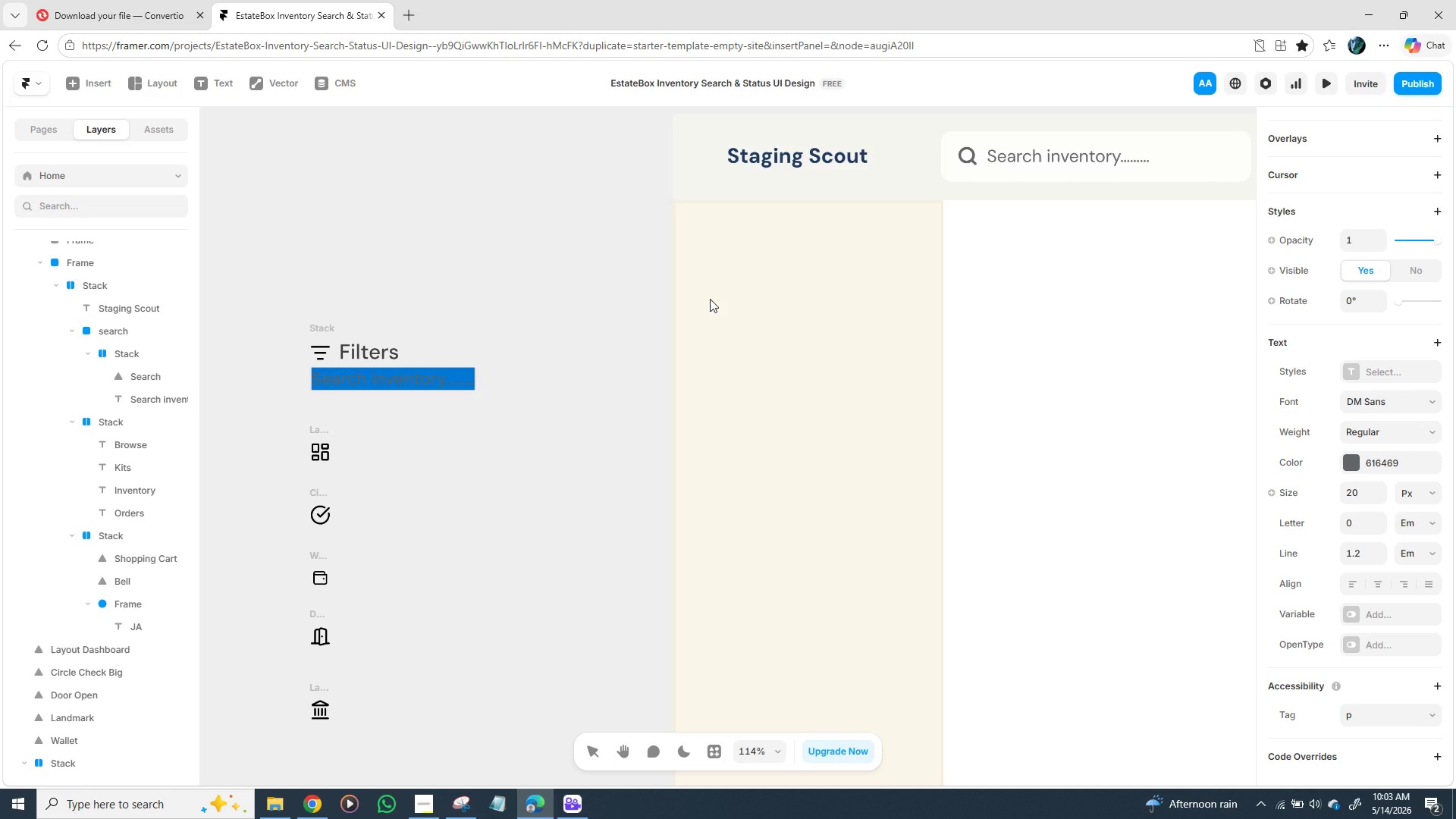 
key(Shift+R)
 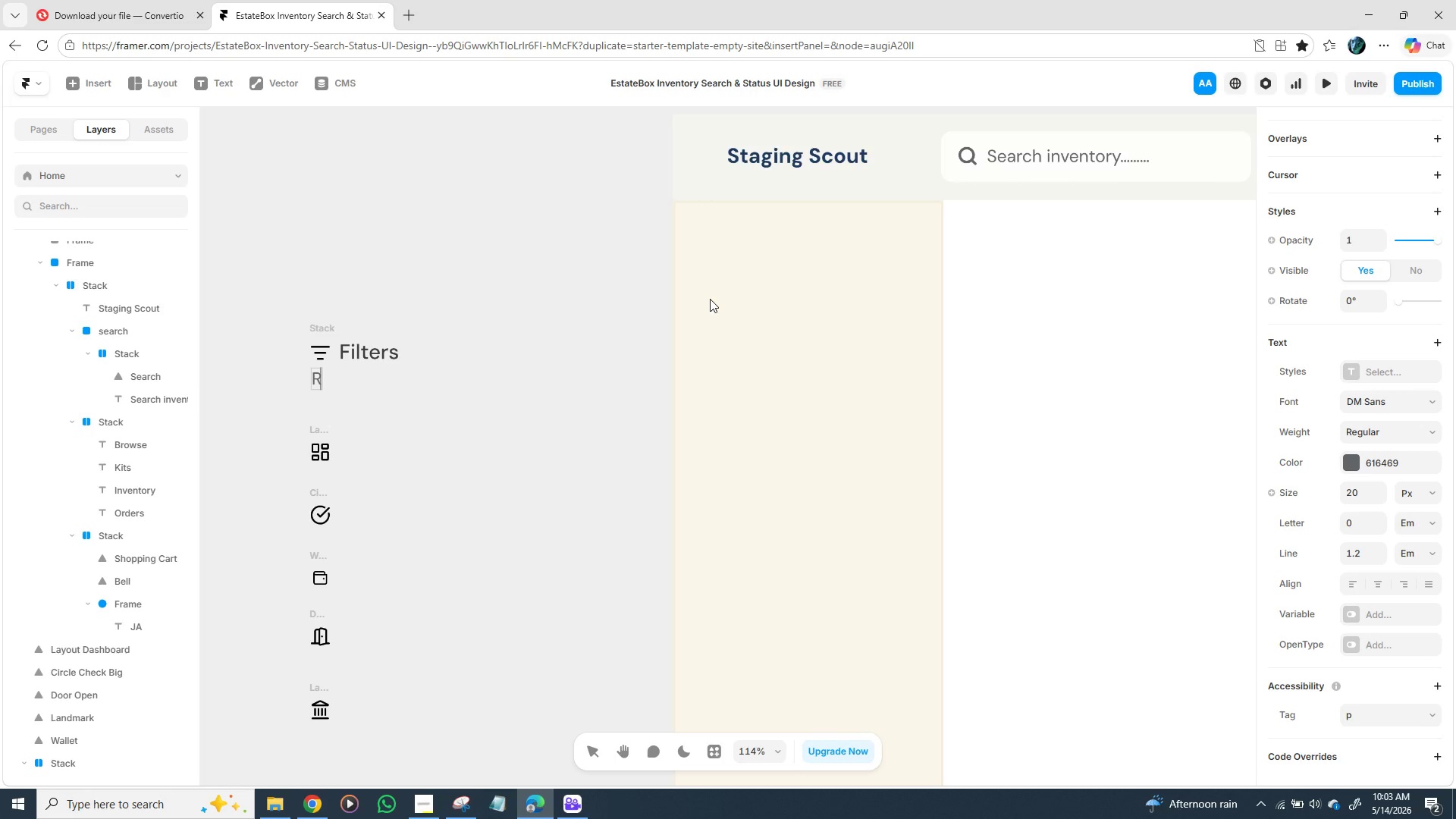 
type(efine Inventory)
 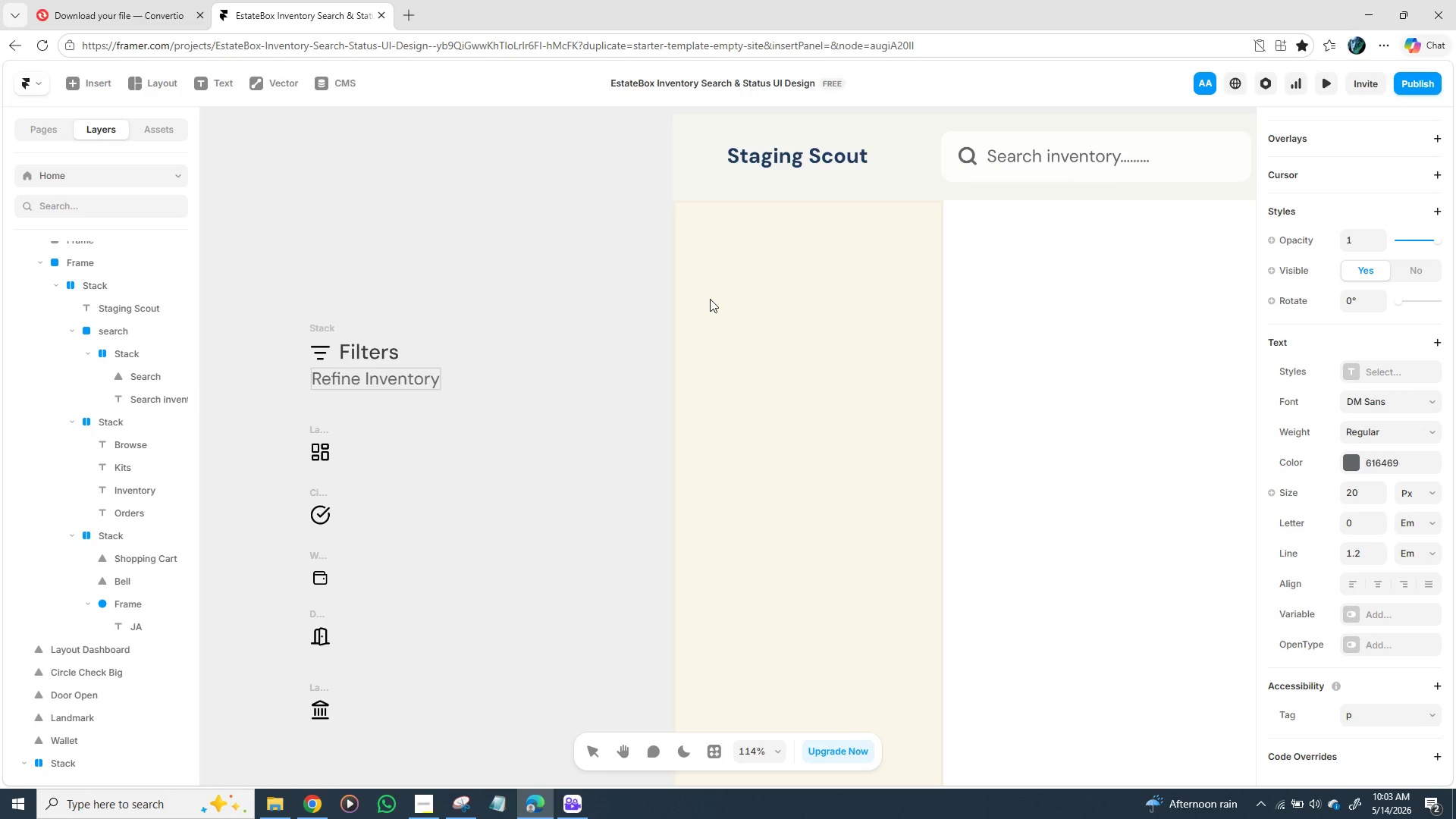 
left_click([579, 312])
 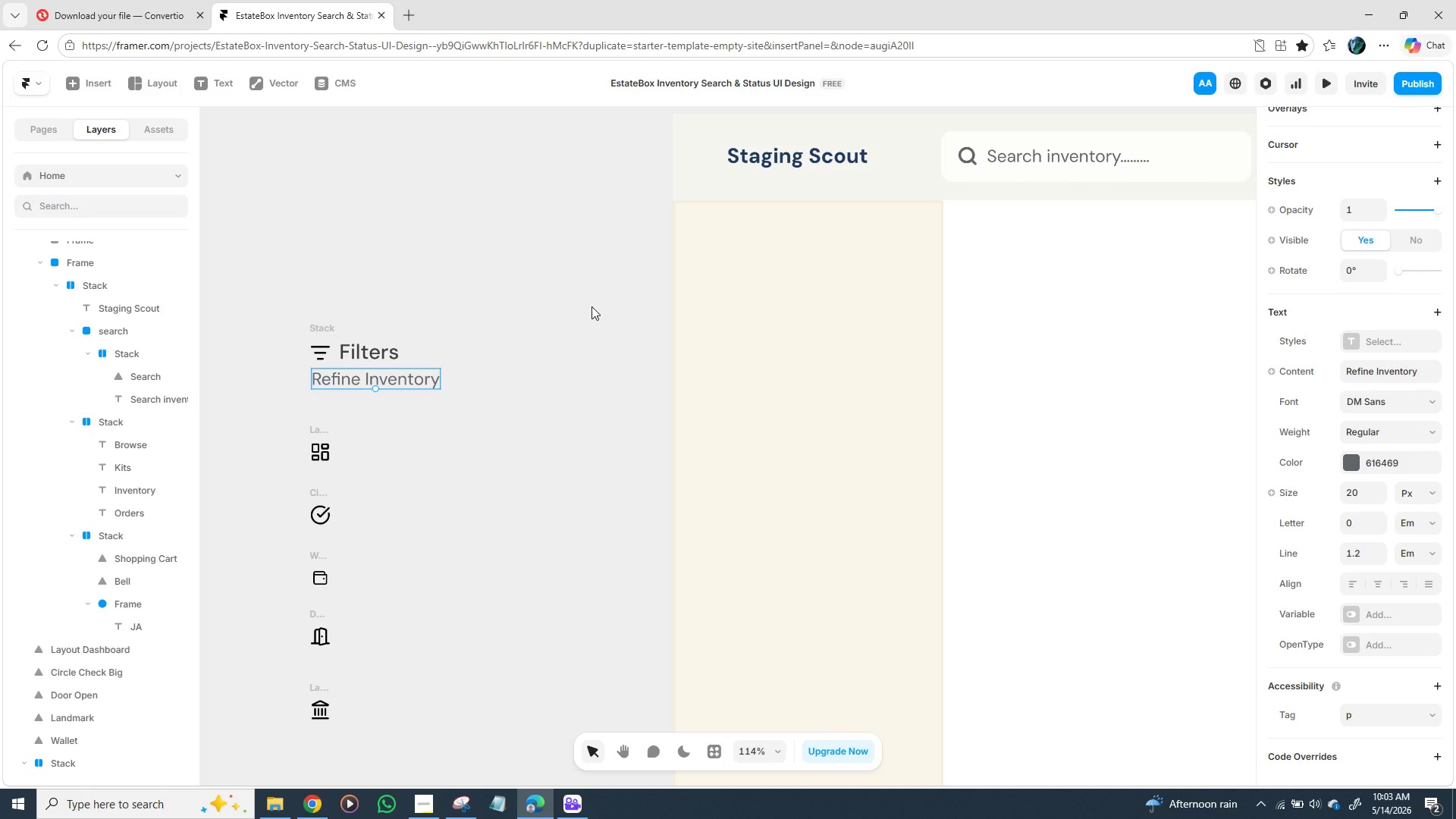 
wait(8.73)
 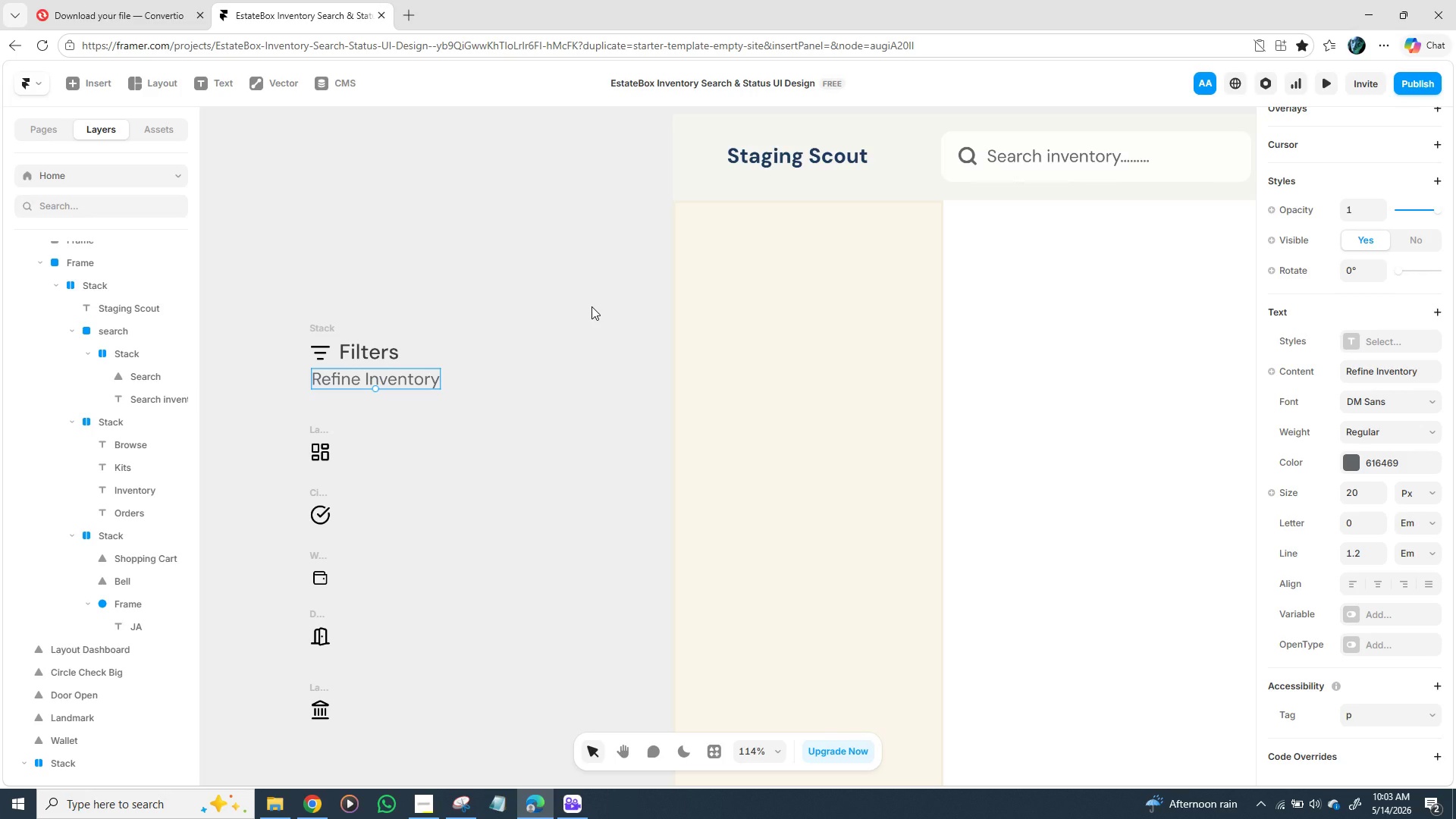 
left_click([417, 381])
 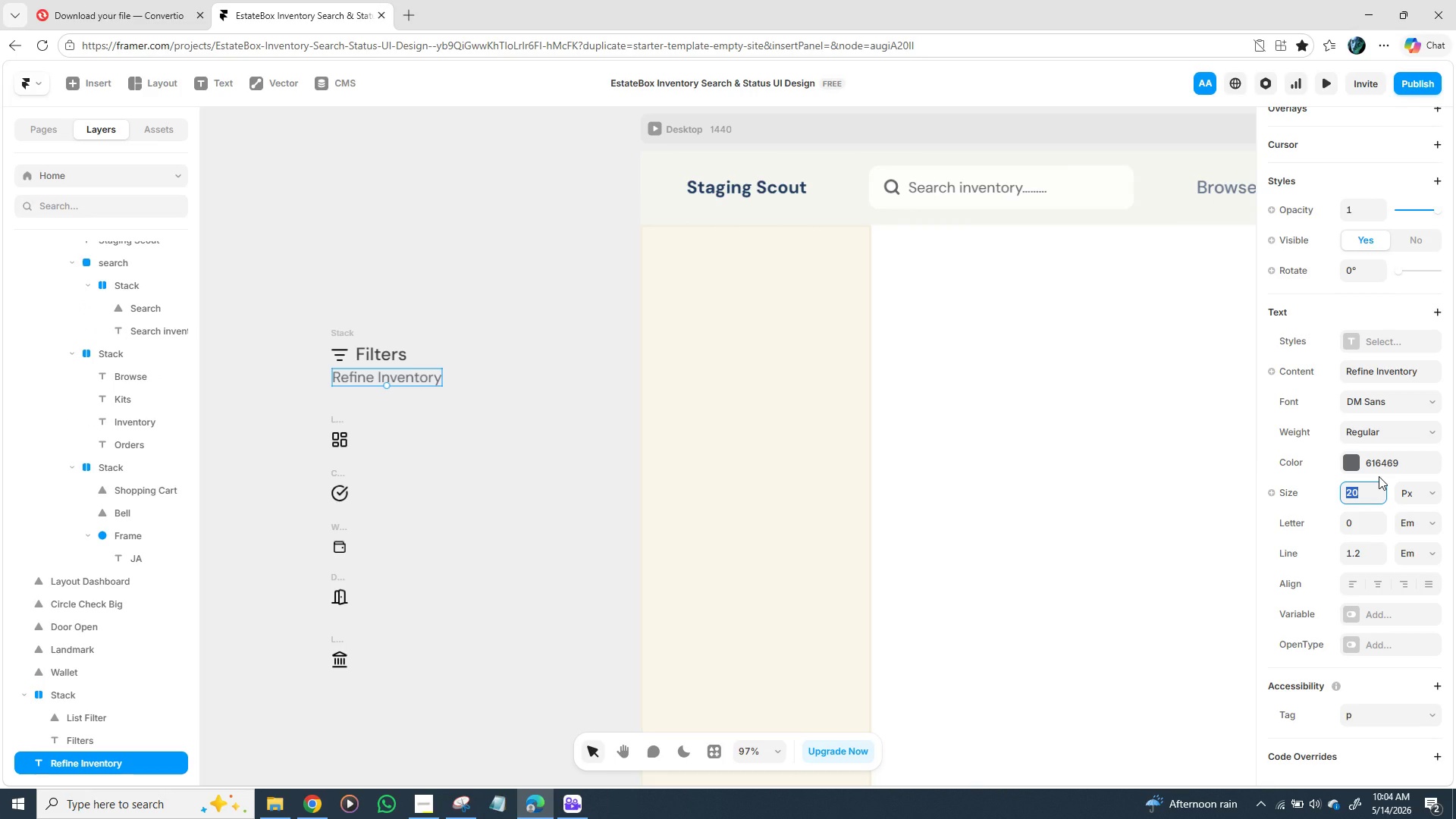 
type(16)
 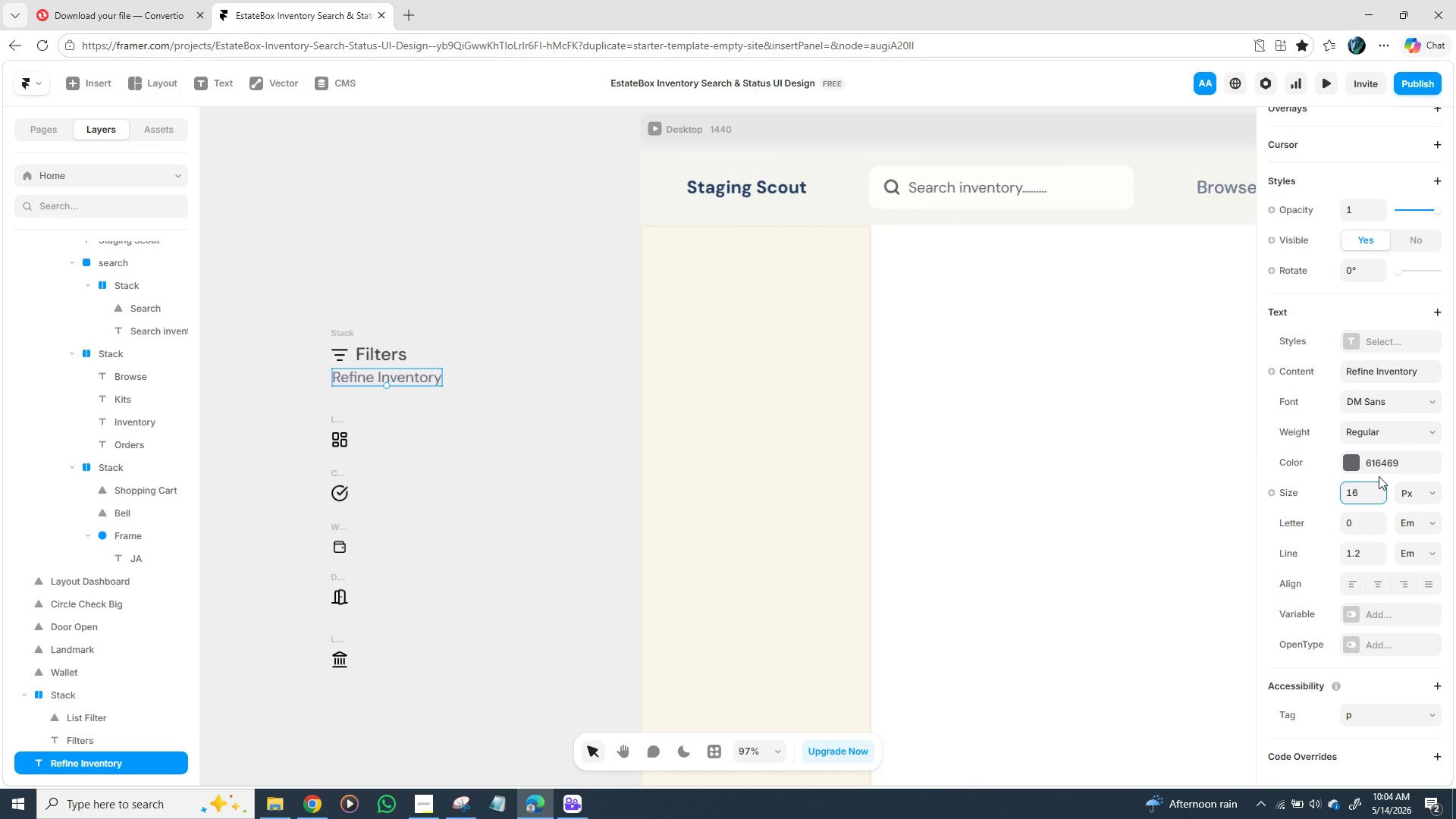 
key(Enter)
 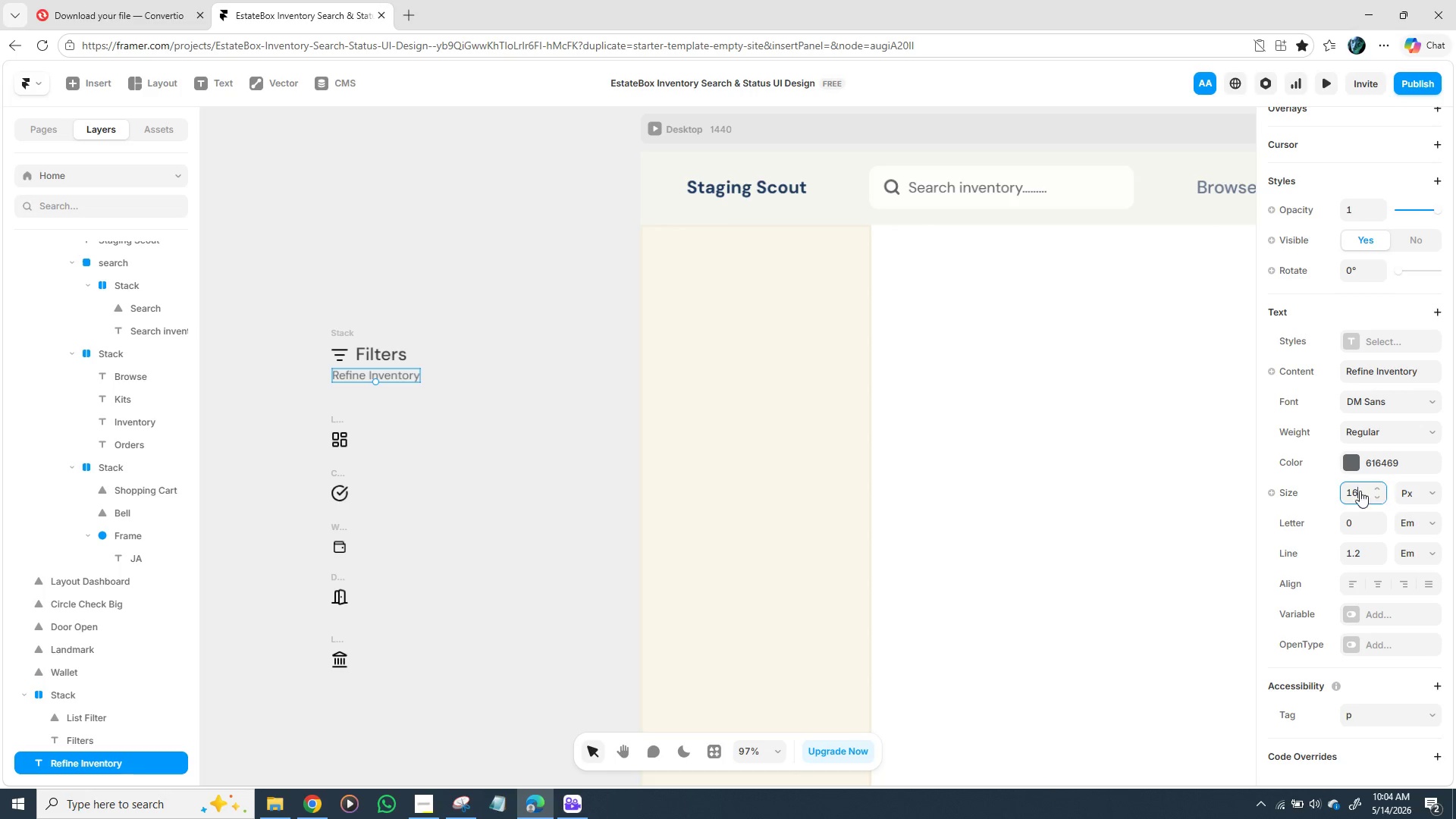 
left_click([1065, 478])
 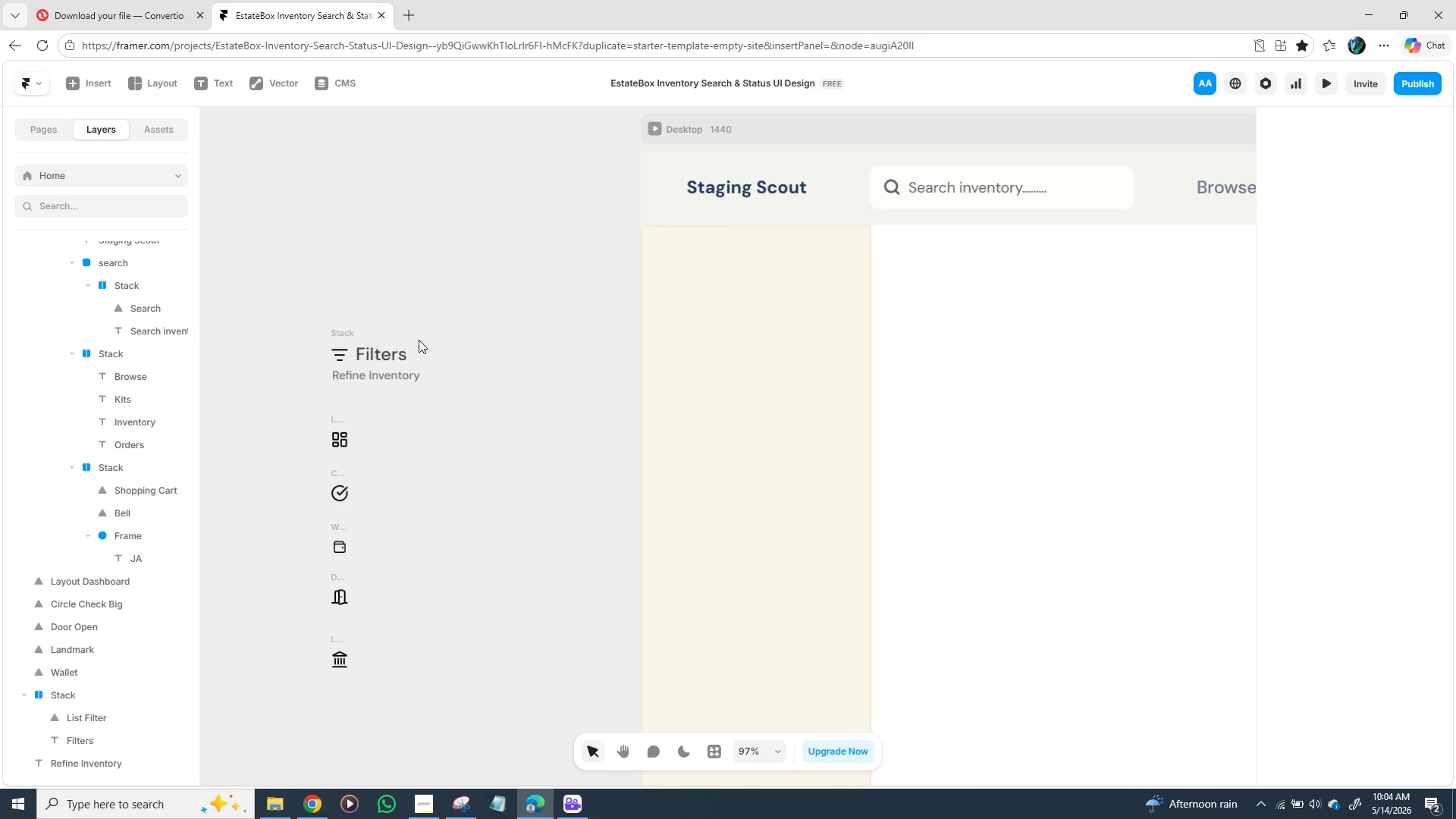 
wait(7.88)
 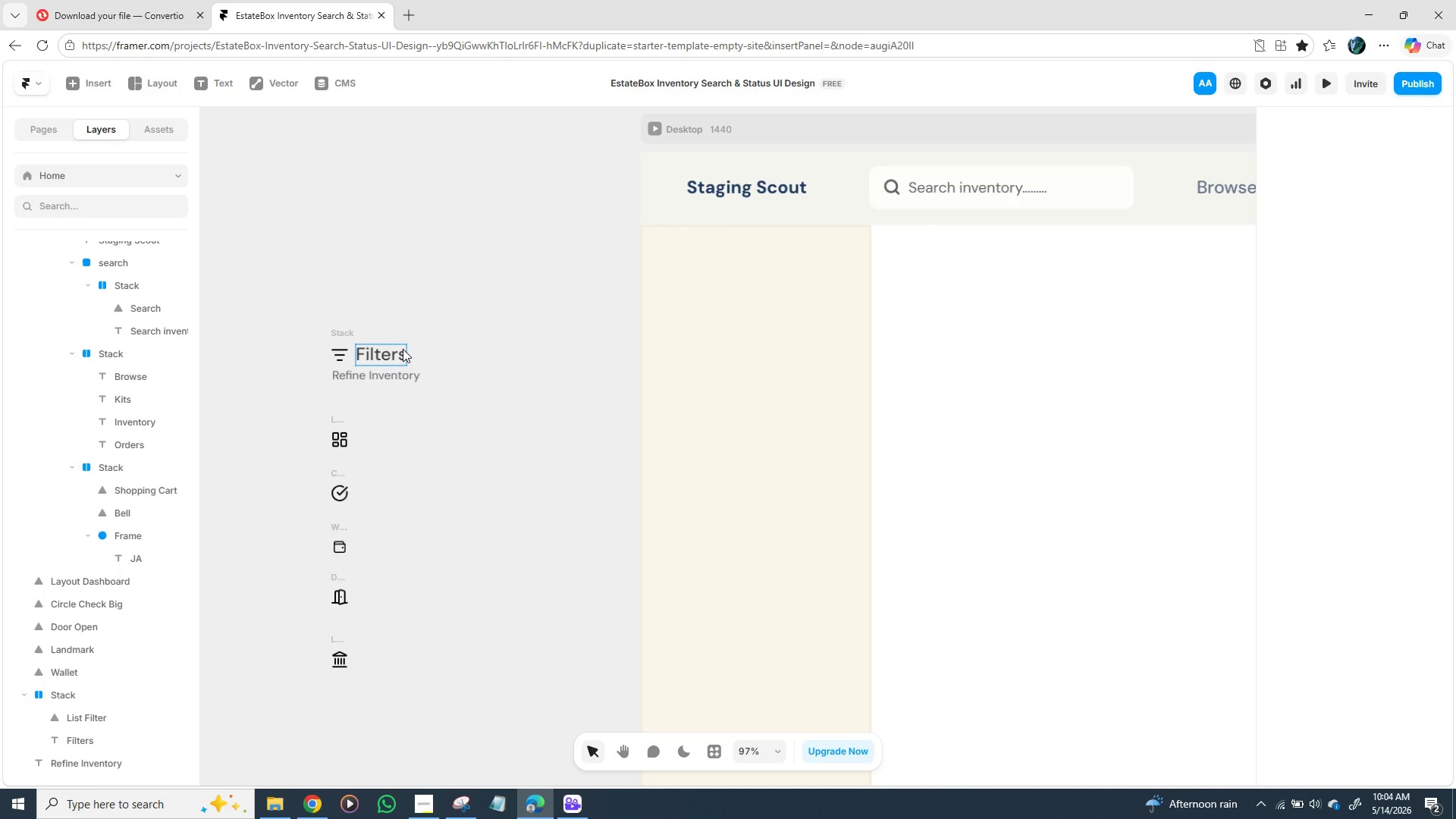 
left_click_drag(start_coordinate=[369, 382], to_coordinate=[372, 386])
 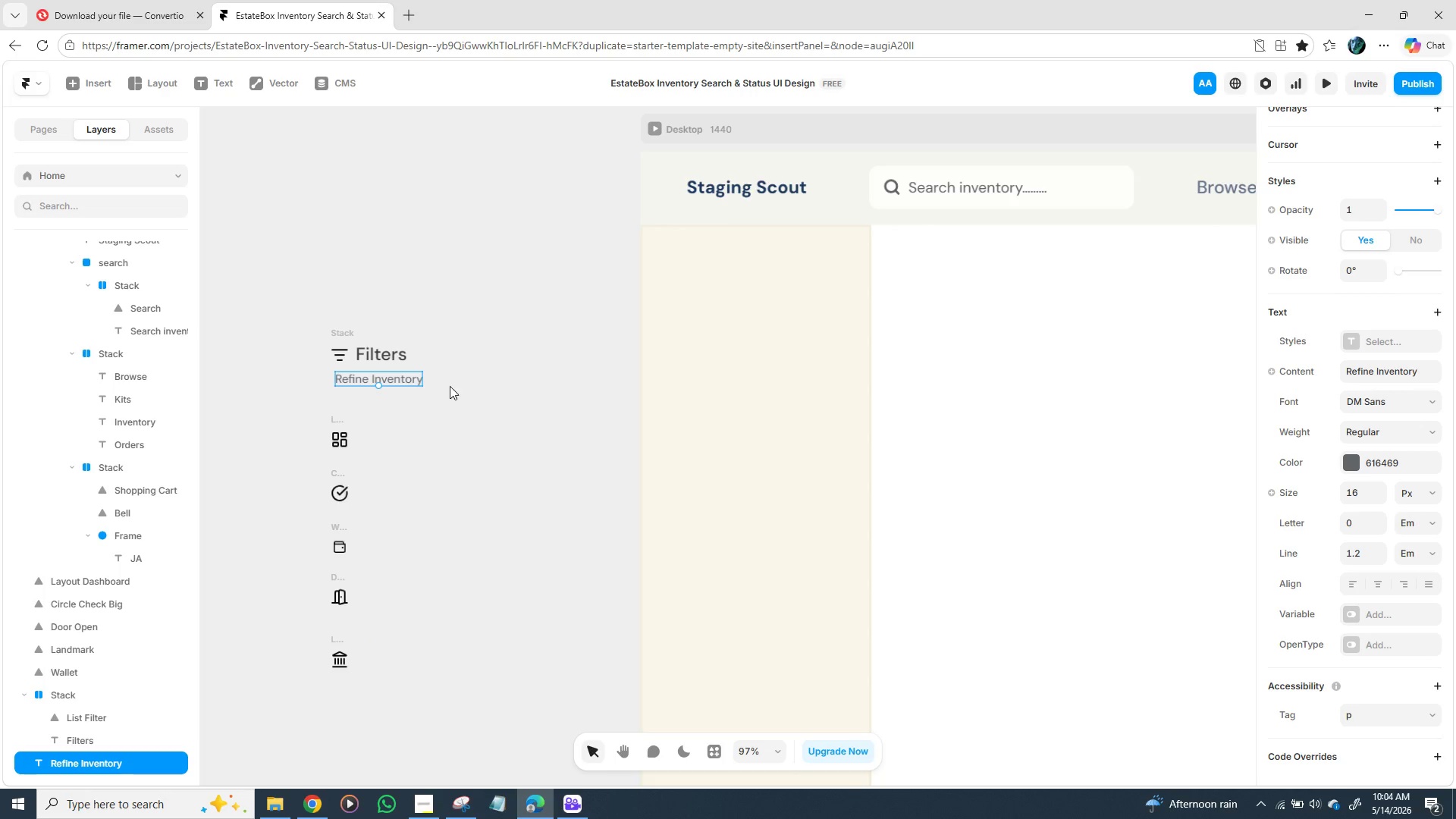 
left_click([450, 386])
 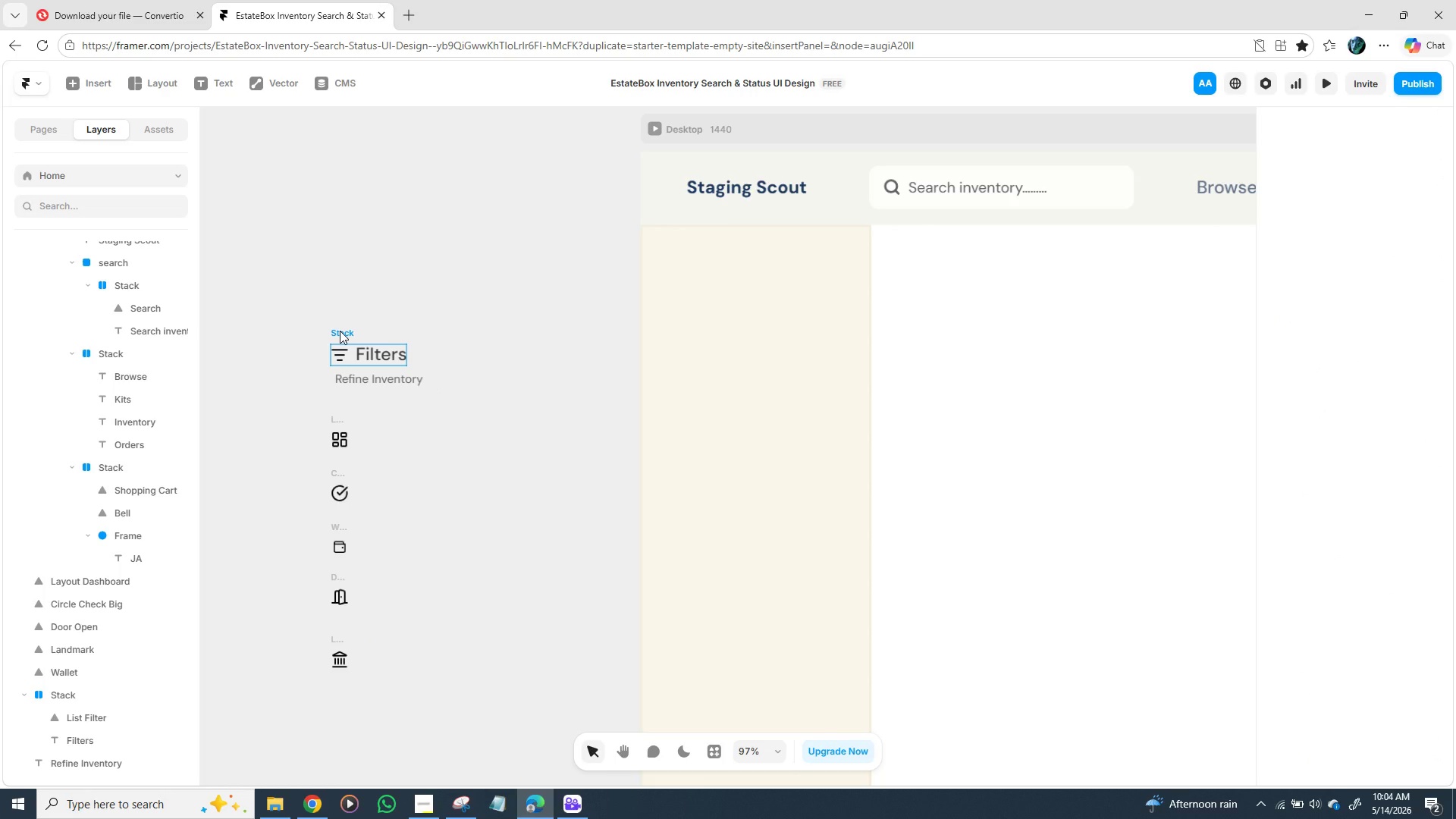 
left_click([340, 331])
 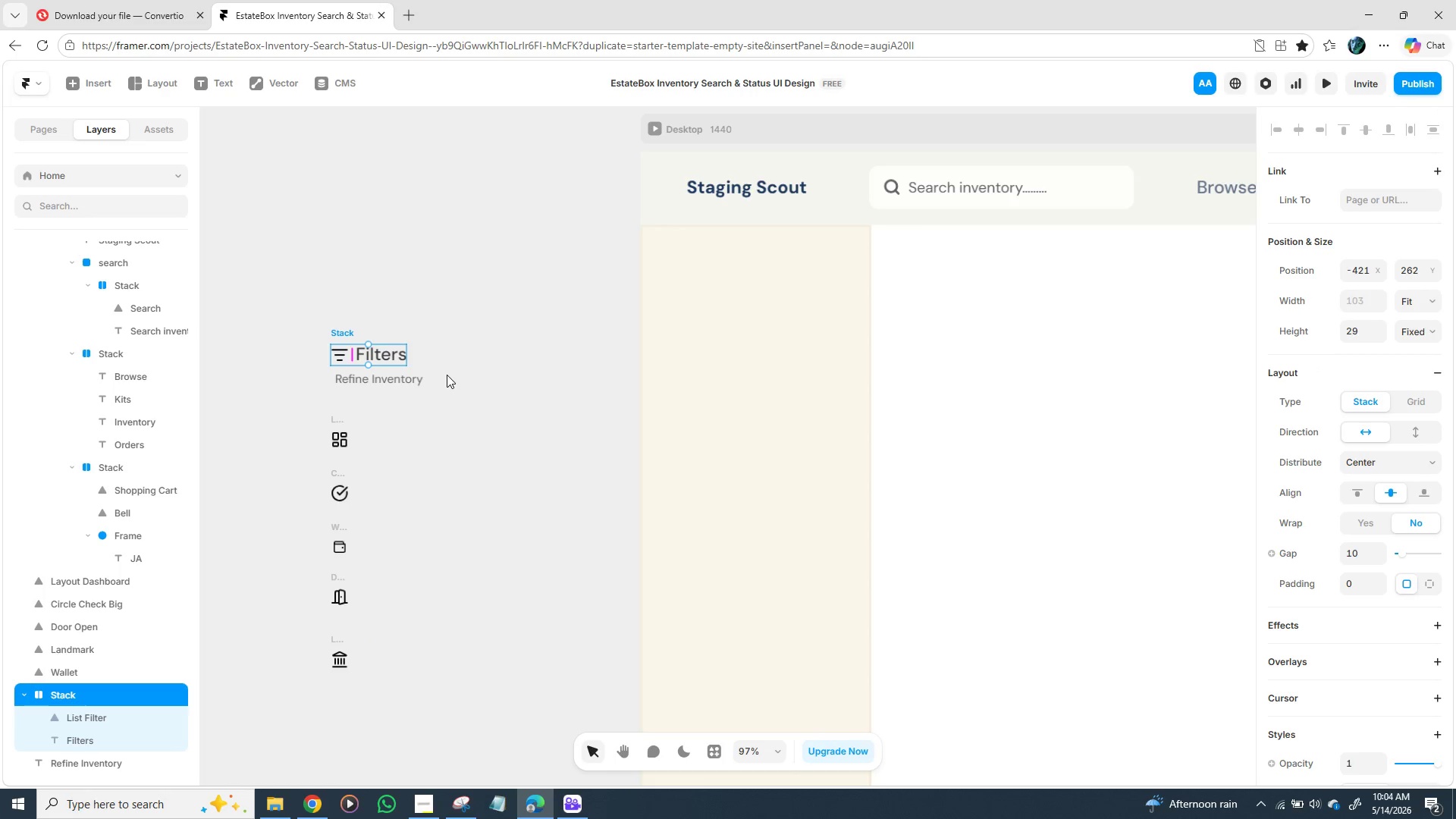 
hold_key(key=ShiftLeft, duration=1.44)
left_click([392, 377])
 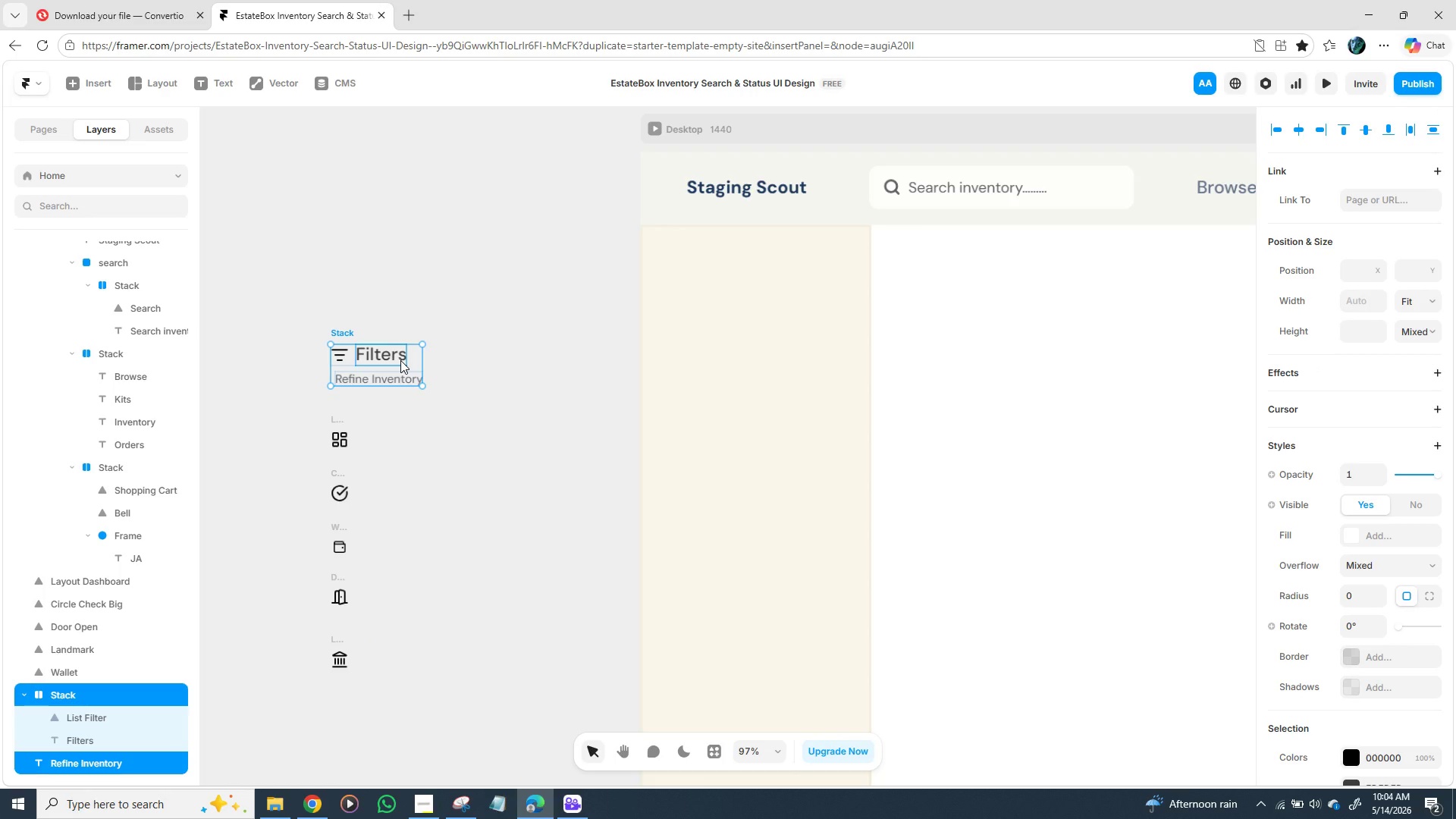 
right_click([400, 360])
 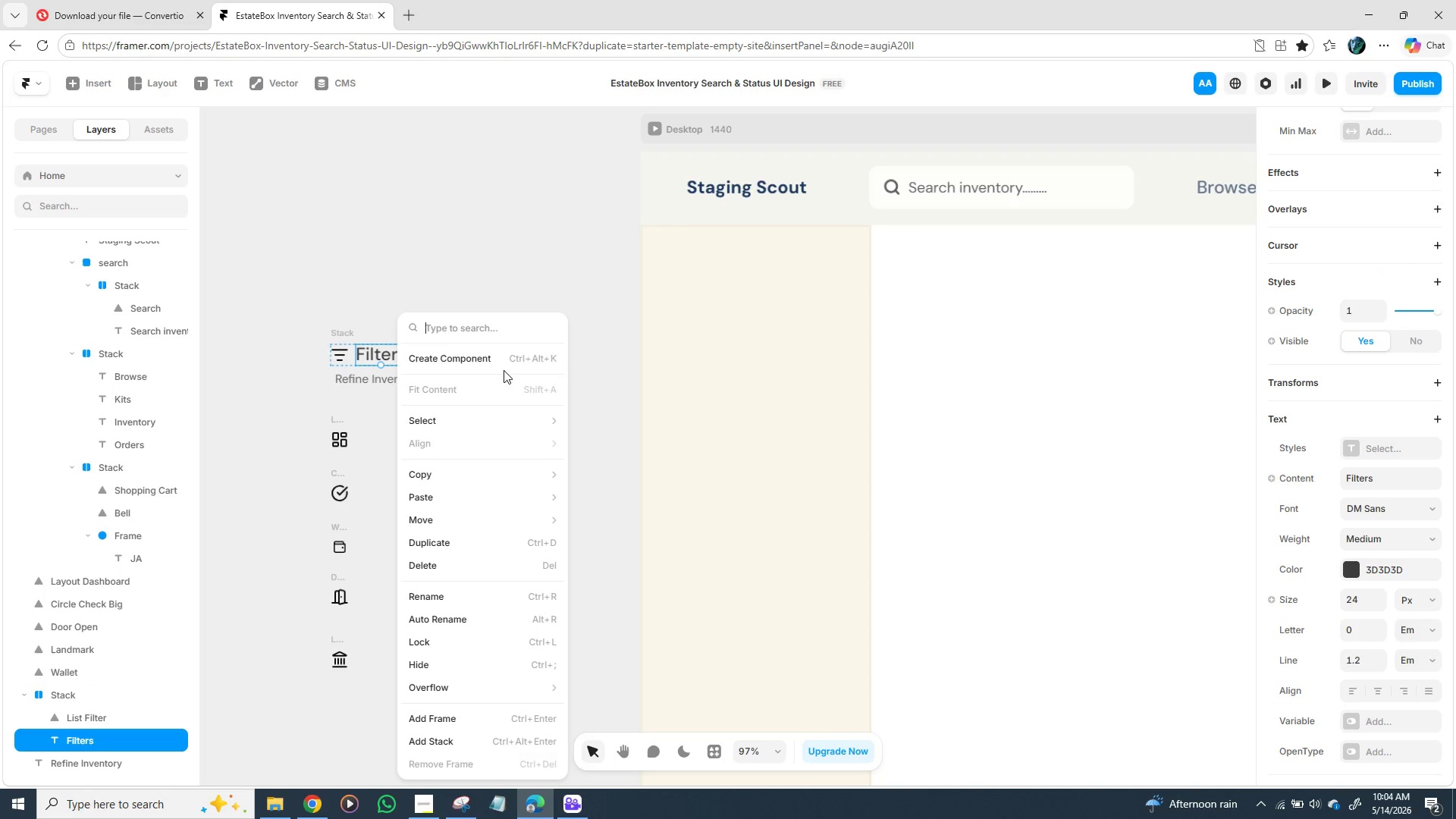 
left_click([578, 316])
 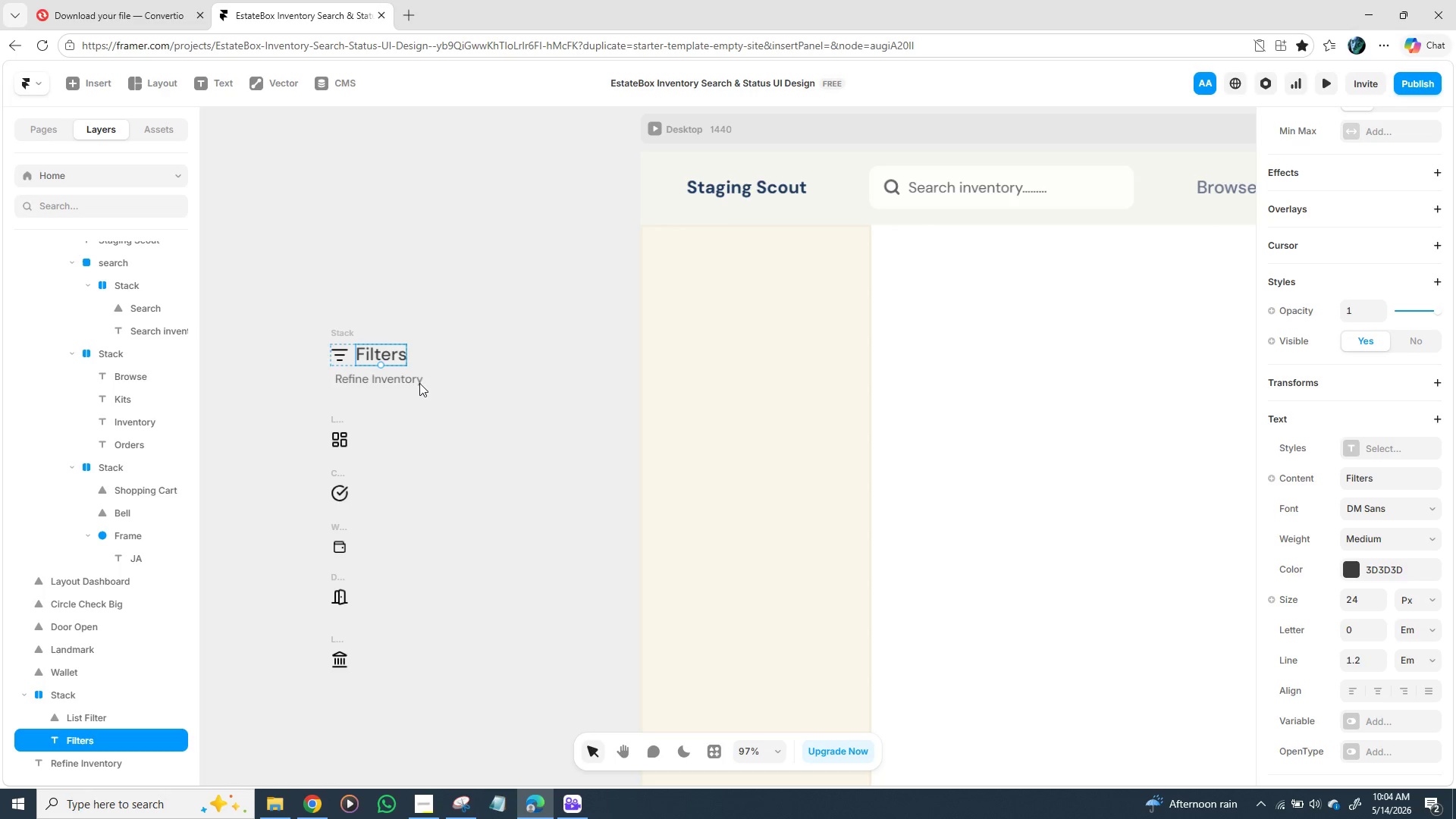 
left_click([412, 383])
 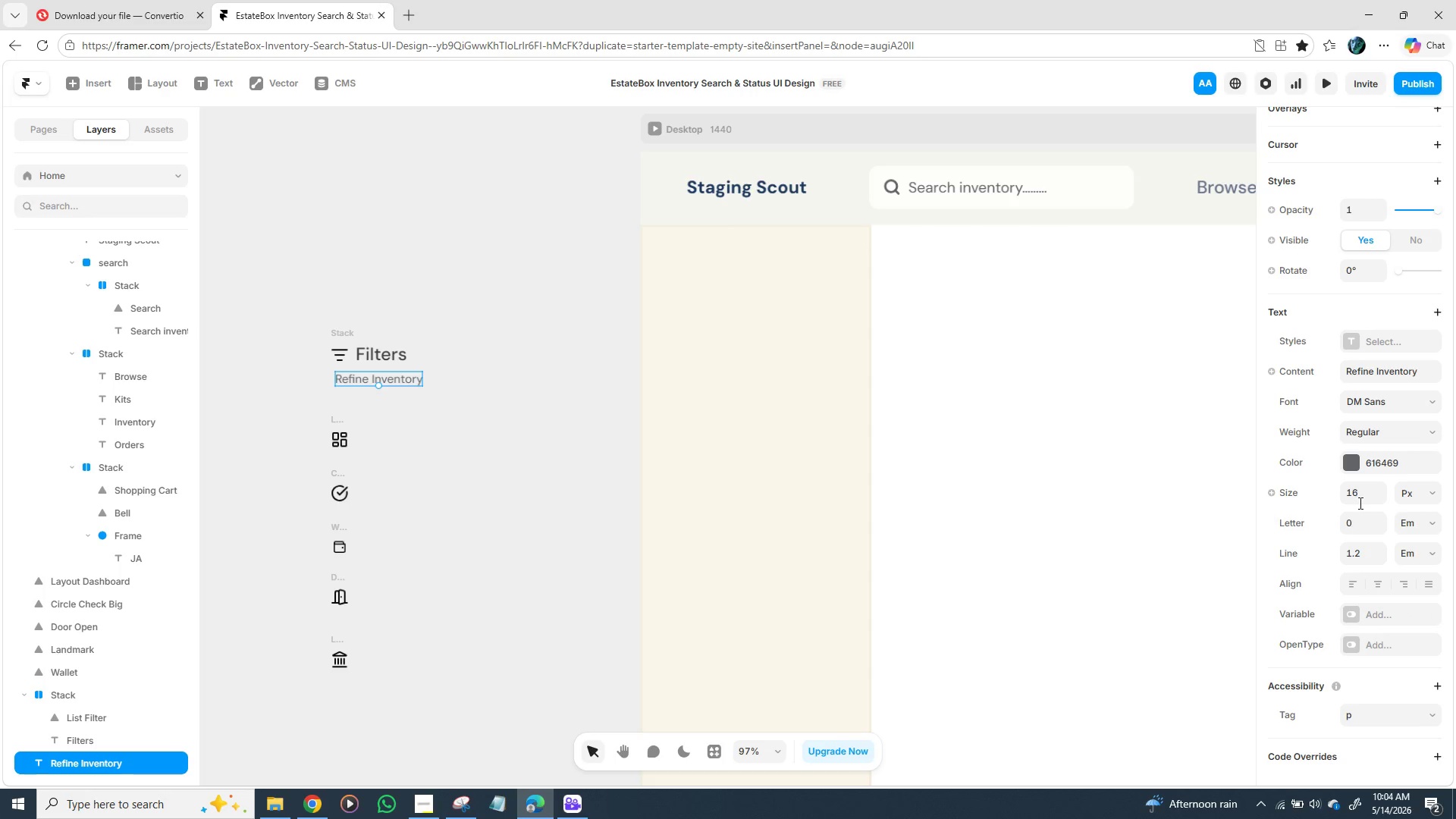 
left_click([1367, 488])
 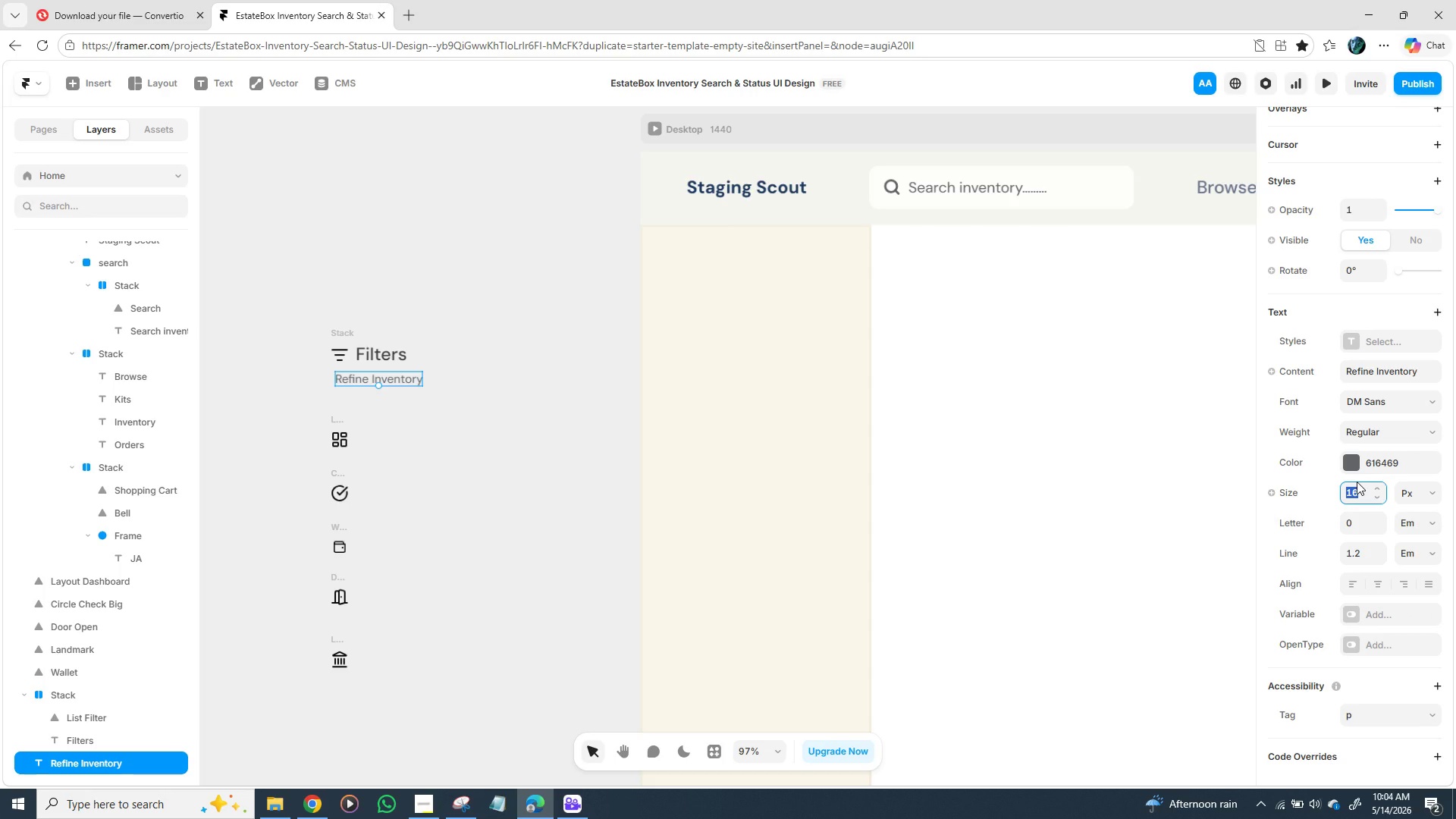 
type(14)
 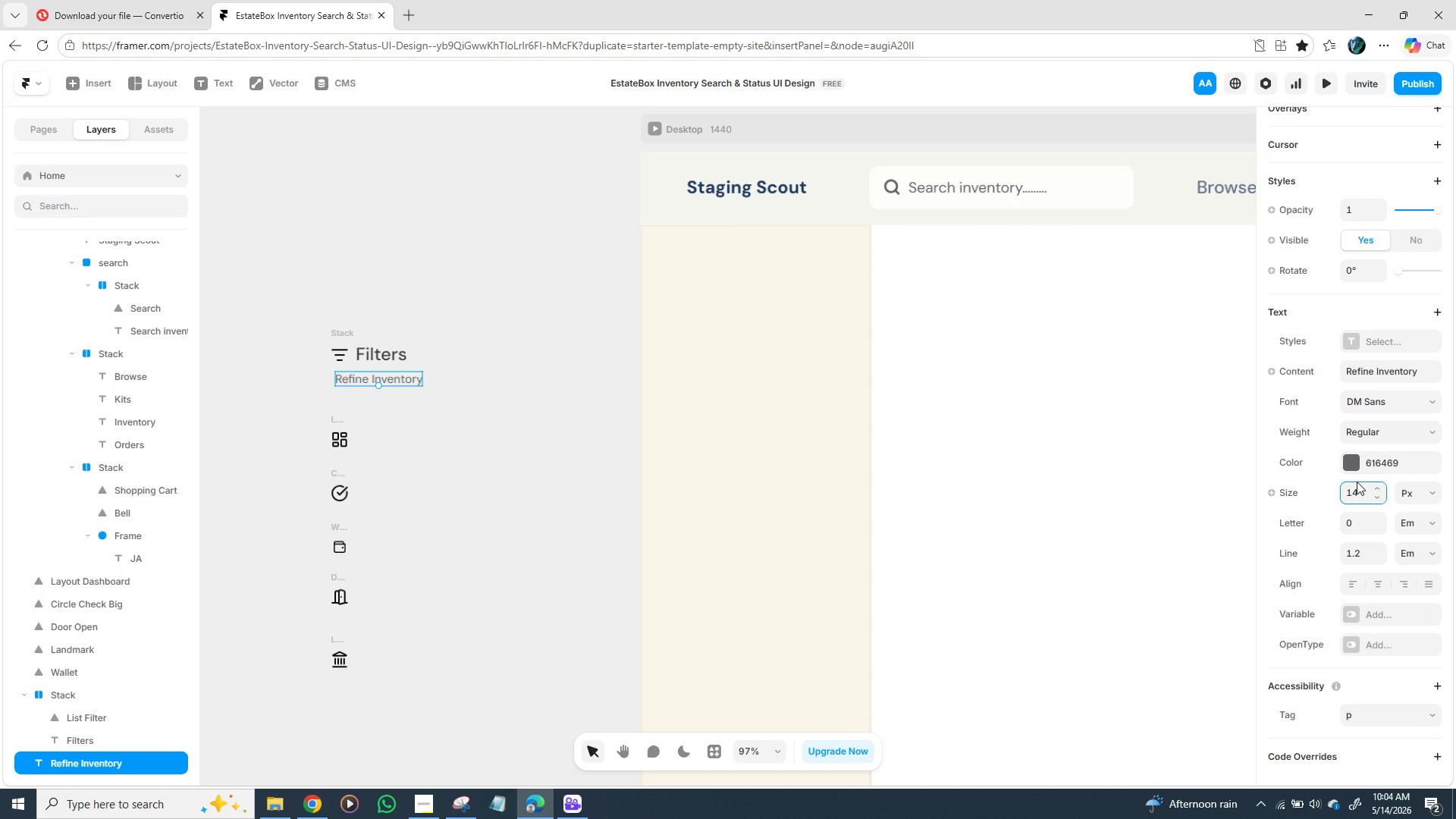 
key(Enter)
 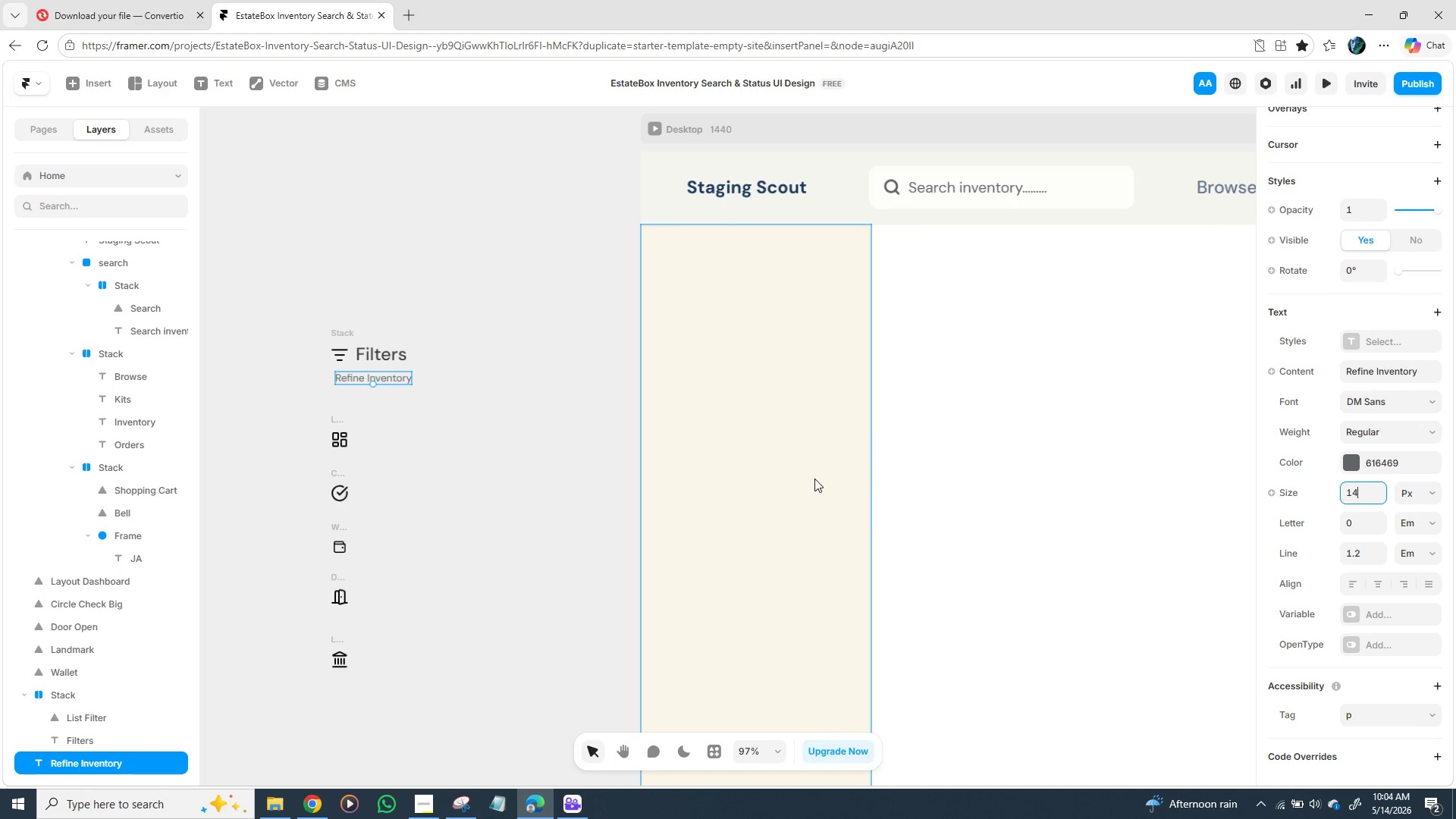 
left_click([466, 349])
 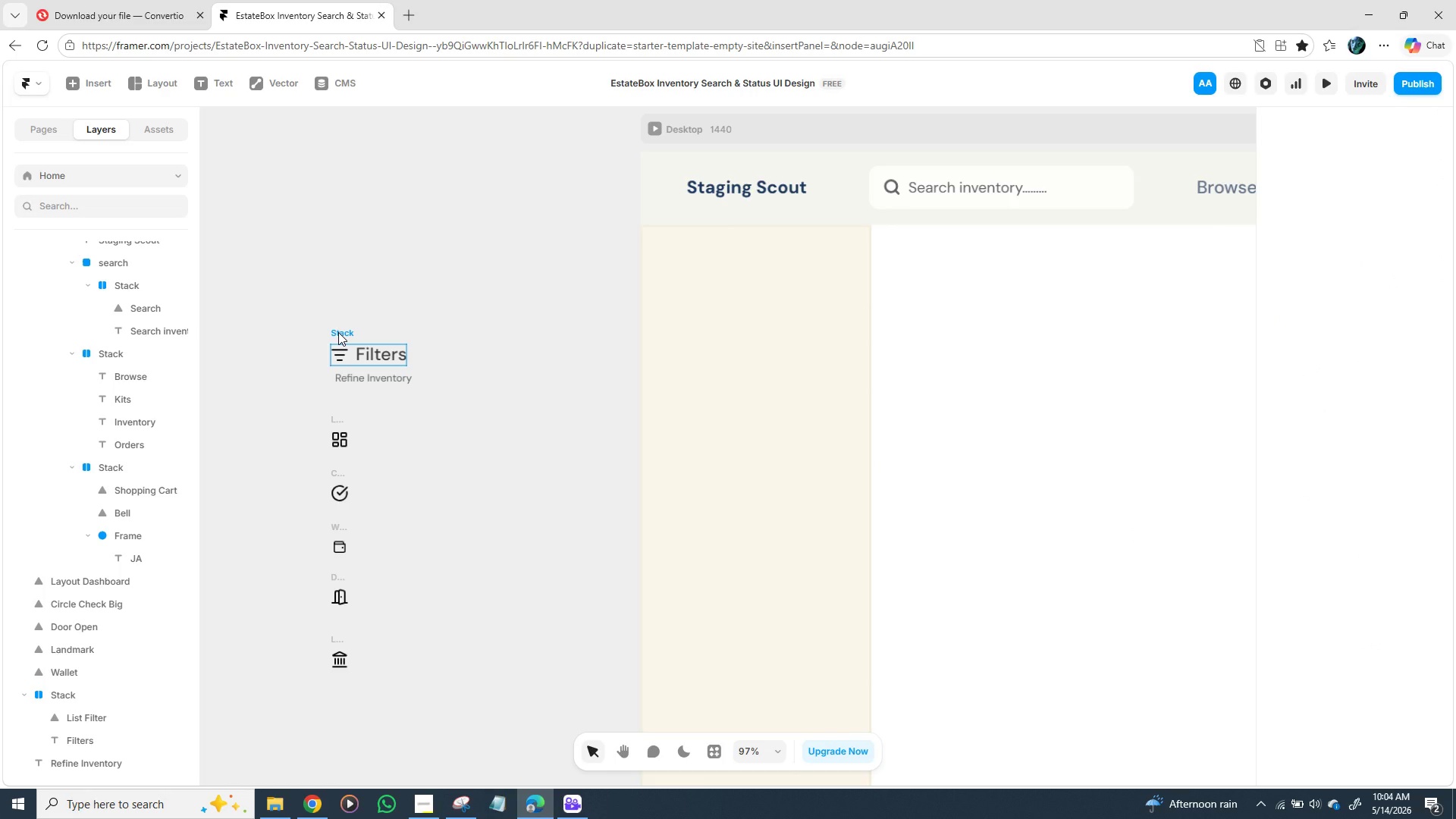 
left_click([338, 332])
 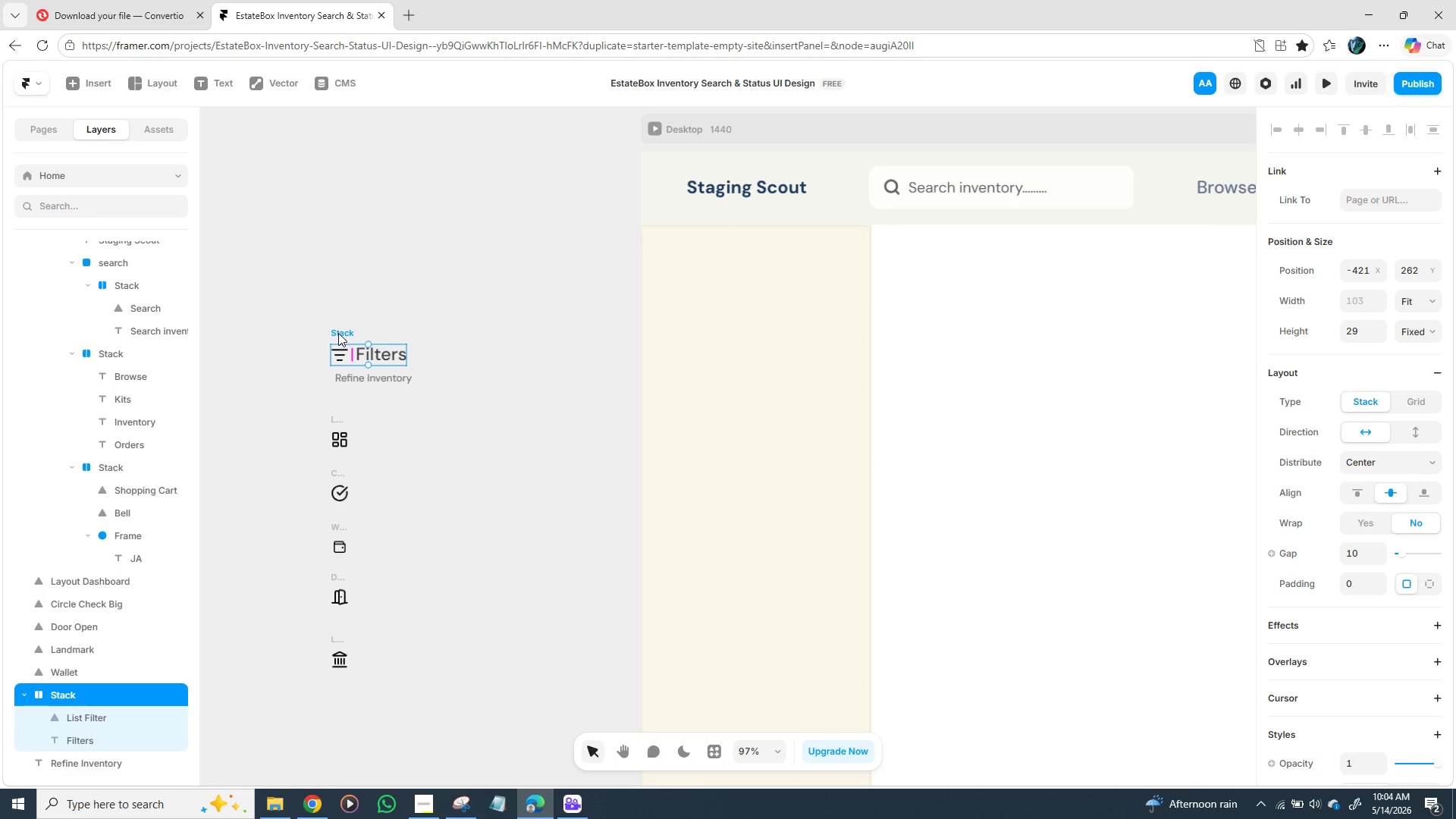 
hold_key(key=ShiftLeft, duration=1.5)
left_click([356, 376])
 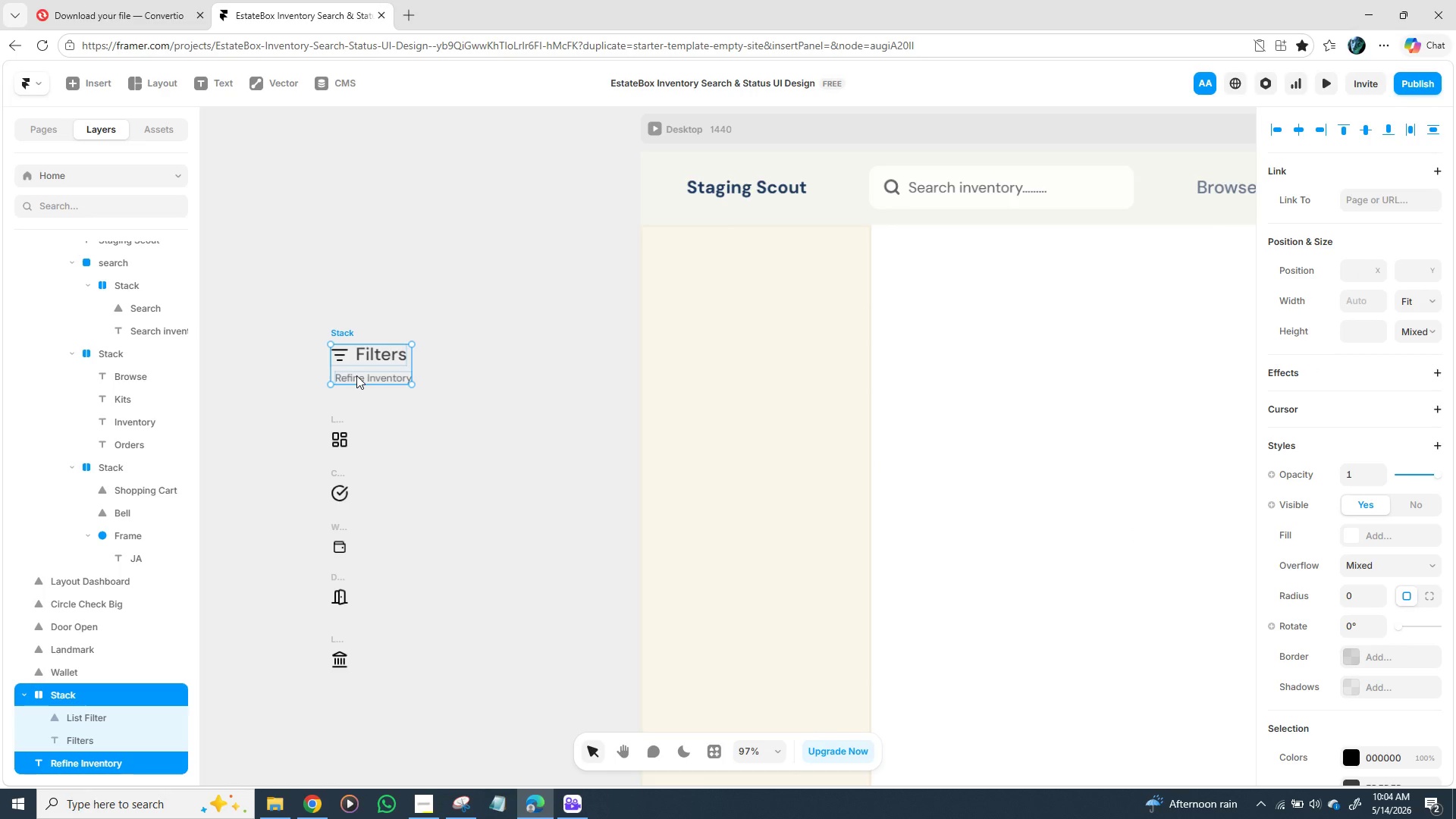 
right_click([356, 375])
 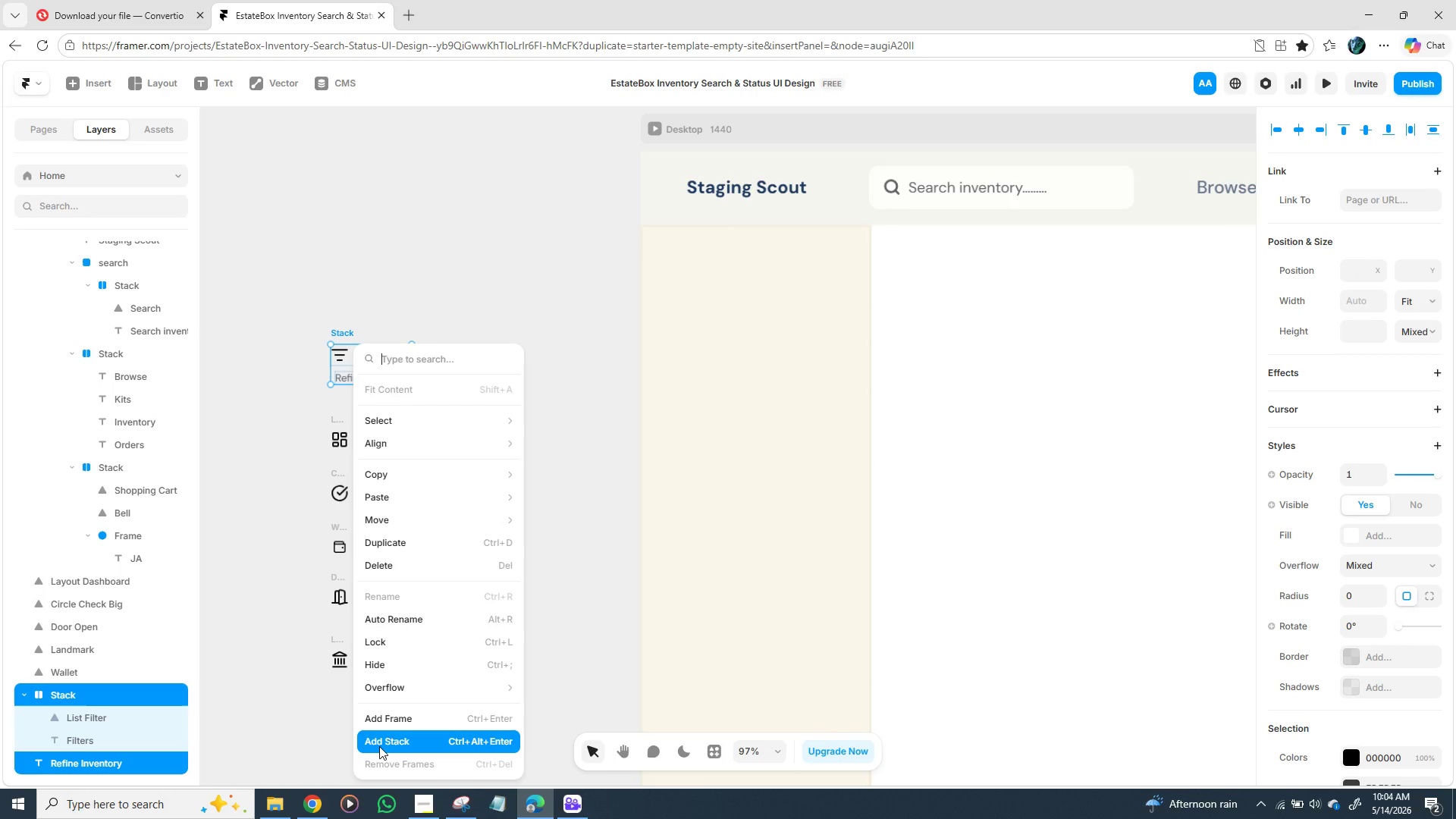 
left_click([381, 739])
 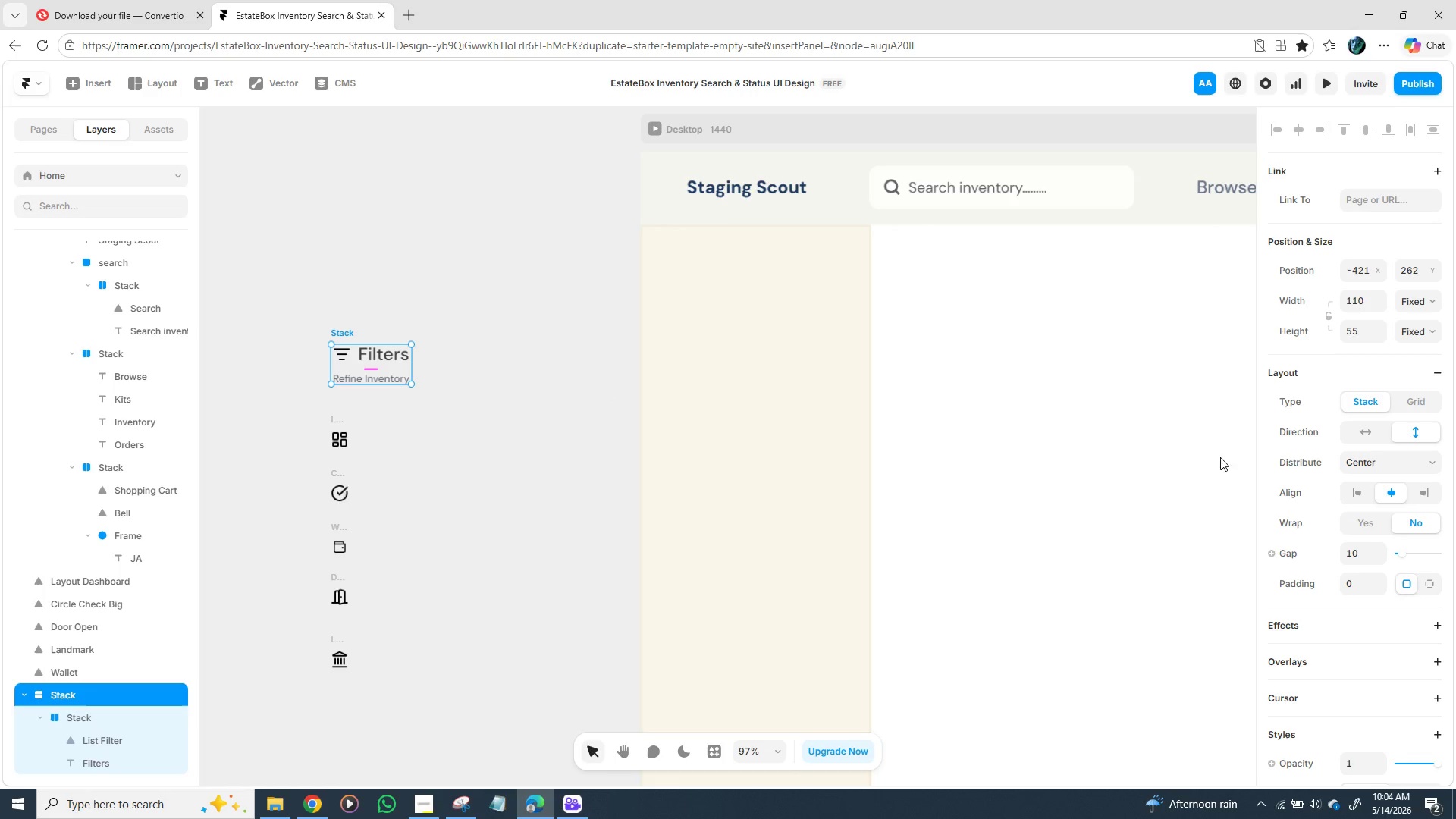 
left_click([1358, 495])
 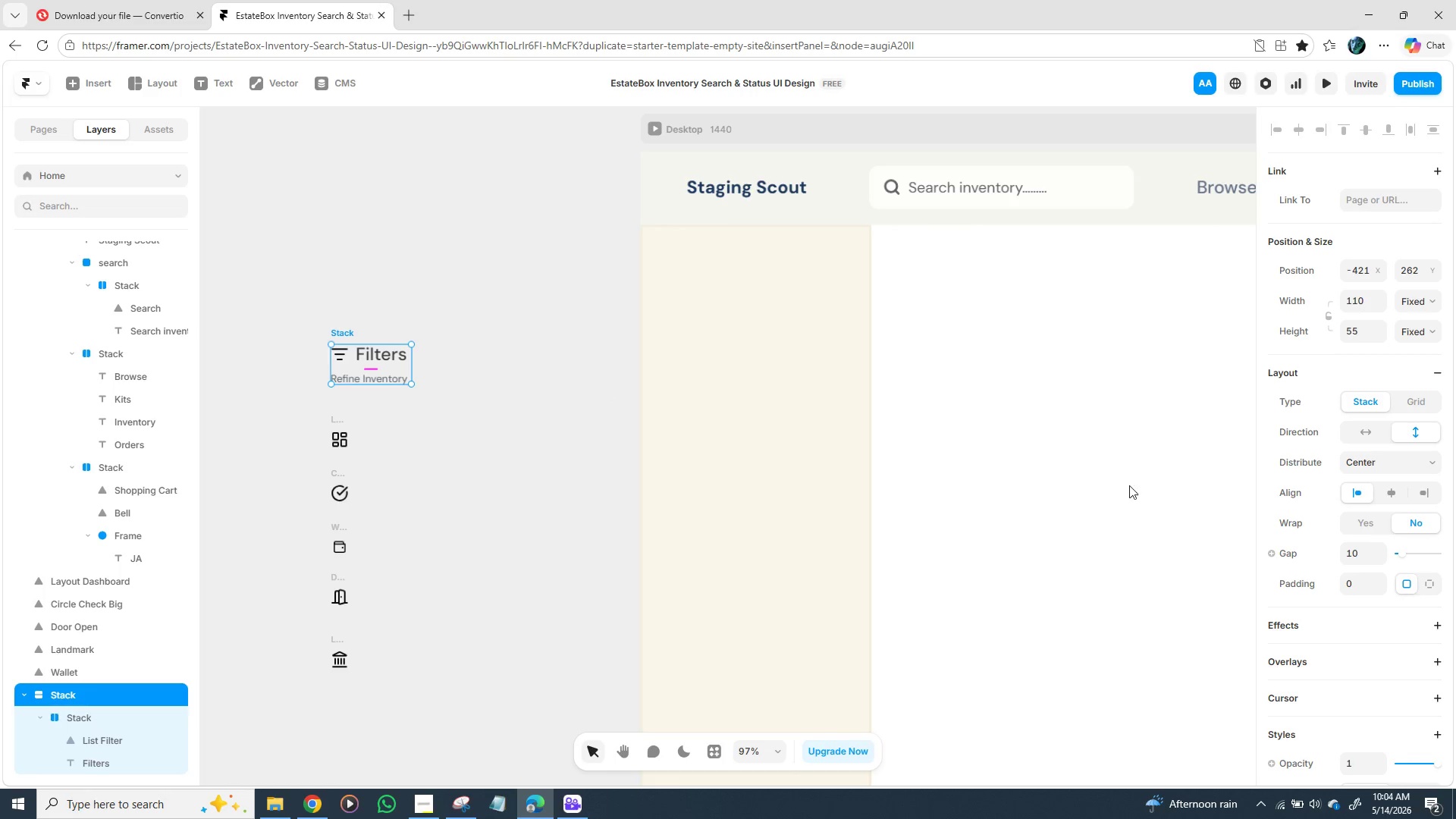 
mouse_move([1304, 463])
 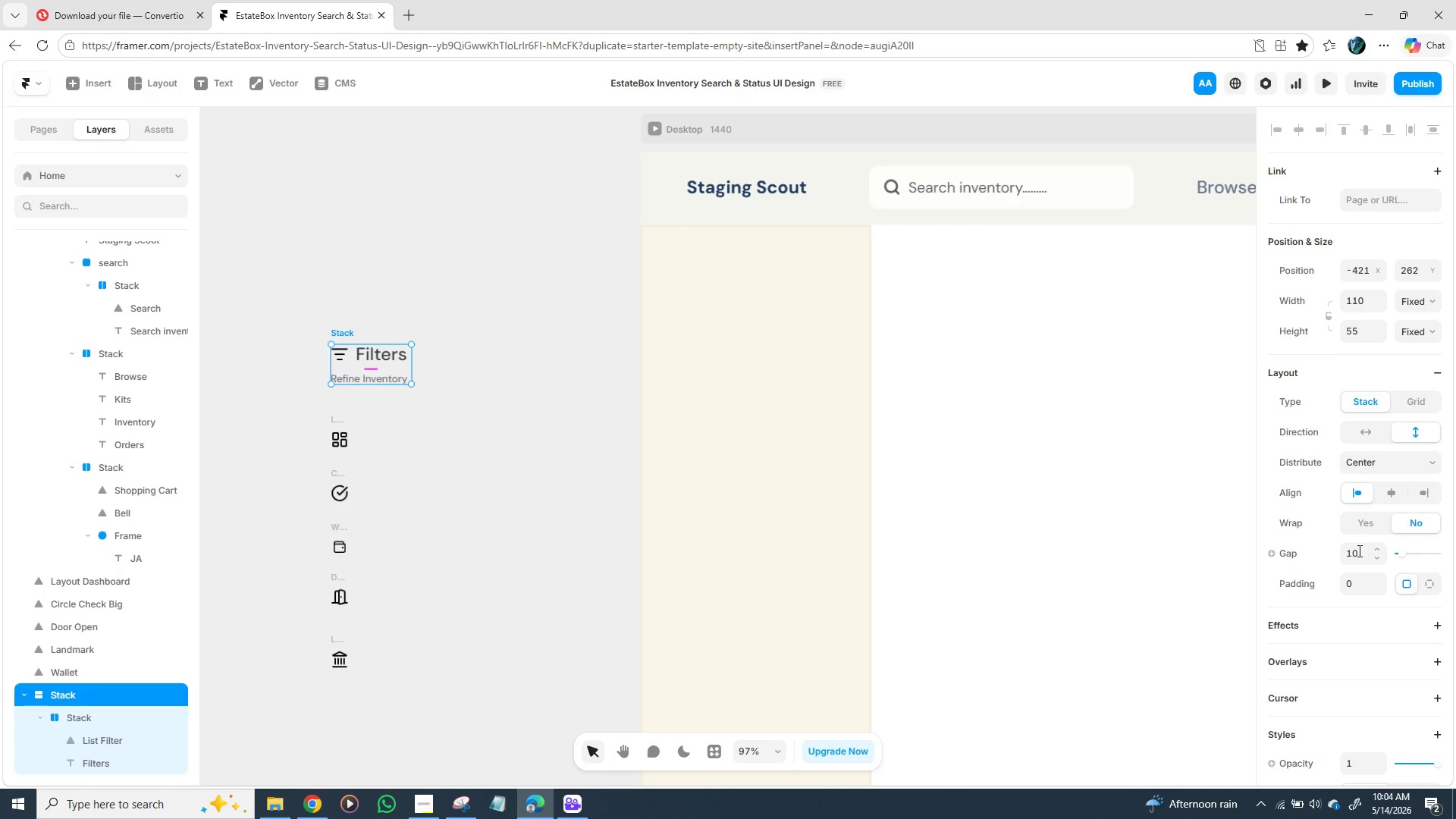 
left_click([1358, 551])
 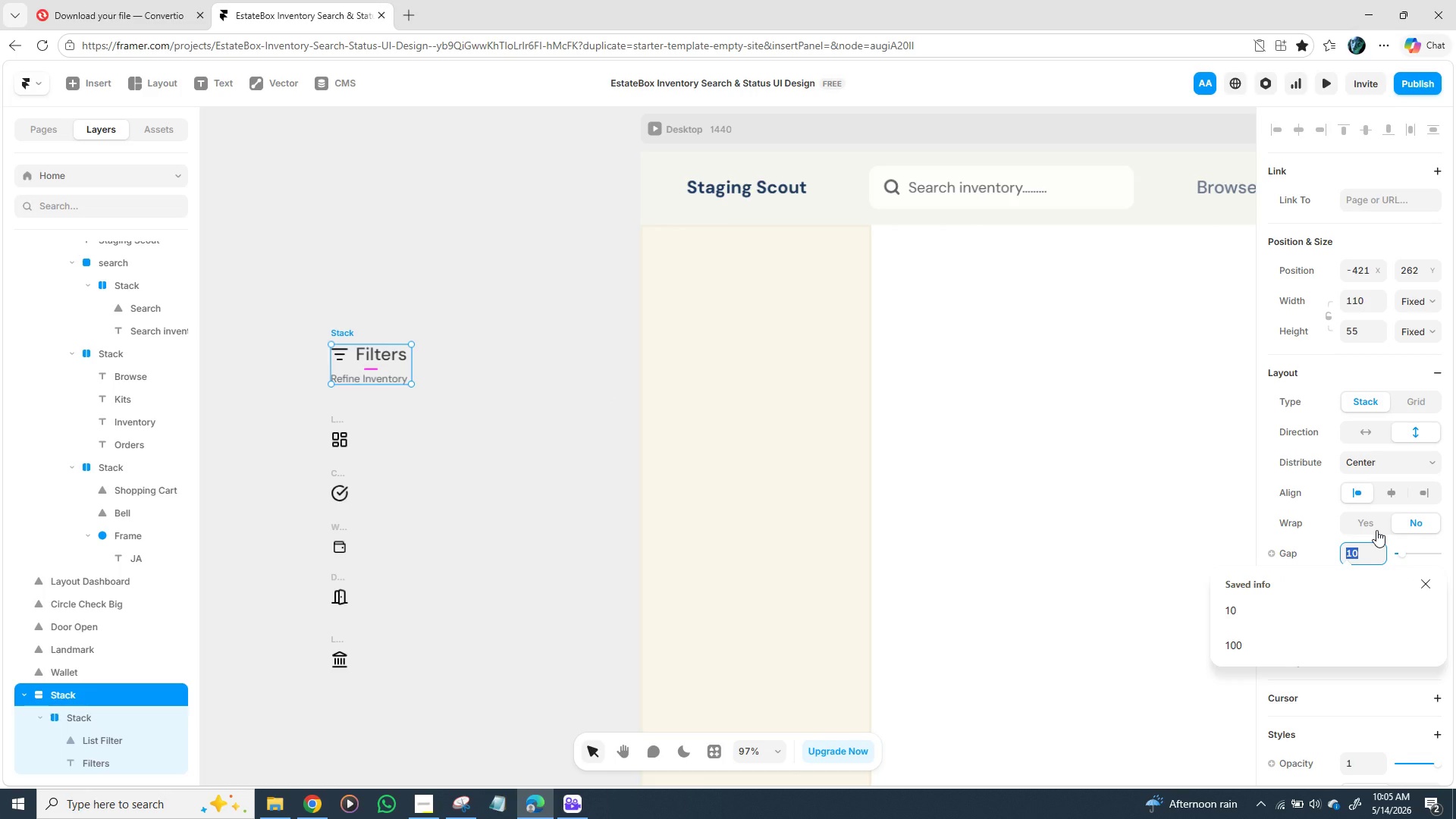 
key(6)
 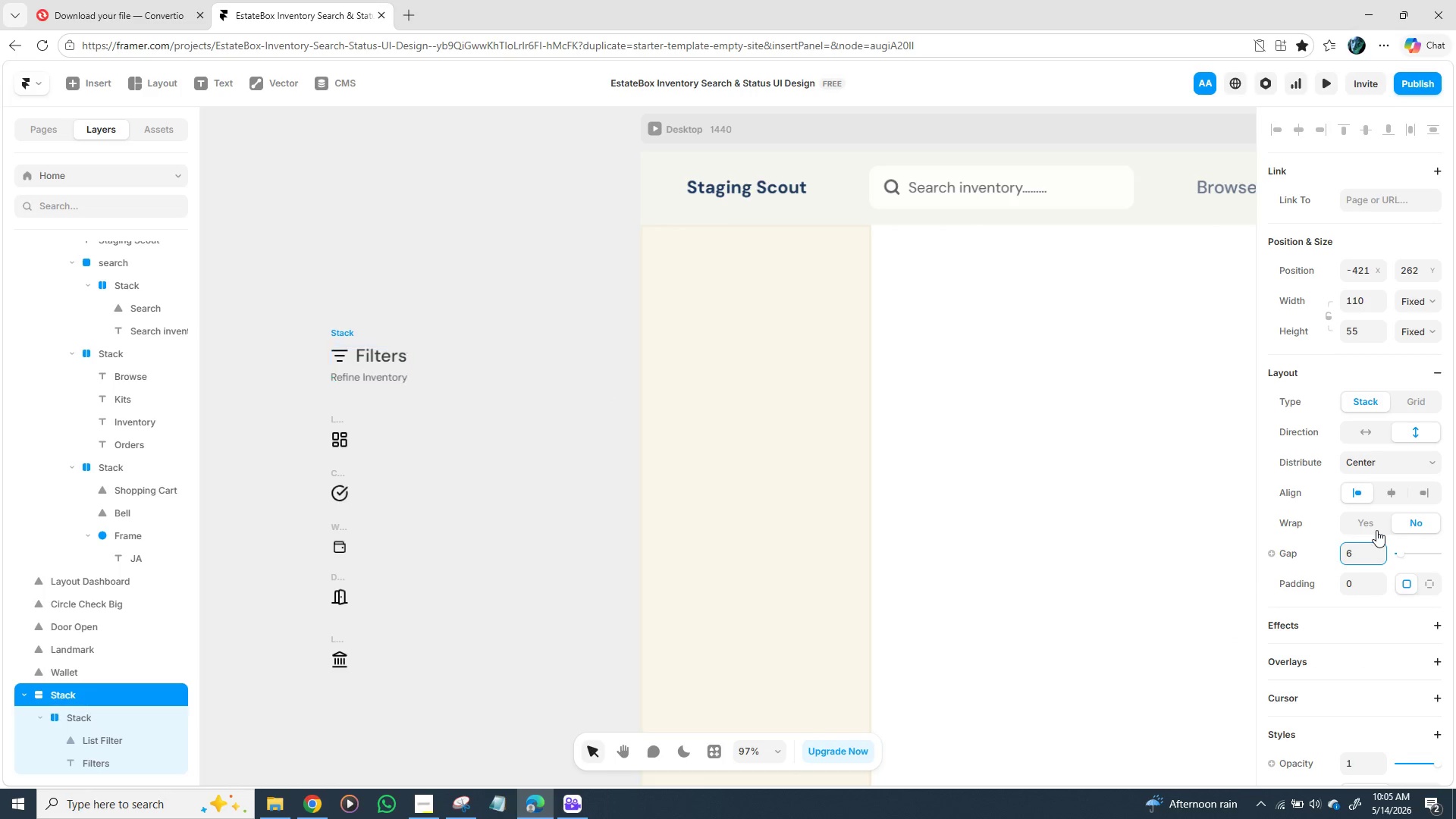 
key(Enter)
 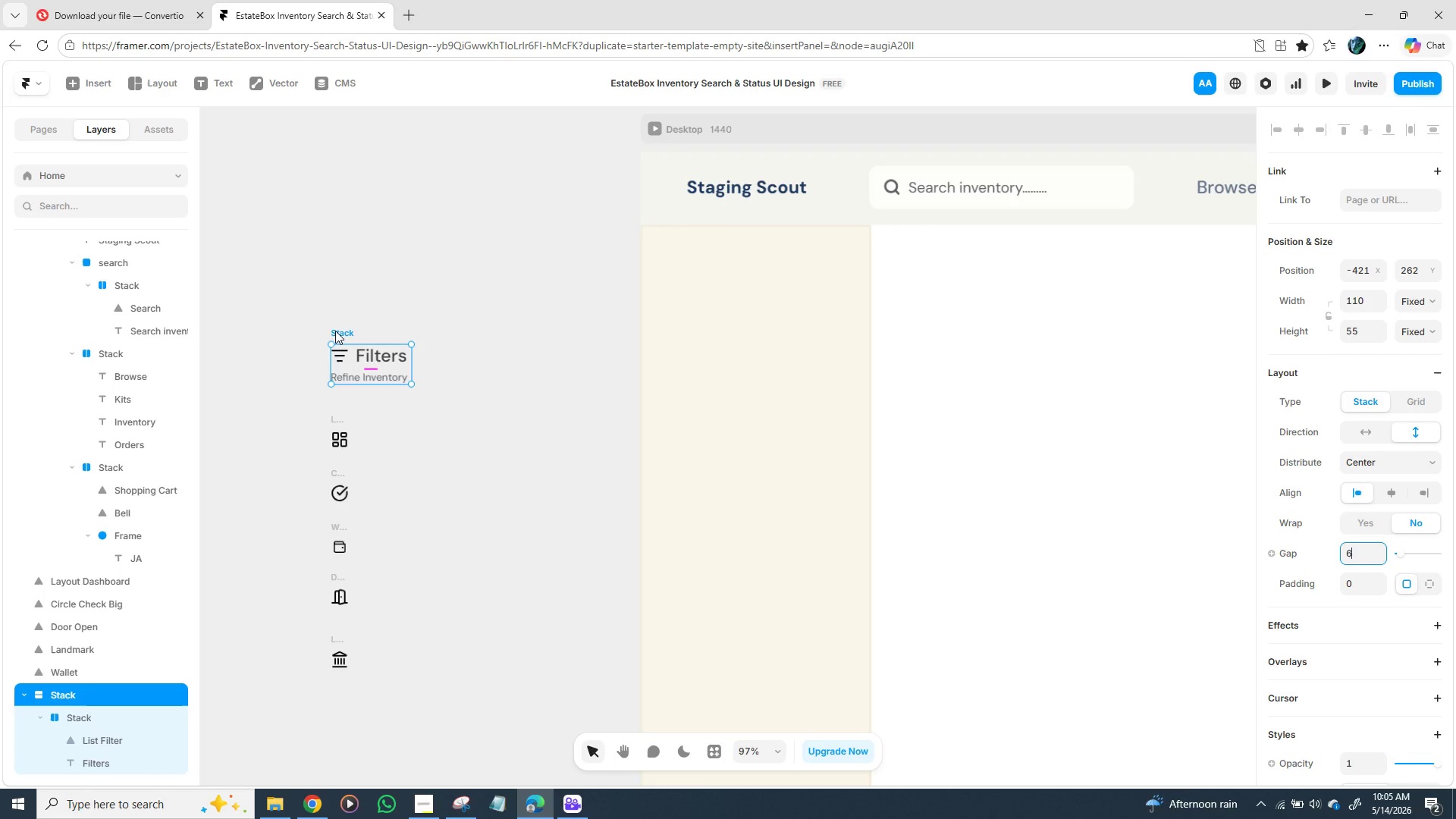 
wait(12.47)
 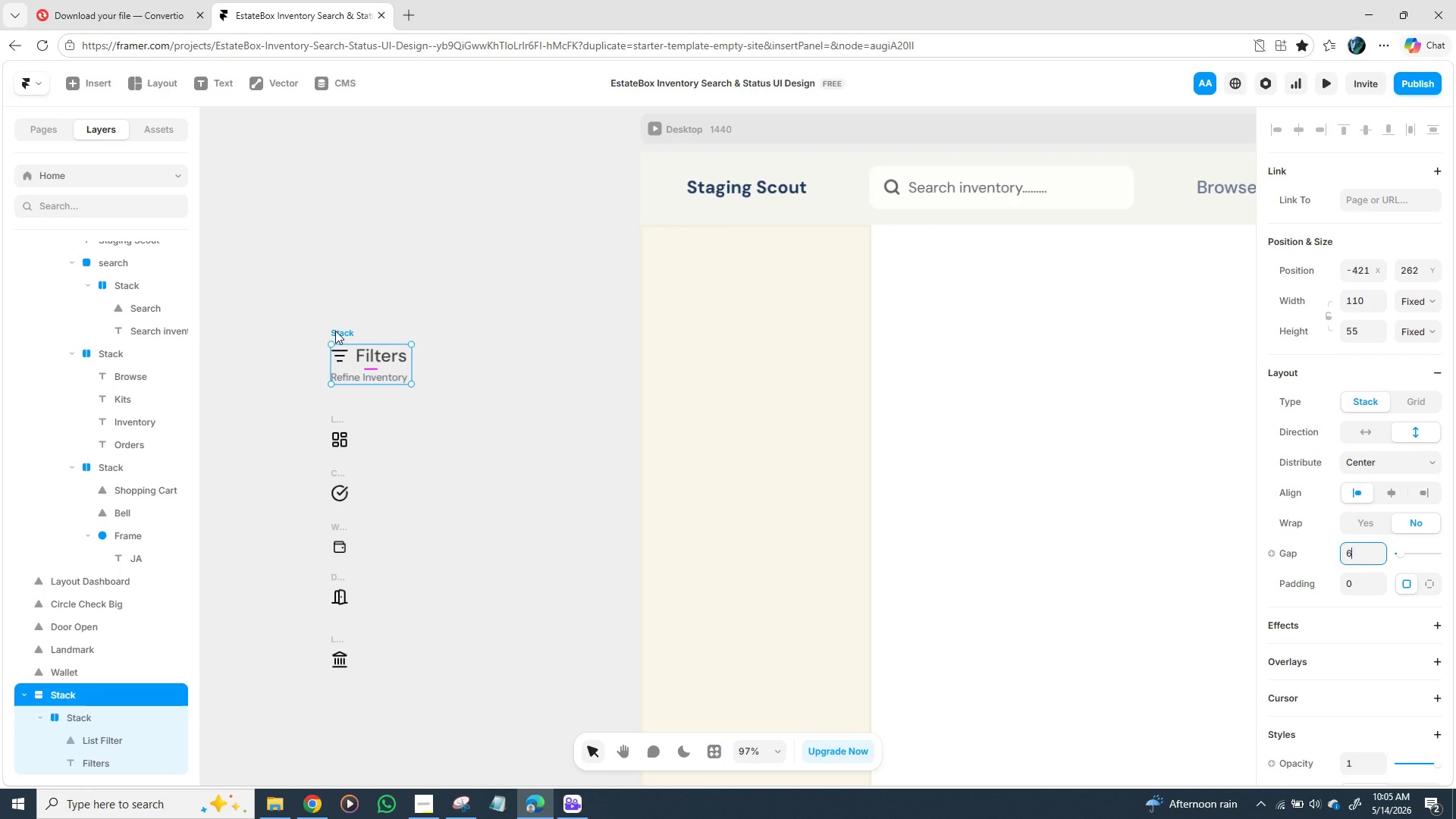 
left_click_drag(start_coordinate=[345, 332], to_coordinate=[678, 249])
 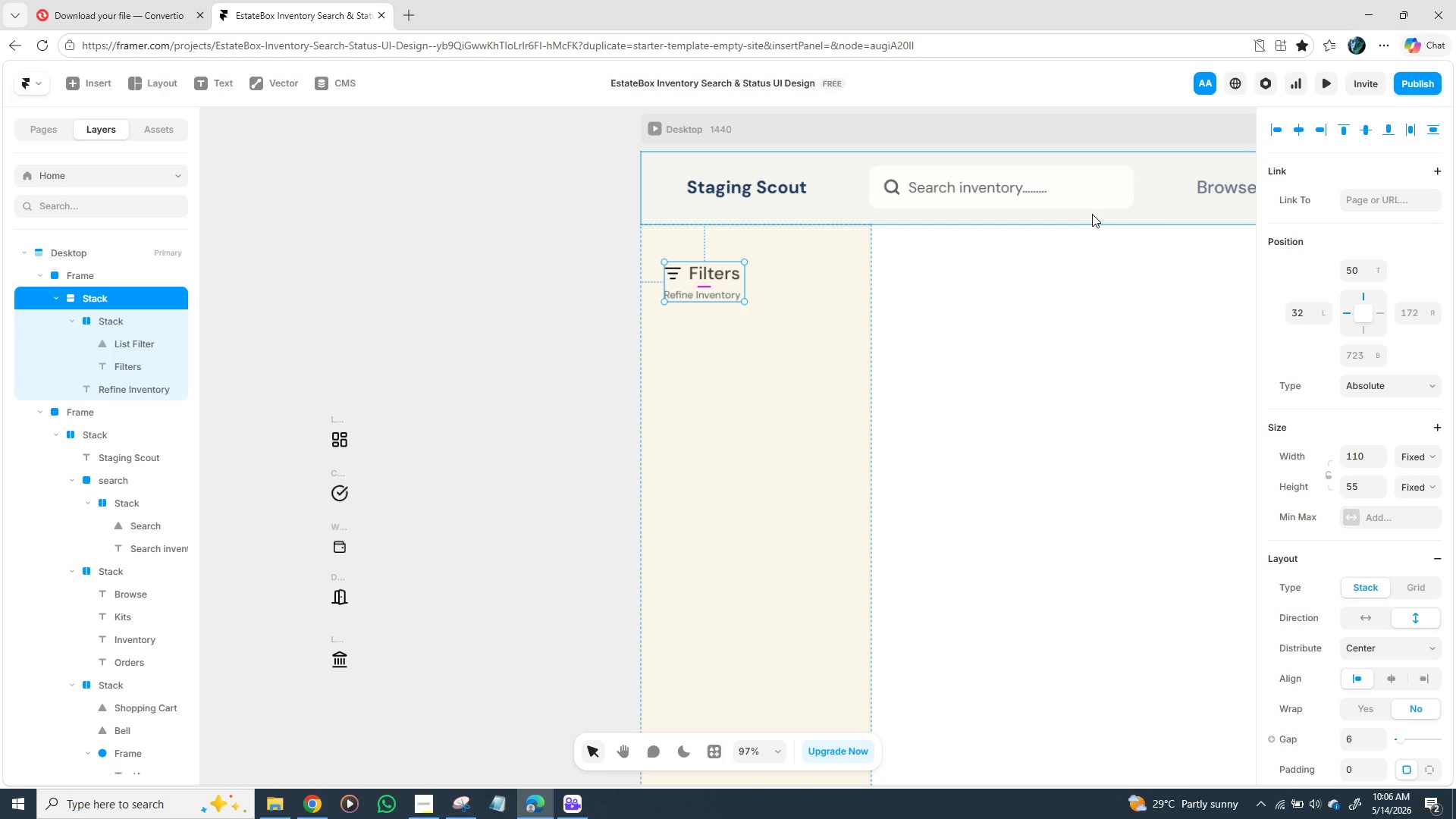 
wait(64.28)
 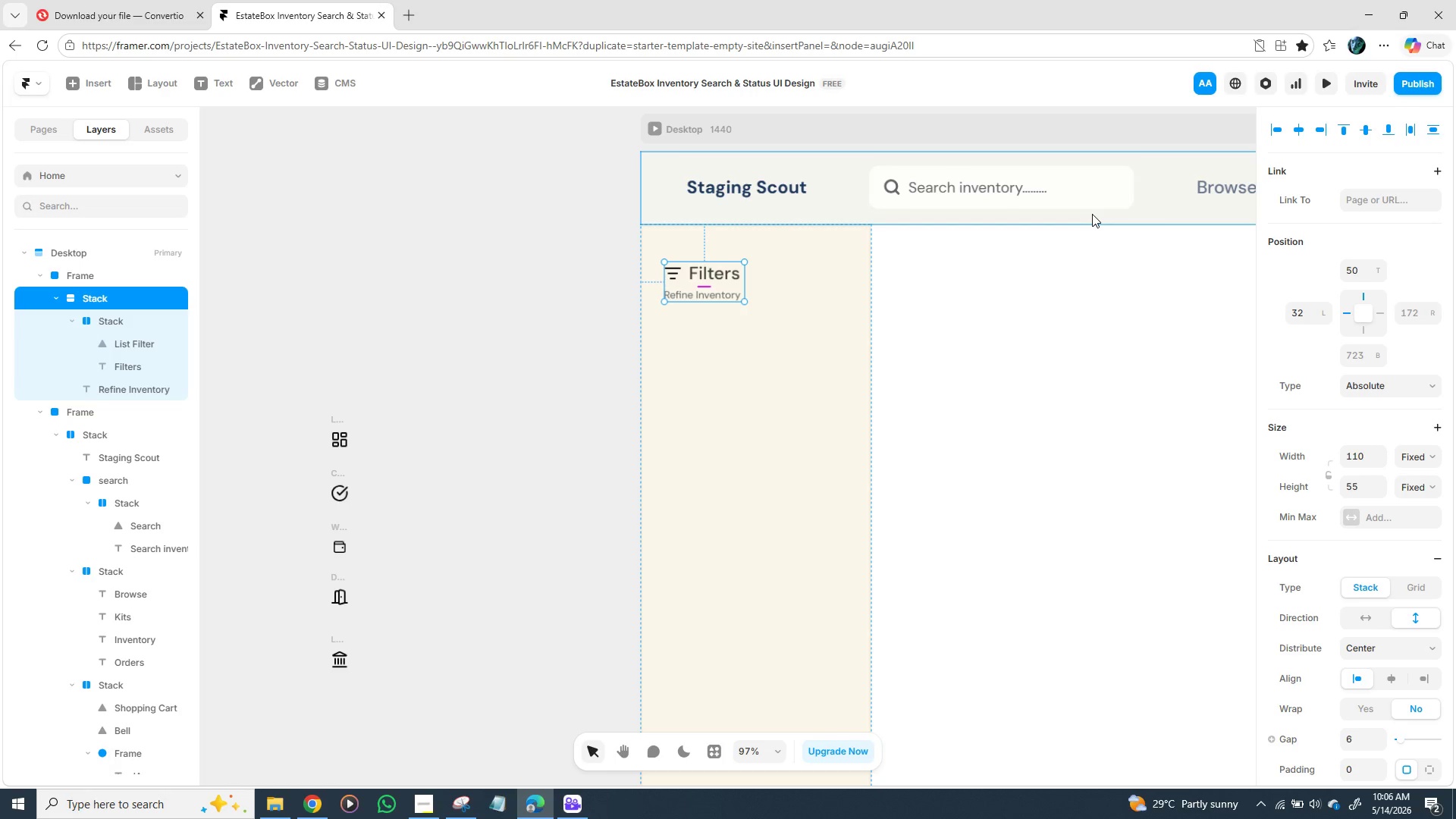 
left_click([706, 408])
 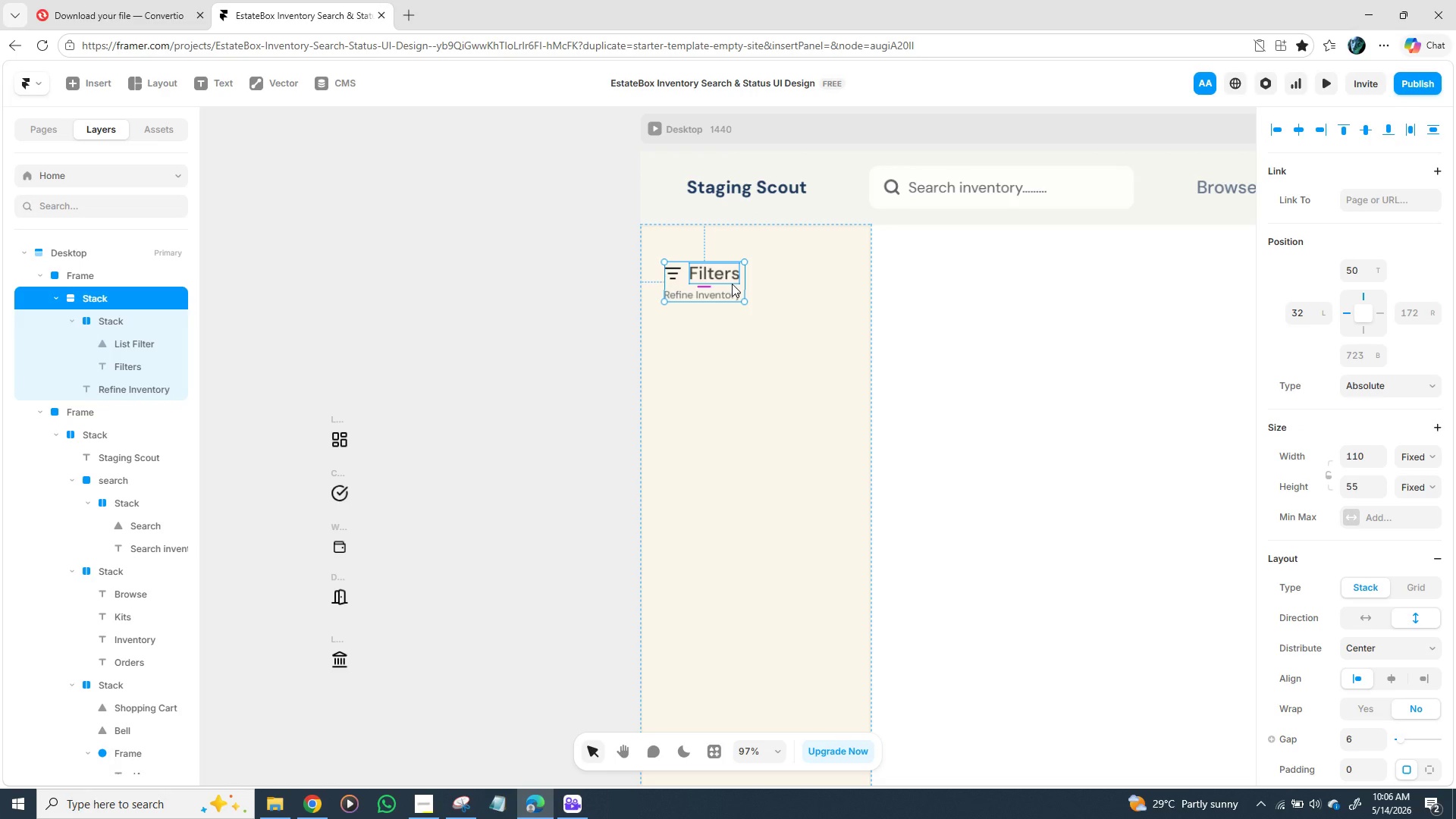 
wait(10.0)
 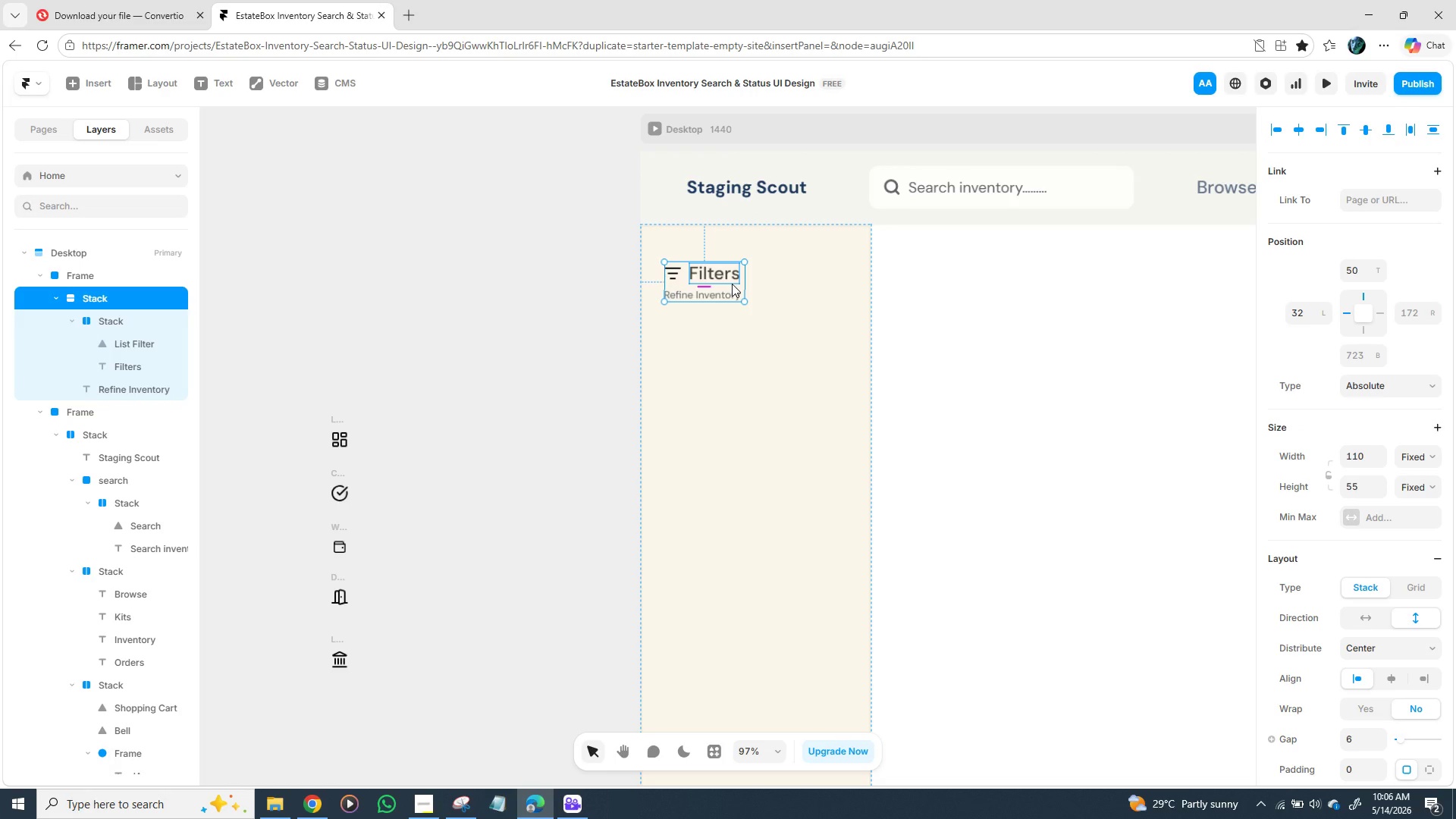 
left_click_drag(start_coordinate=[687, 288], to_coordinate=[689, 275])
 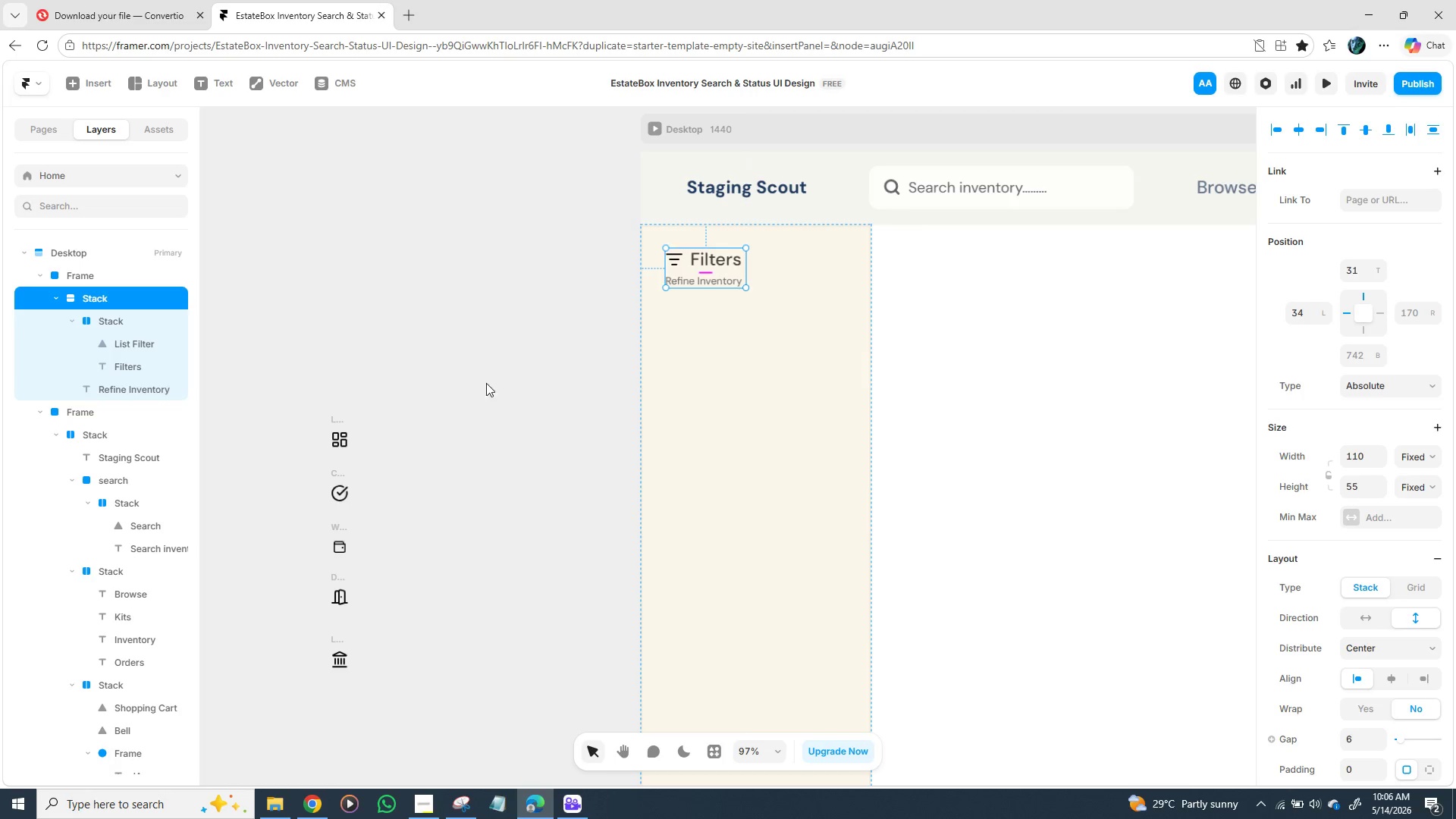 
left_click([478, 386])
 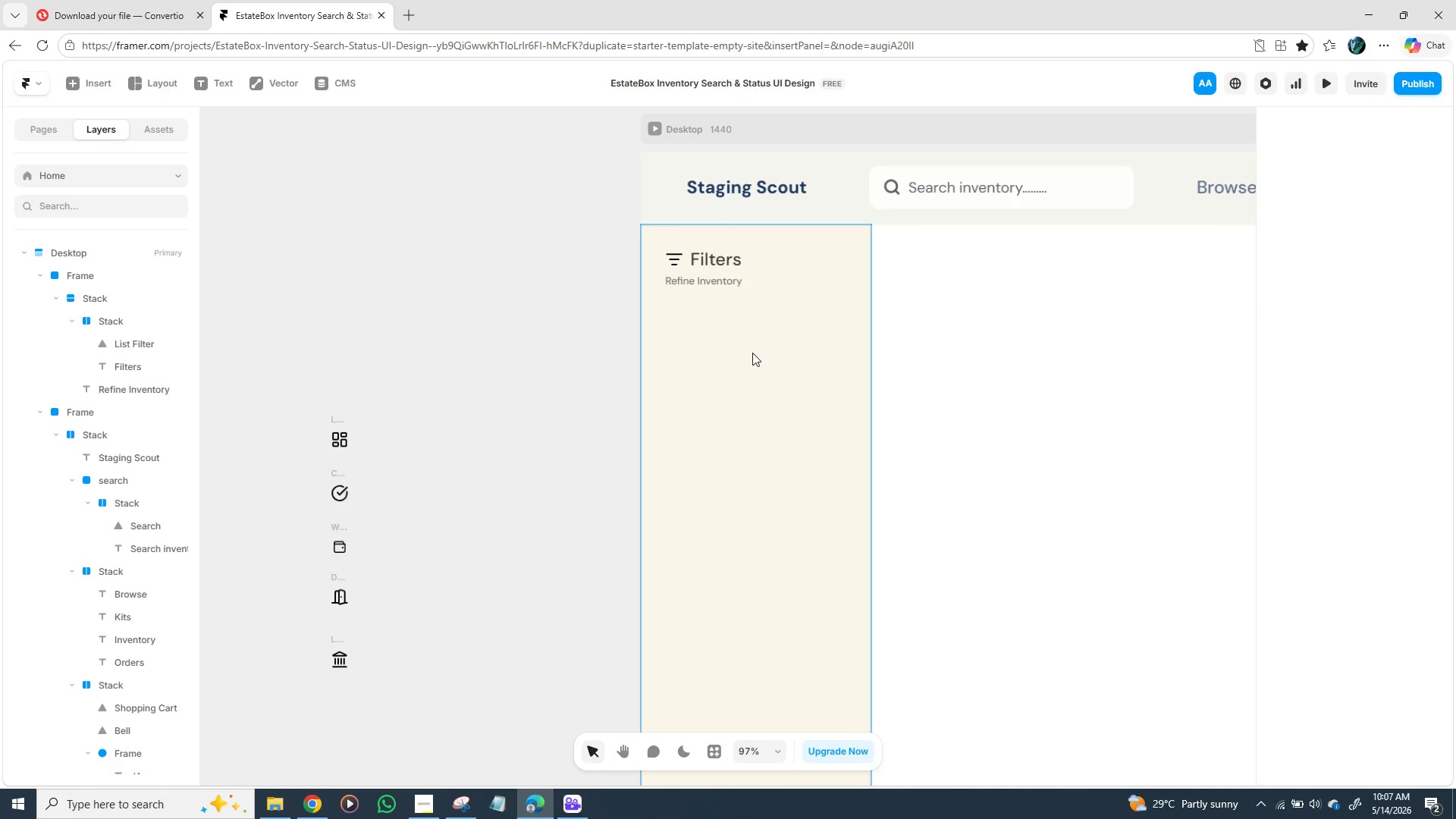 
wait(69.44)
 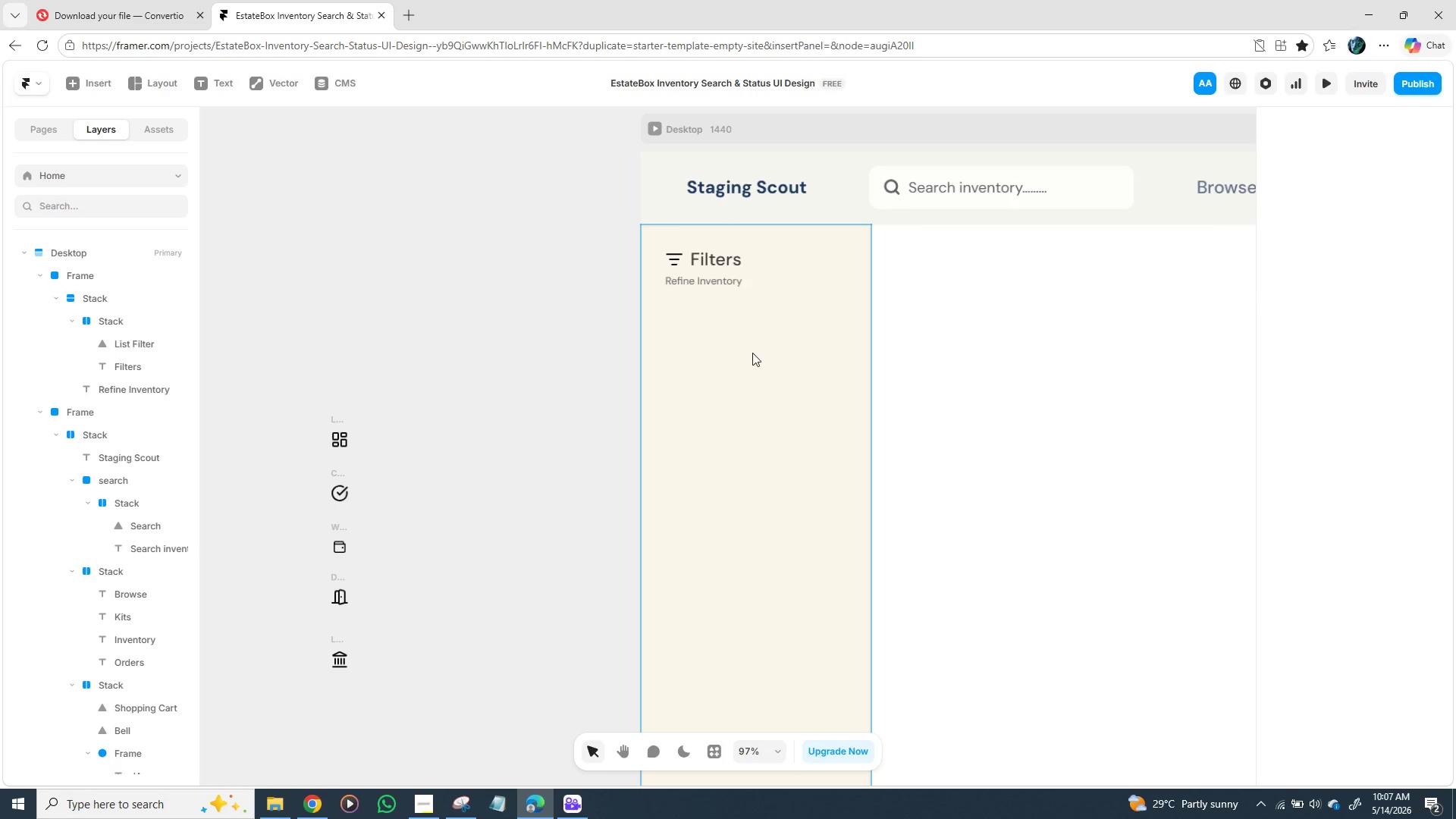 
left_click([711, 283])
 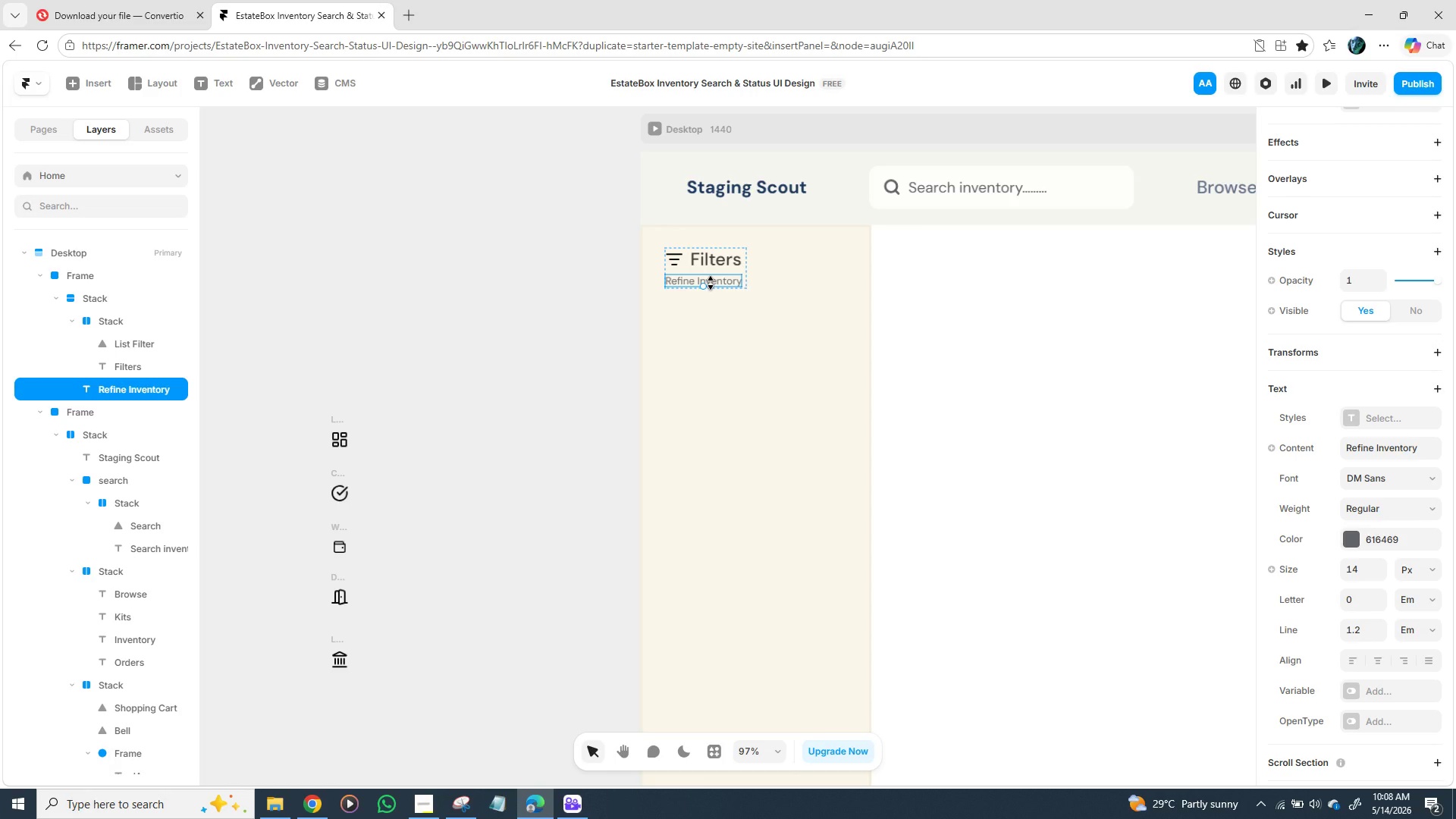 
key(Control+D)
 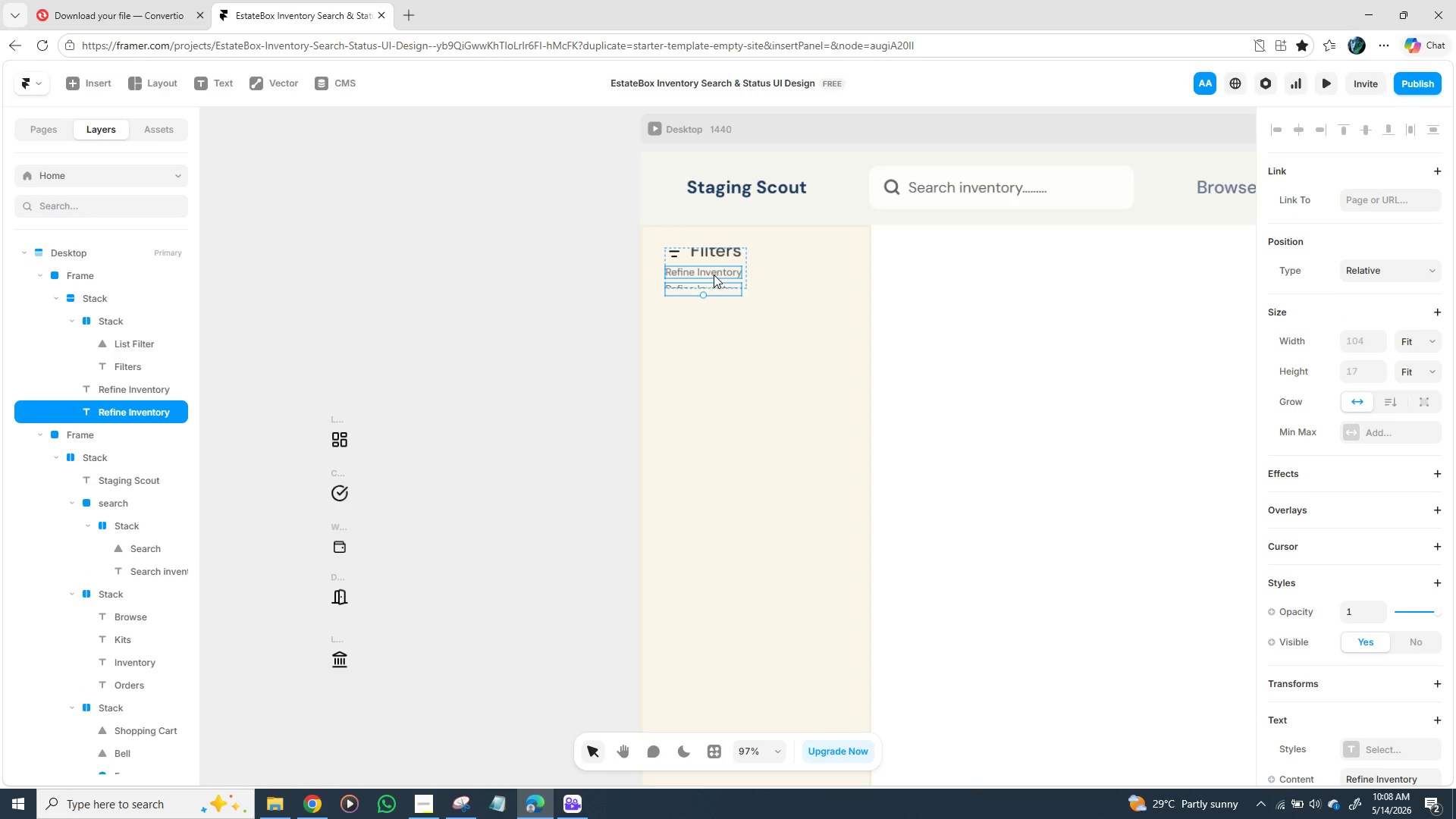 
left_click_drag(start_coordinate=[714, 275], to_coordinate=[544, 378])
 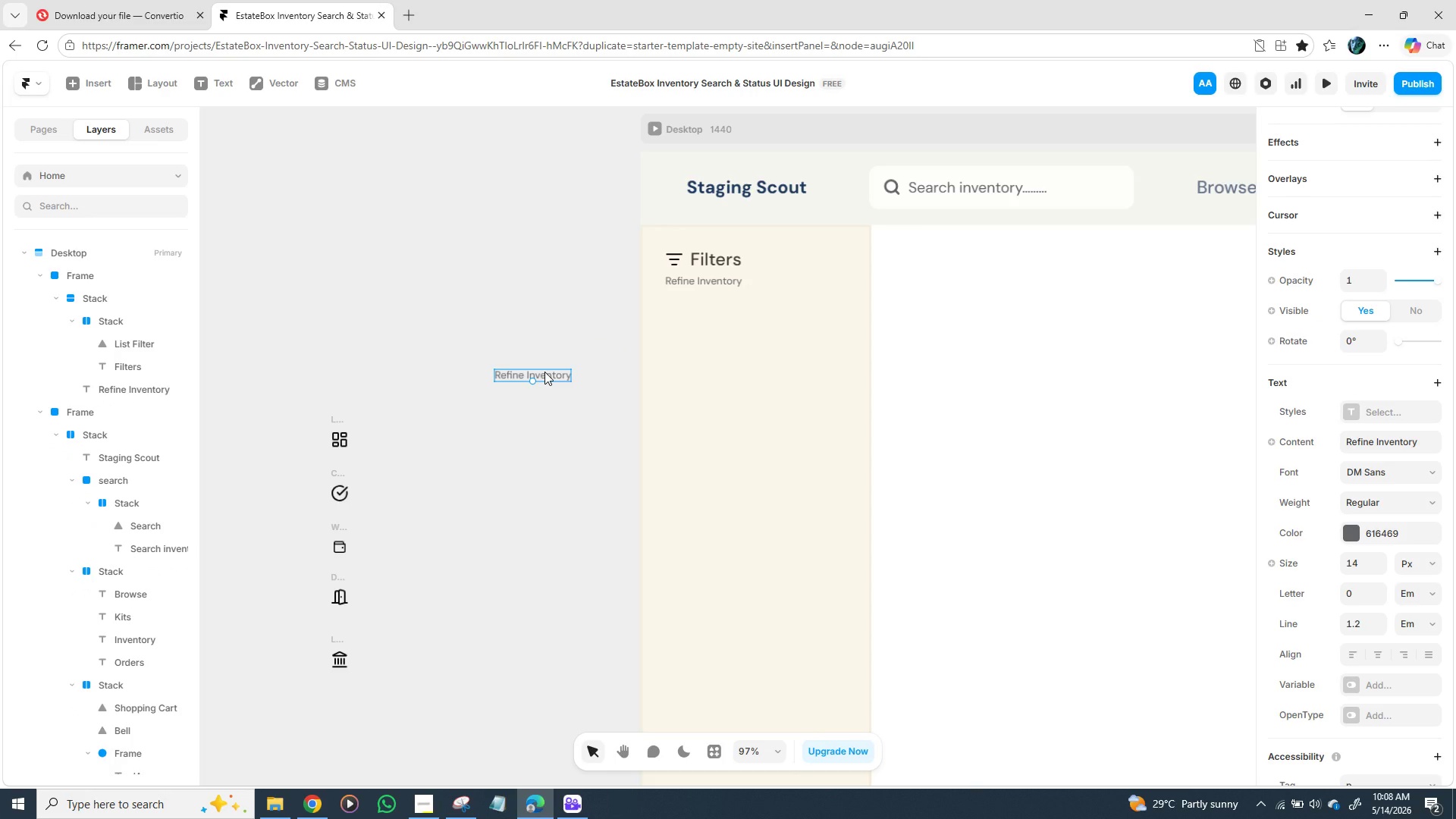 
left_click_drag(start_coordinate=[544, 372], to_coordinate=[424, 433])
 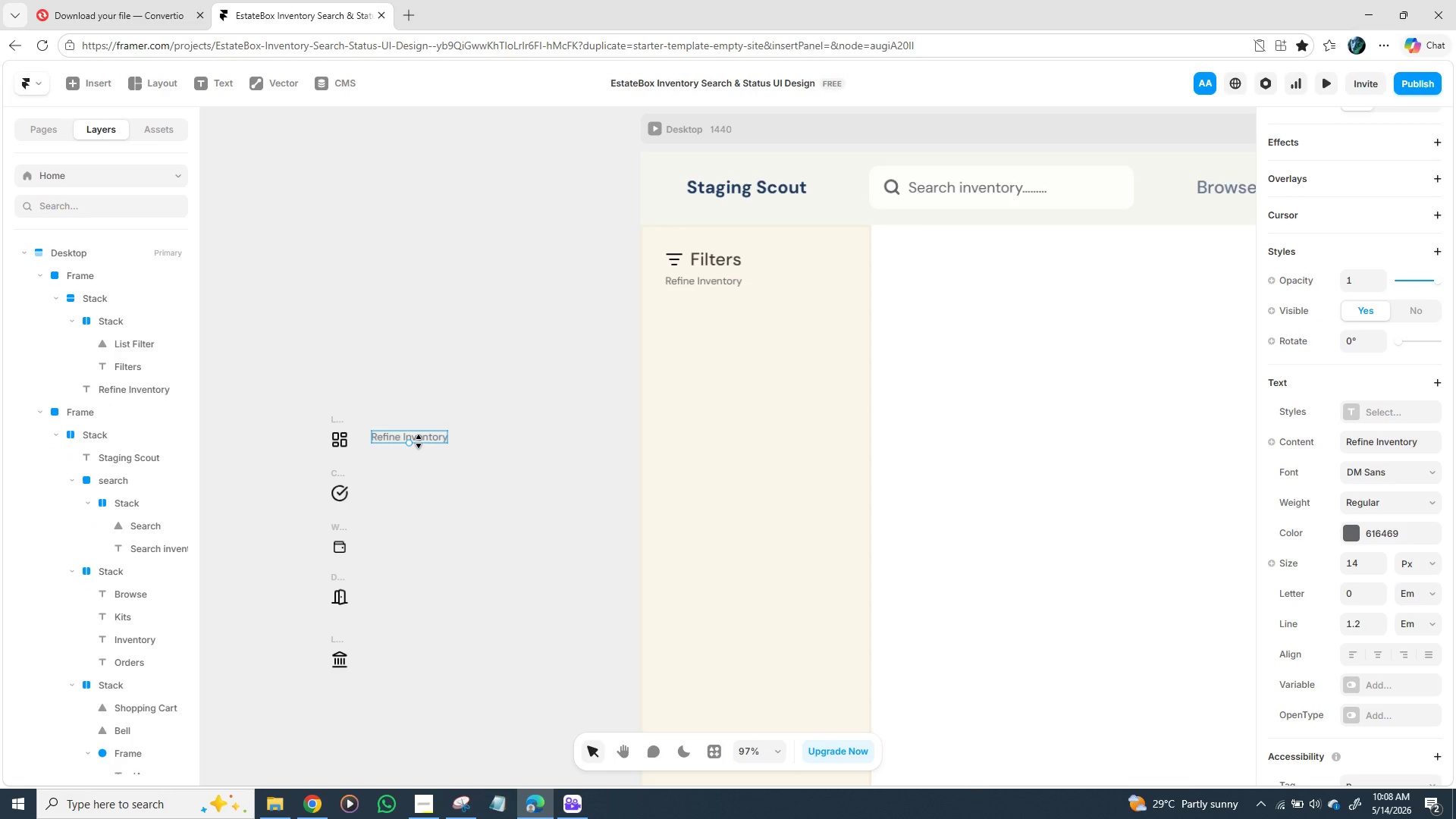 
double_click([419, 441])
 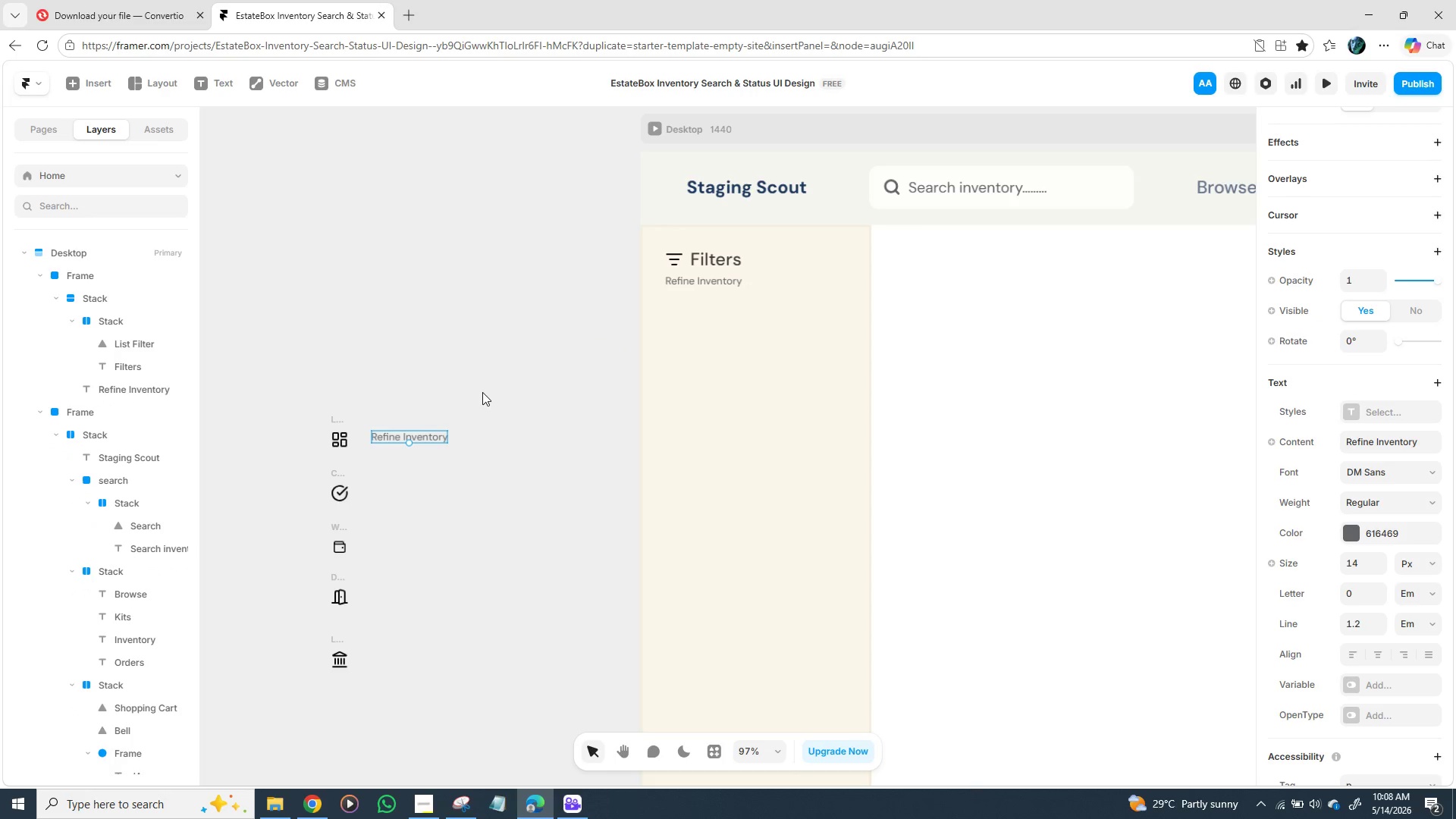 
left_click([477, 389])
 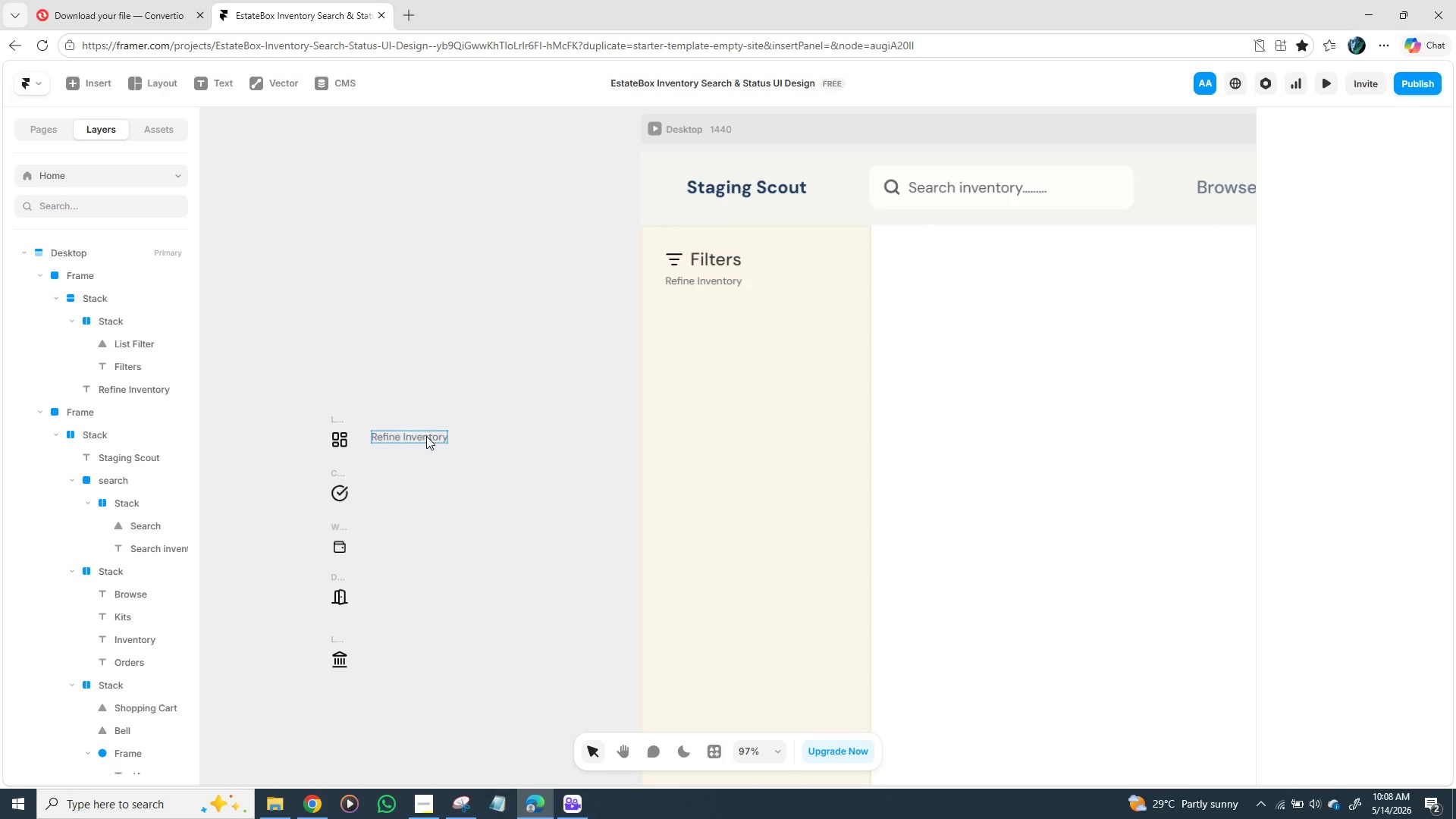 
left_click_drag(start_coordinate=[426, 436], to_coordinate=[425, 444])
 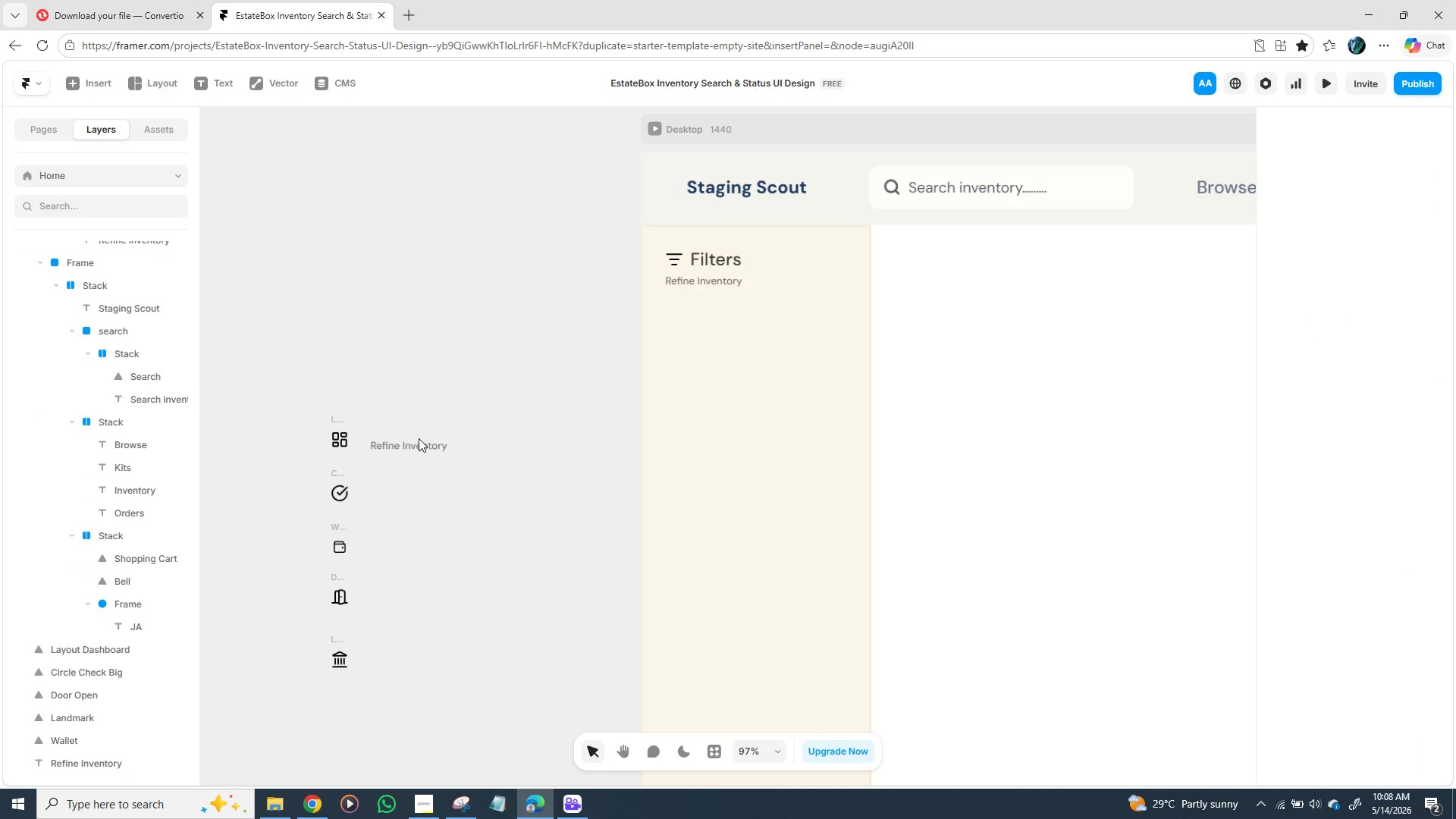 
double_click([419, 438])
 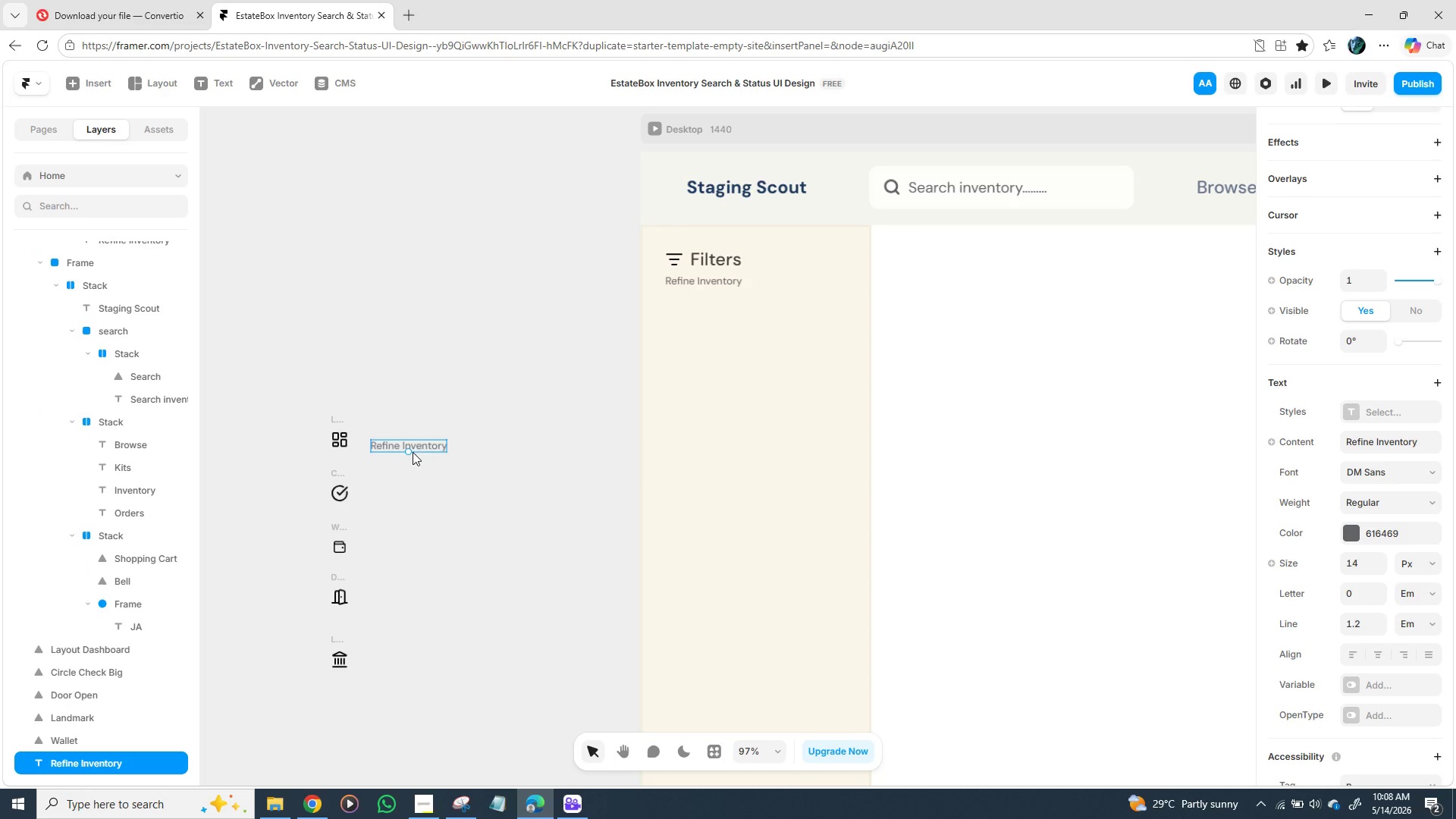 
double_click([413, 452])
 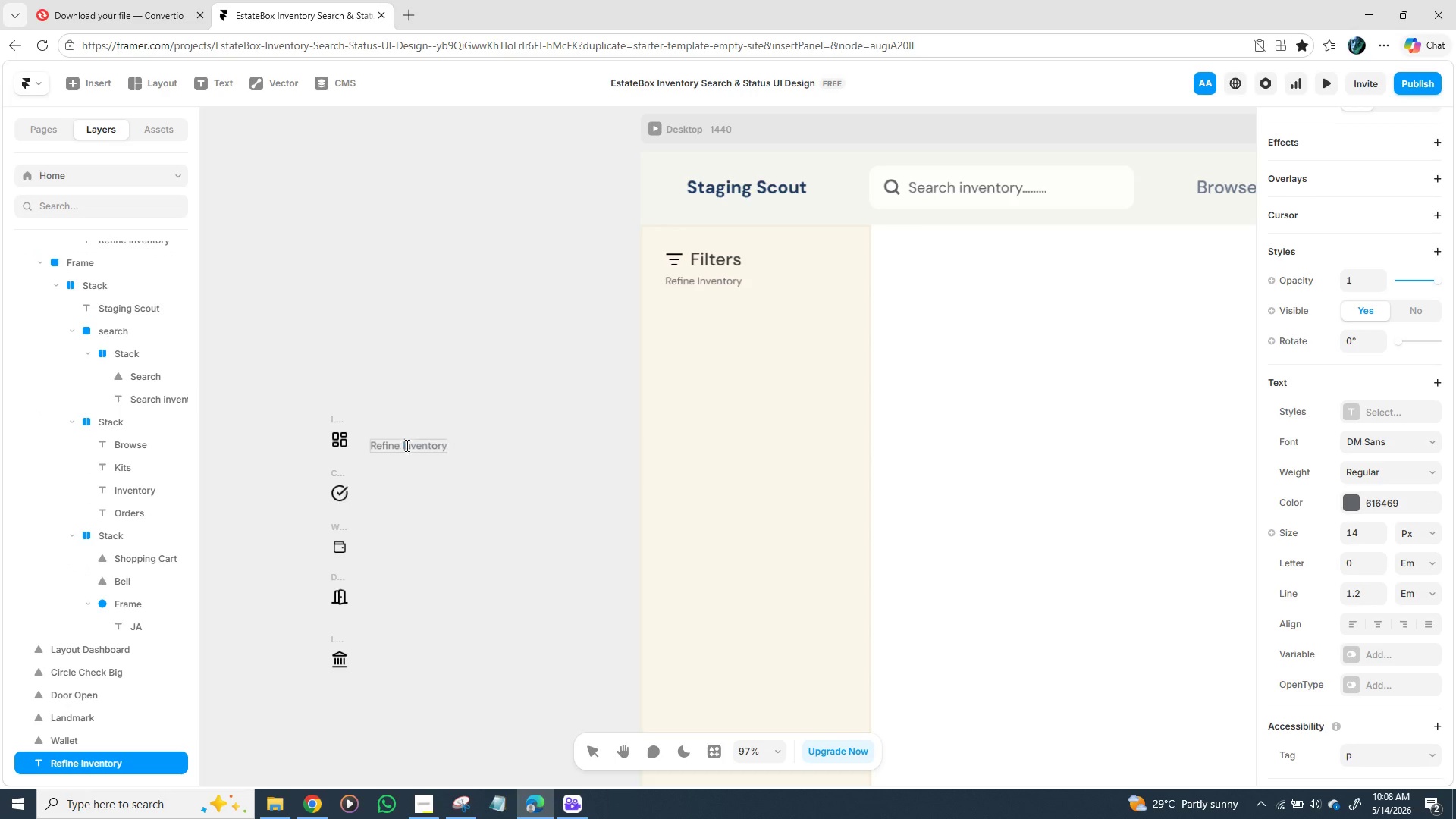 
double_click([406, 445])
 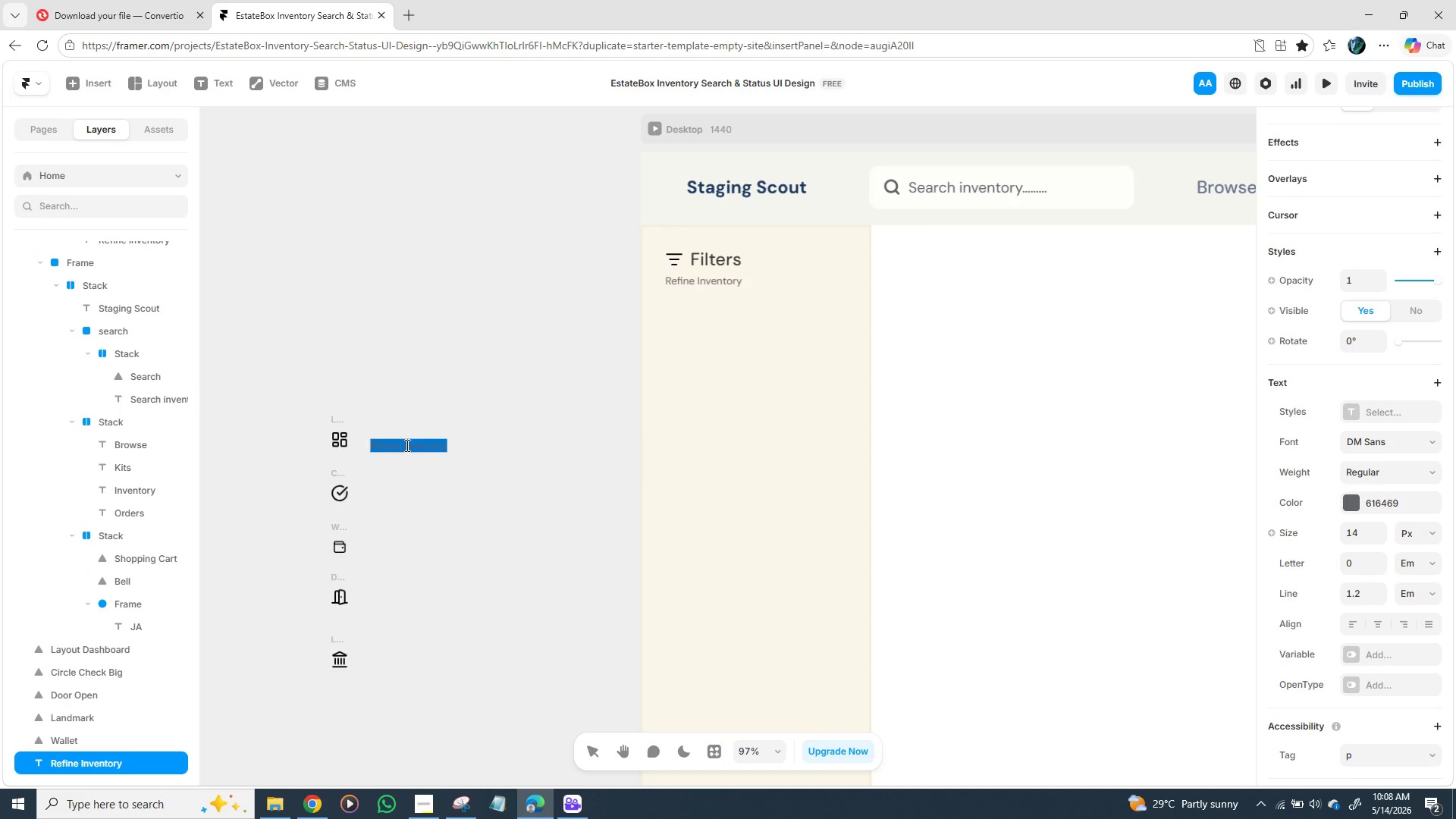 
triple_click([406, 445])
 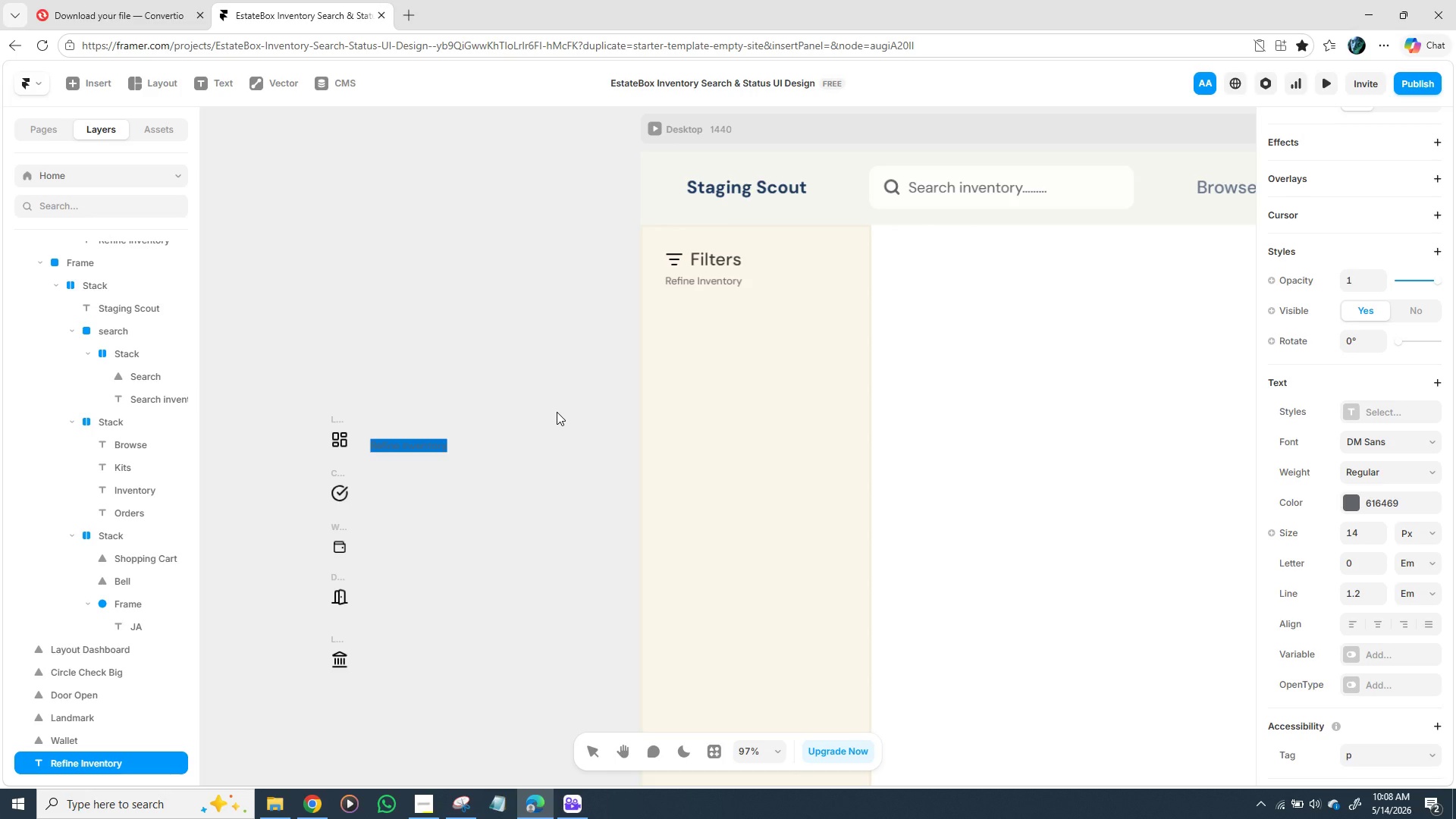 
wait(5.47)
 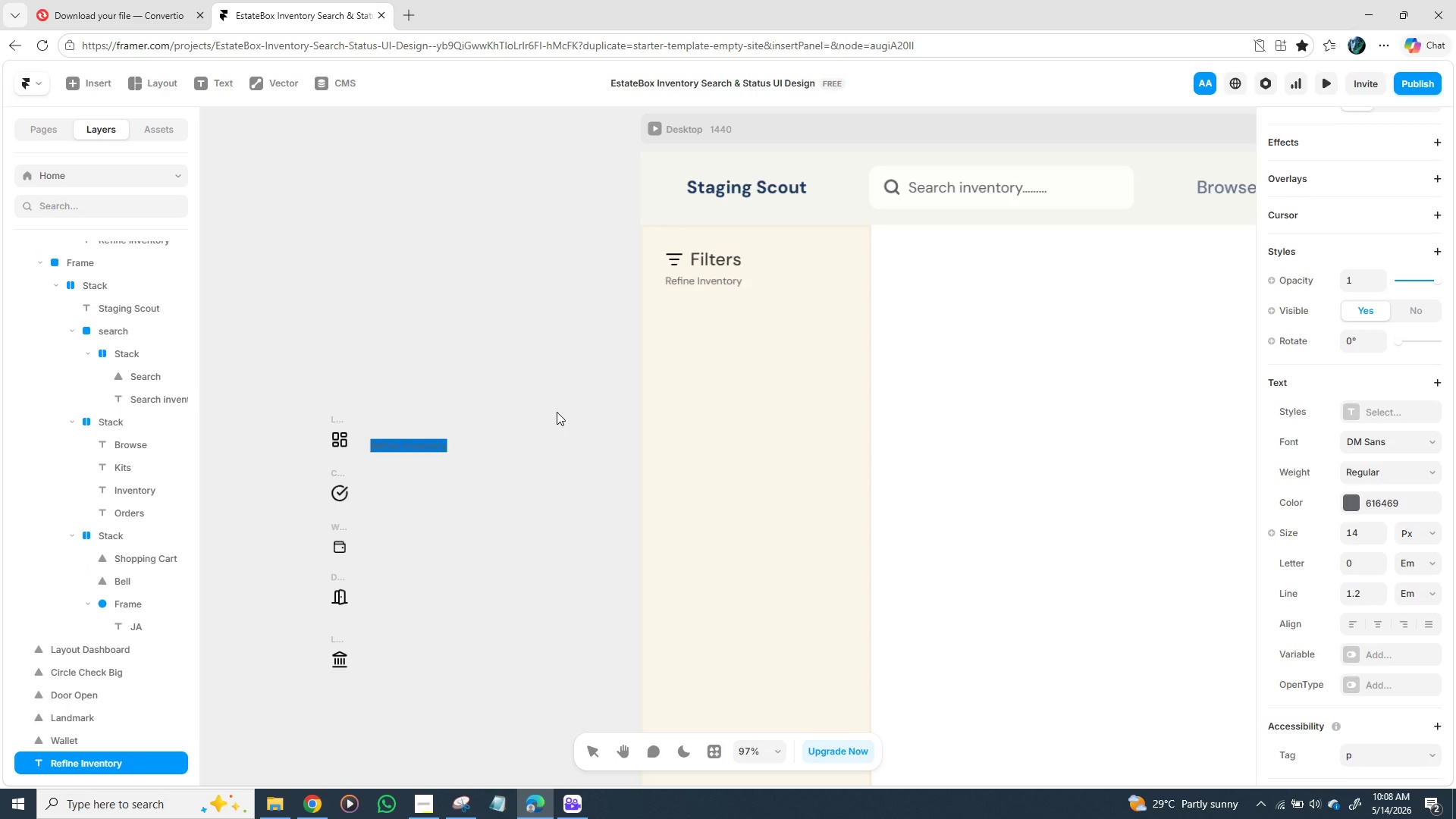 
type(ALL)
 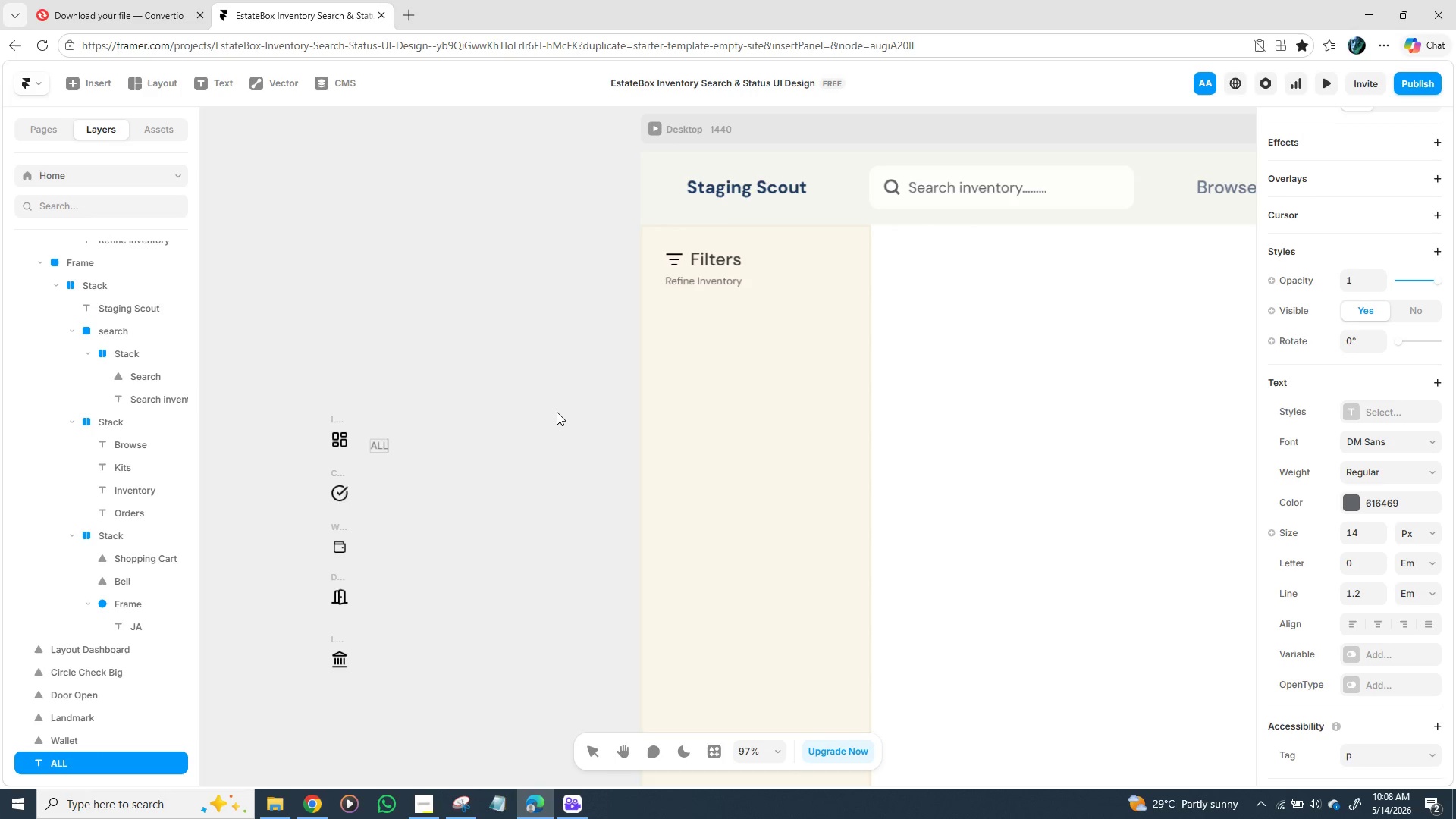 
type( Cag)
key(Backspace)
 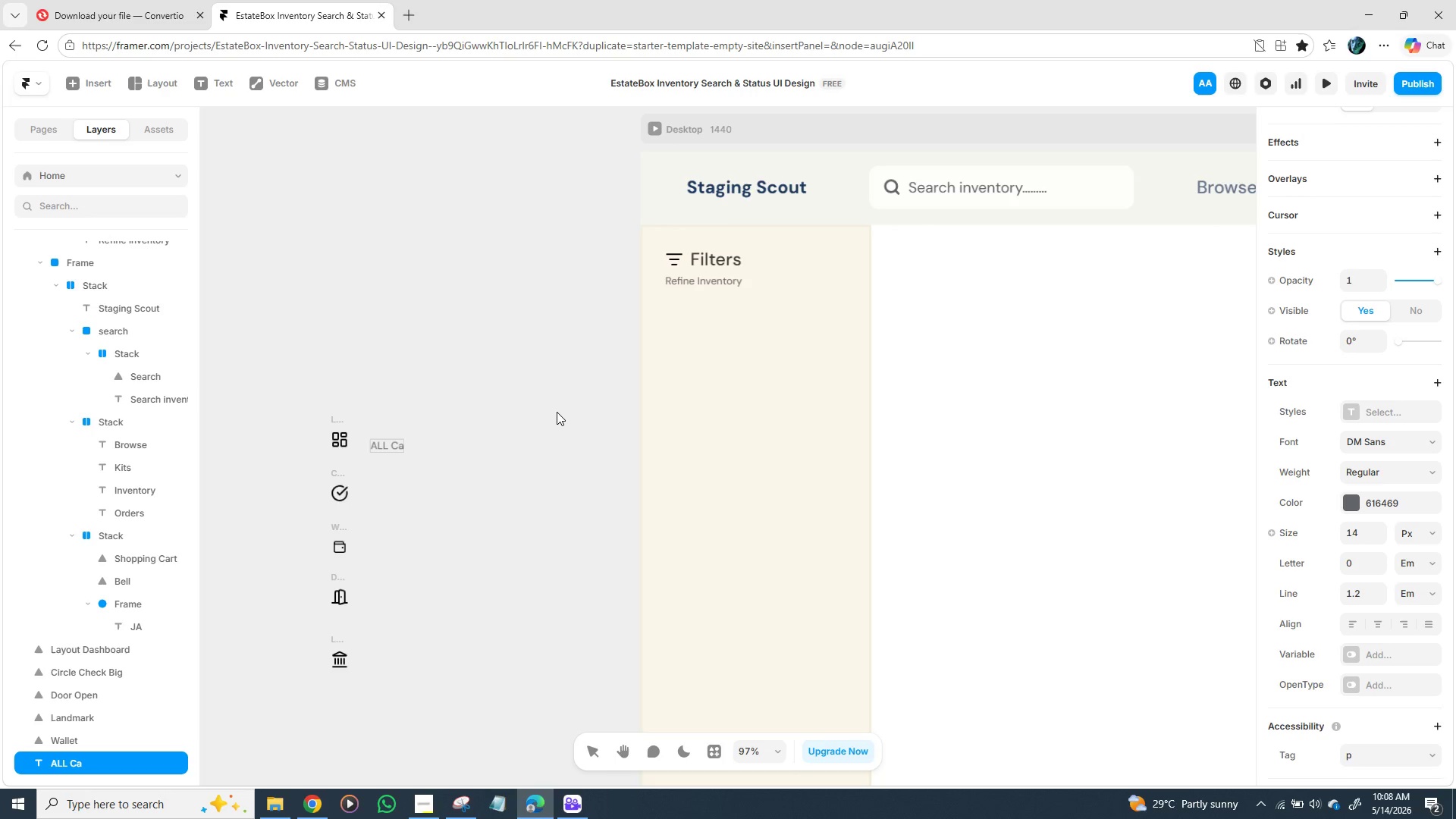 
type(tegori)
 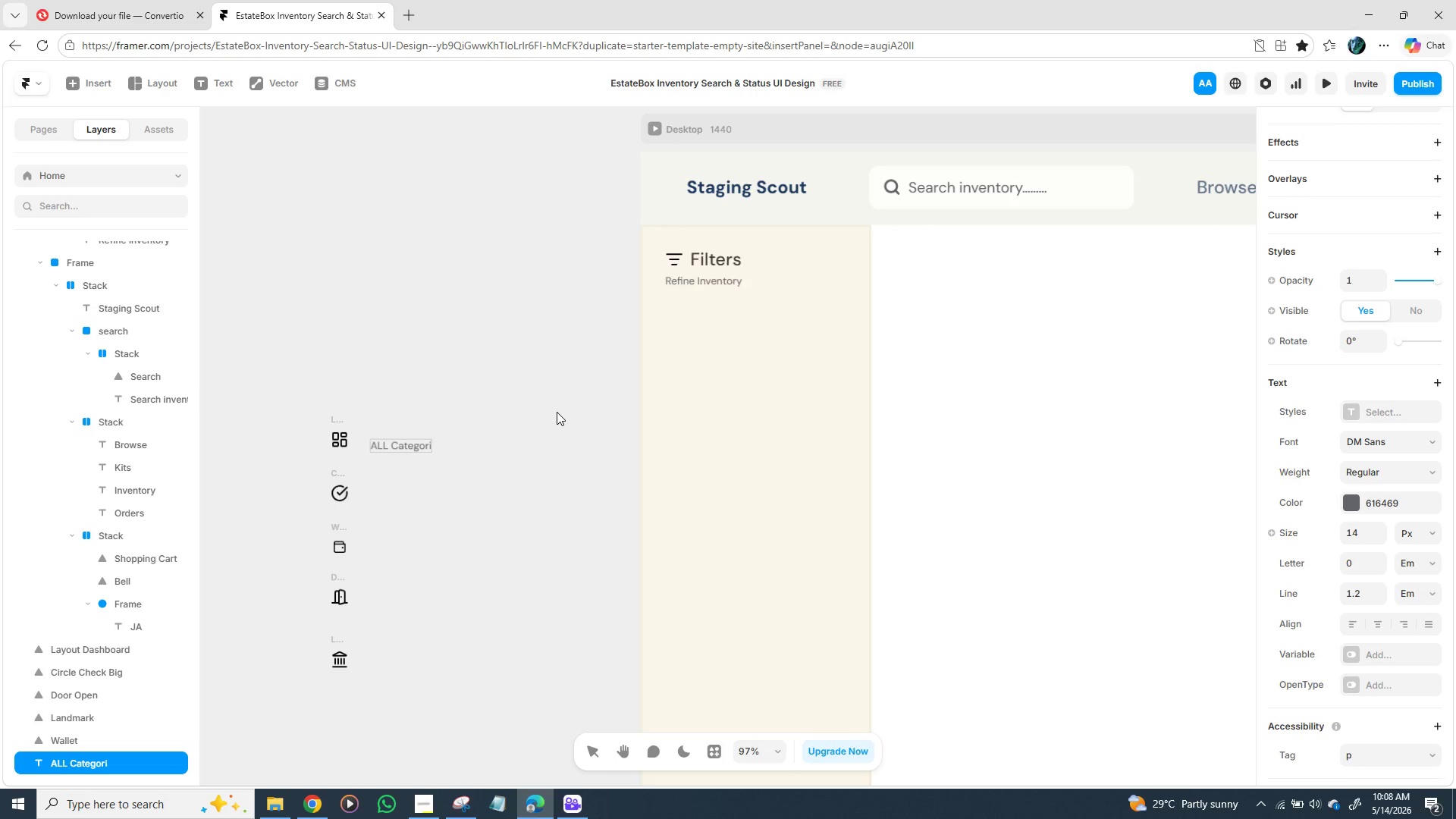 
type(ies)
key(Backspace)
key(Backspace)
key(Backspace)
type(`)
key(Backspace)
 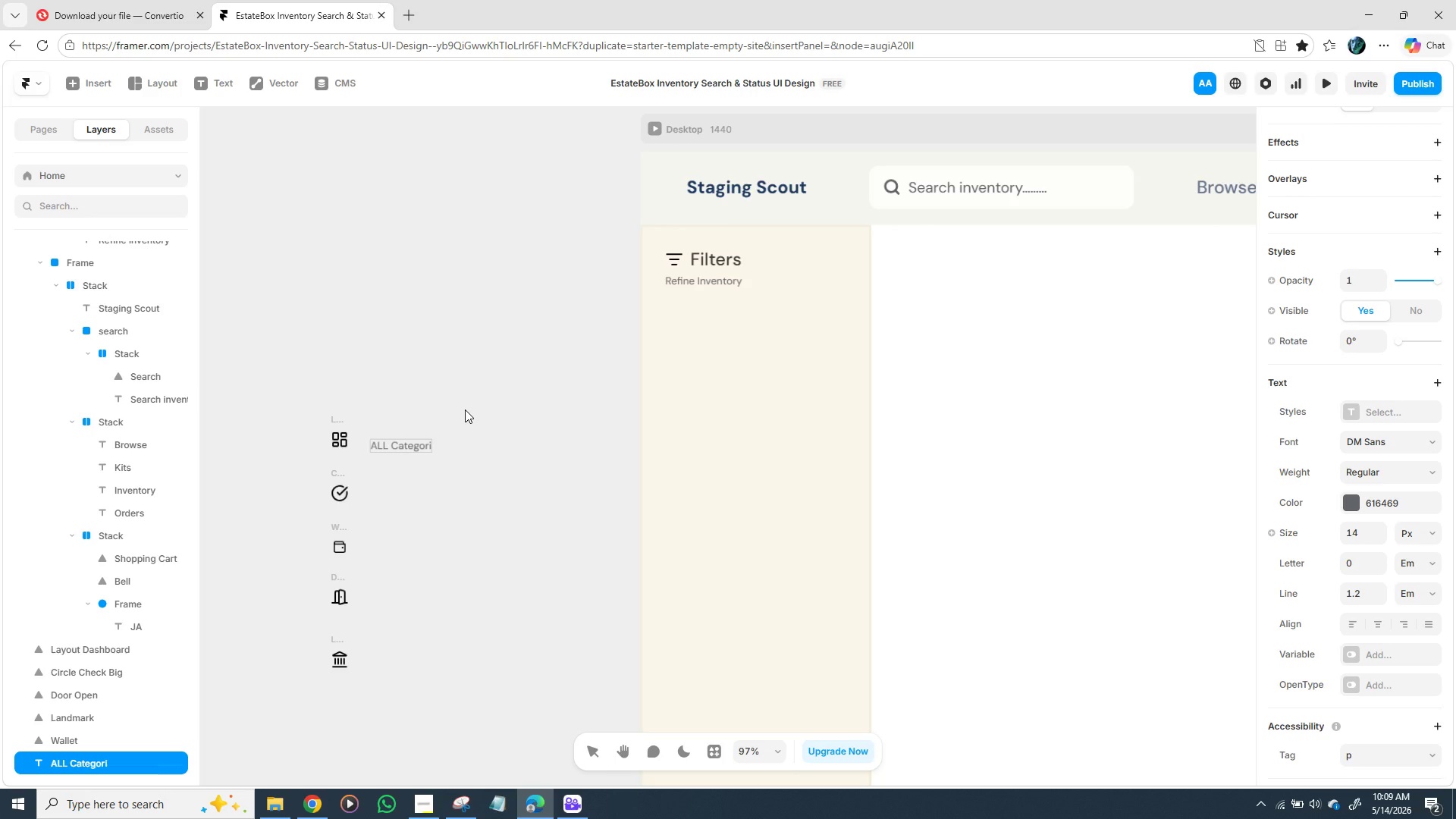 
wait(33.72)
 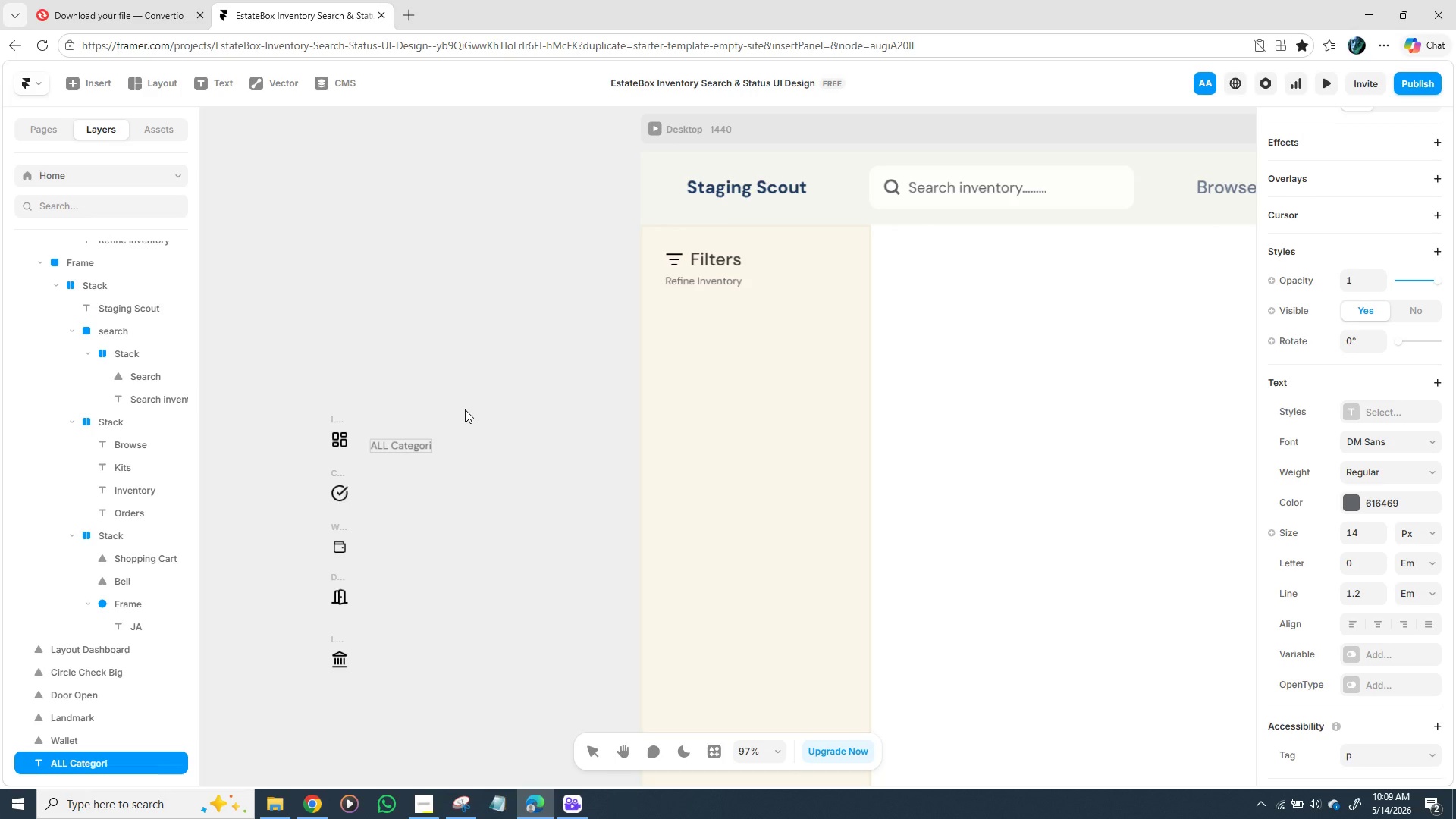 
type(es)
 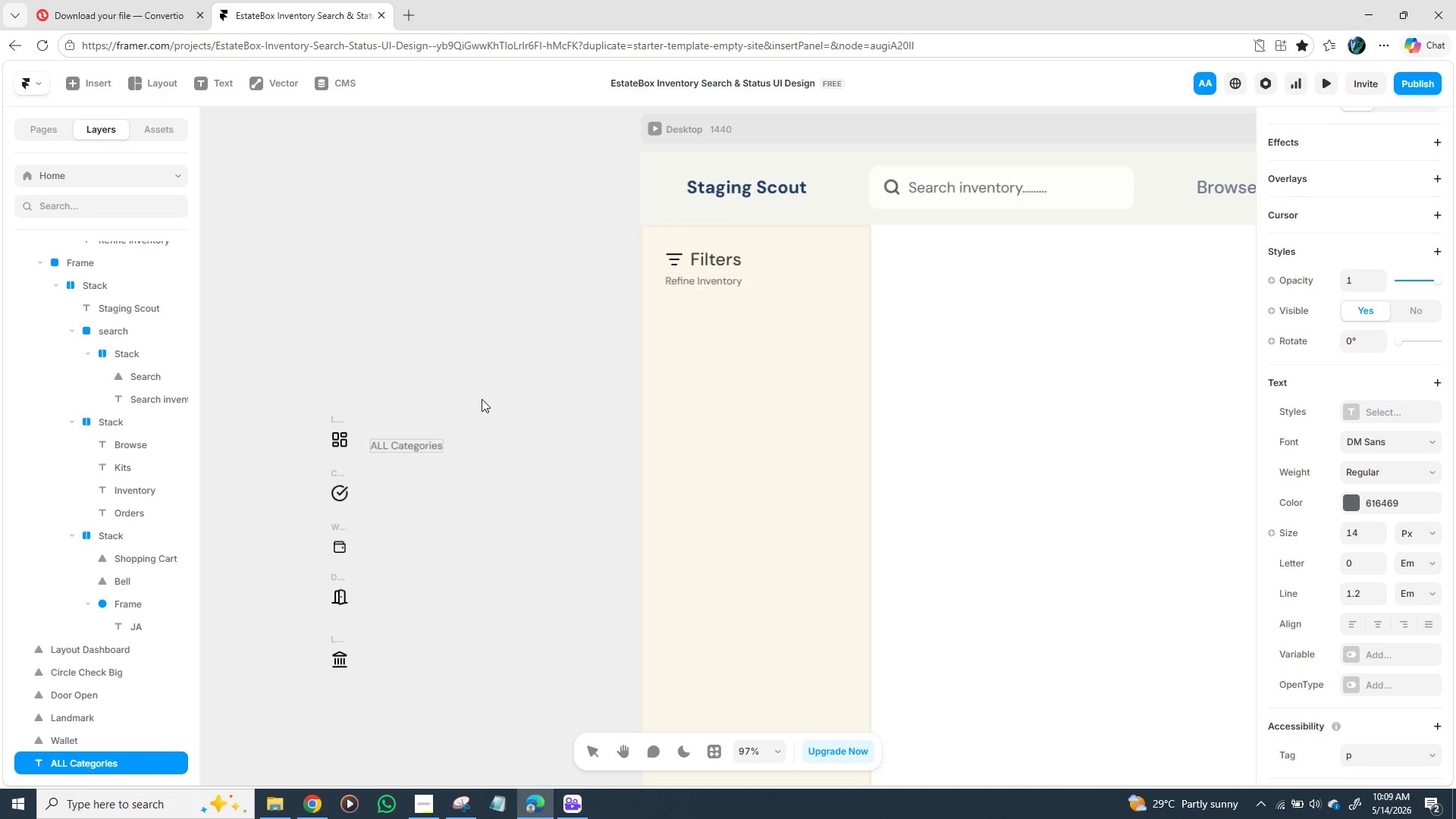 
wait(7.62)
 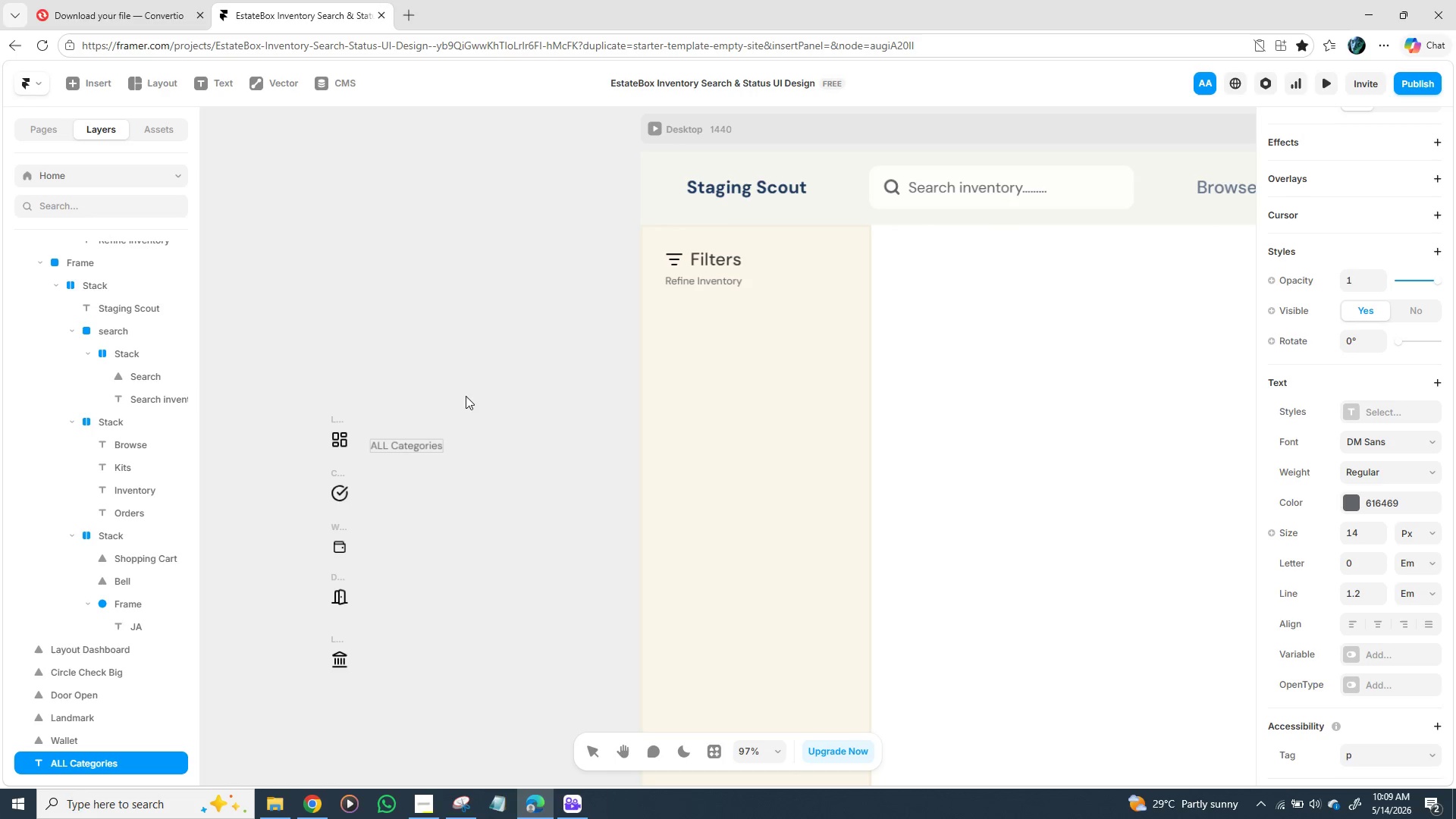 
left_click([482, 399])
 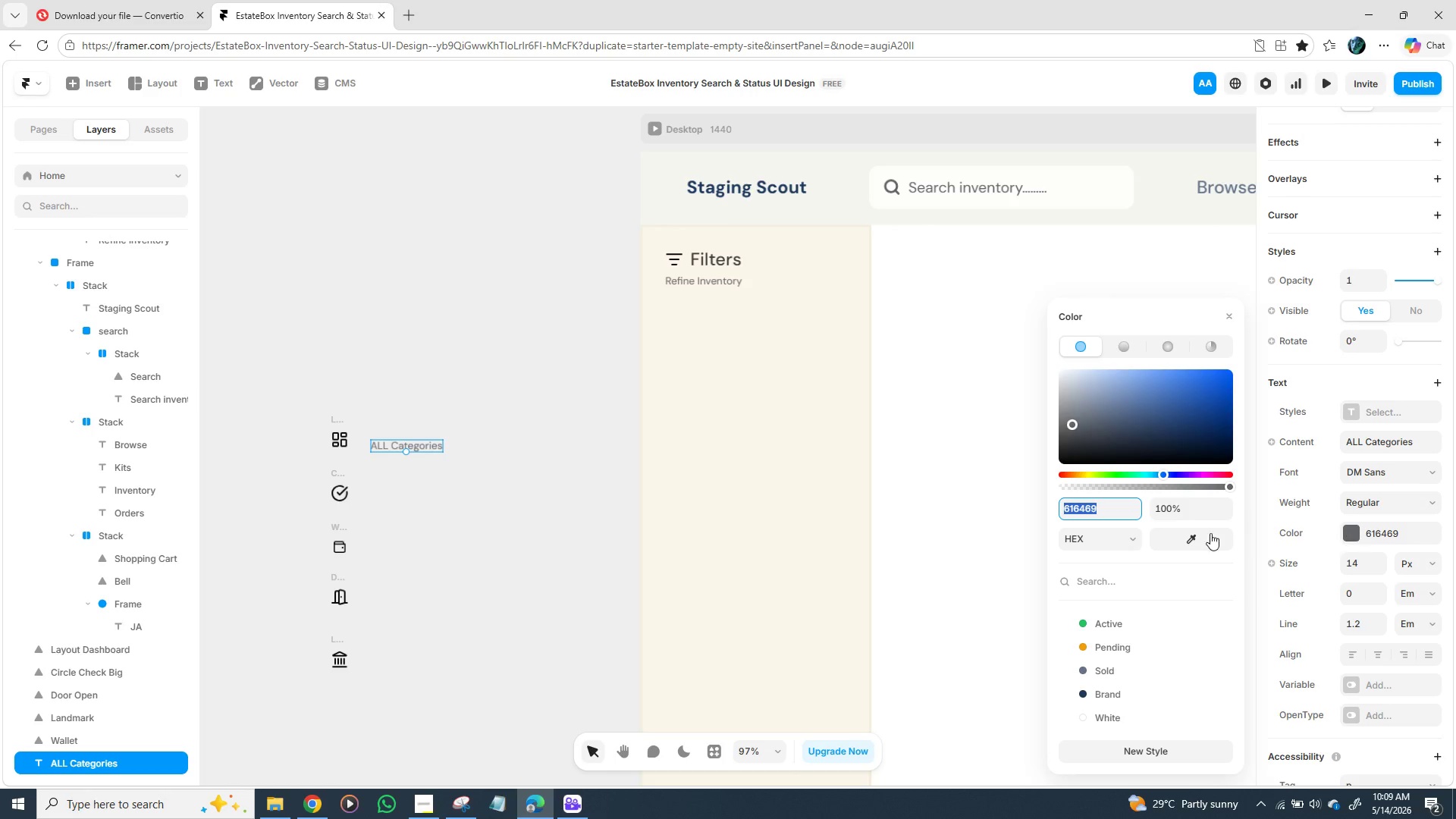 
wait(11.25)
 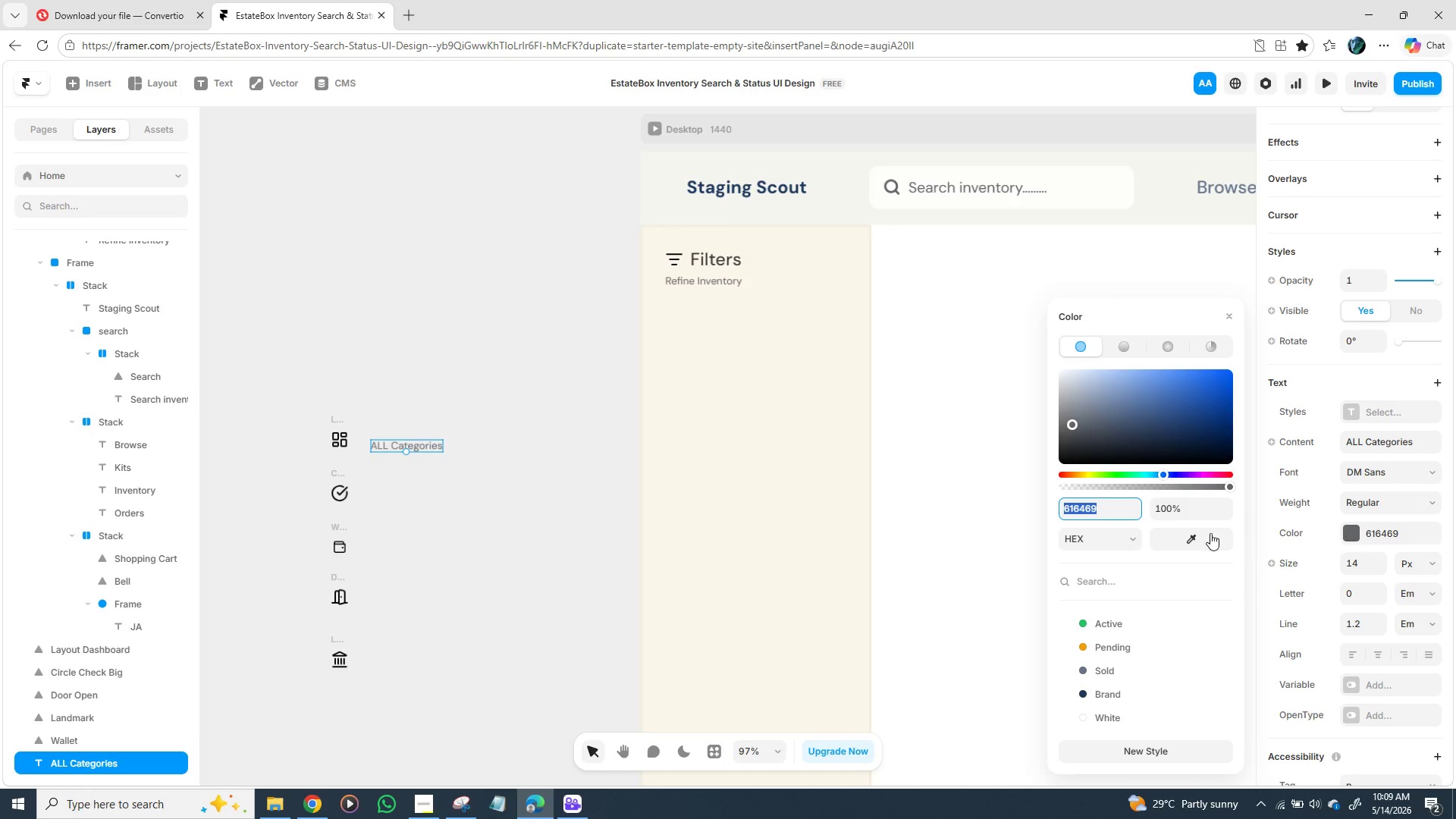 
type(3d3d3d)
 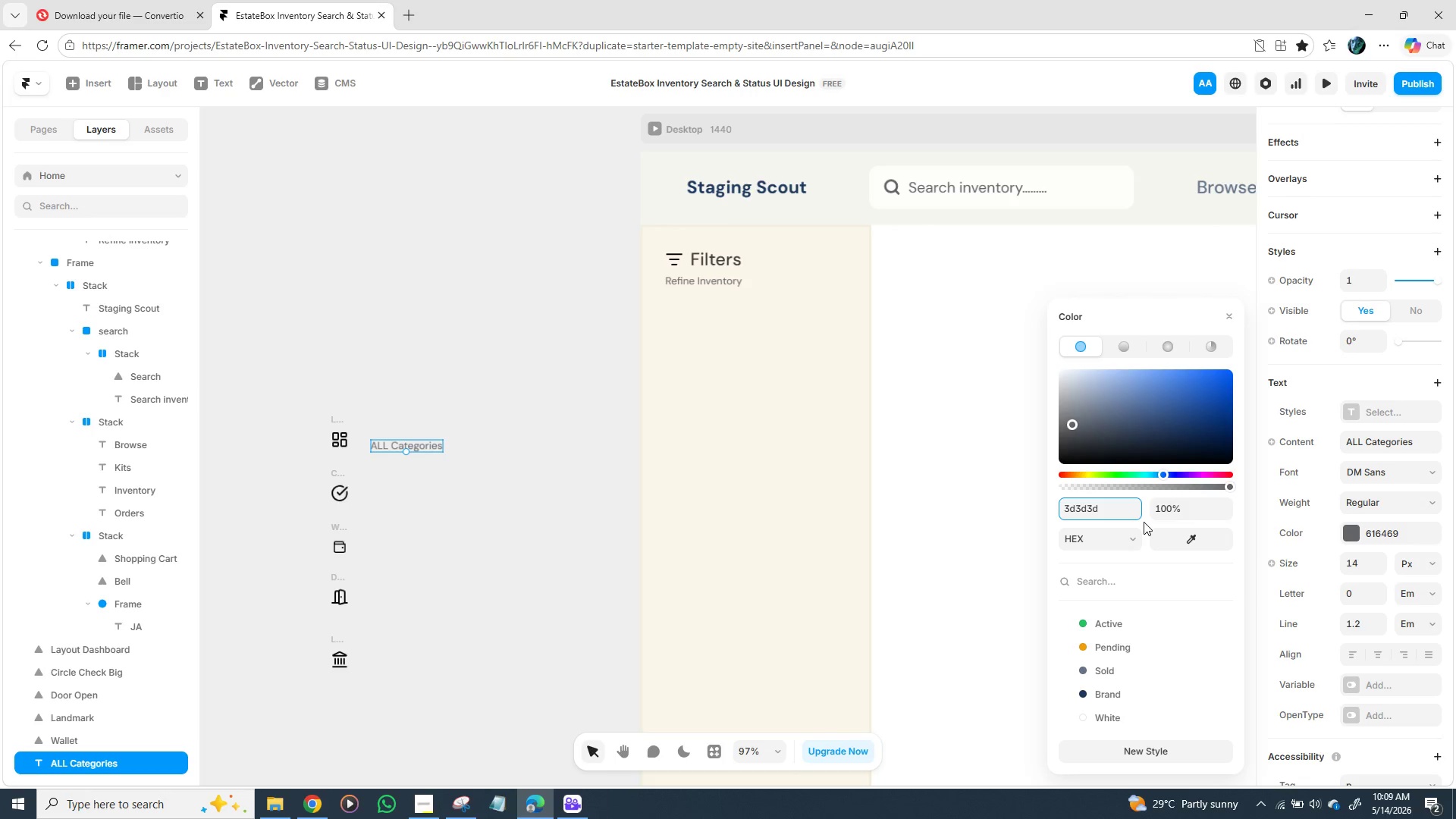 
key(Enter)
 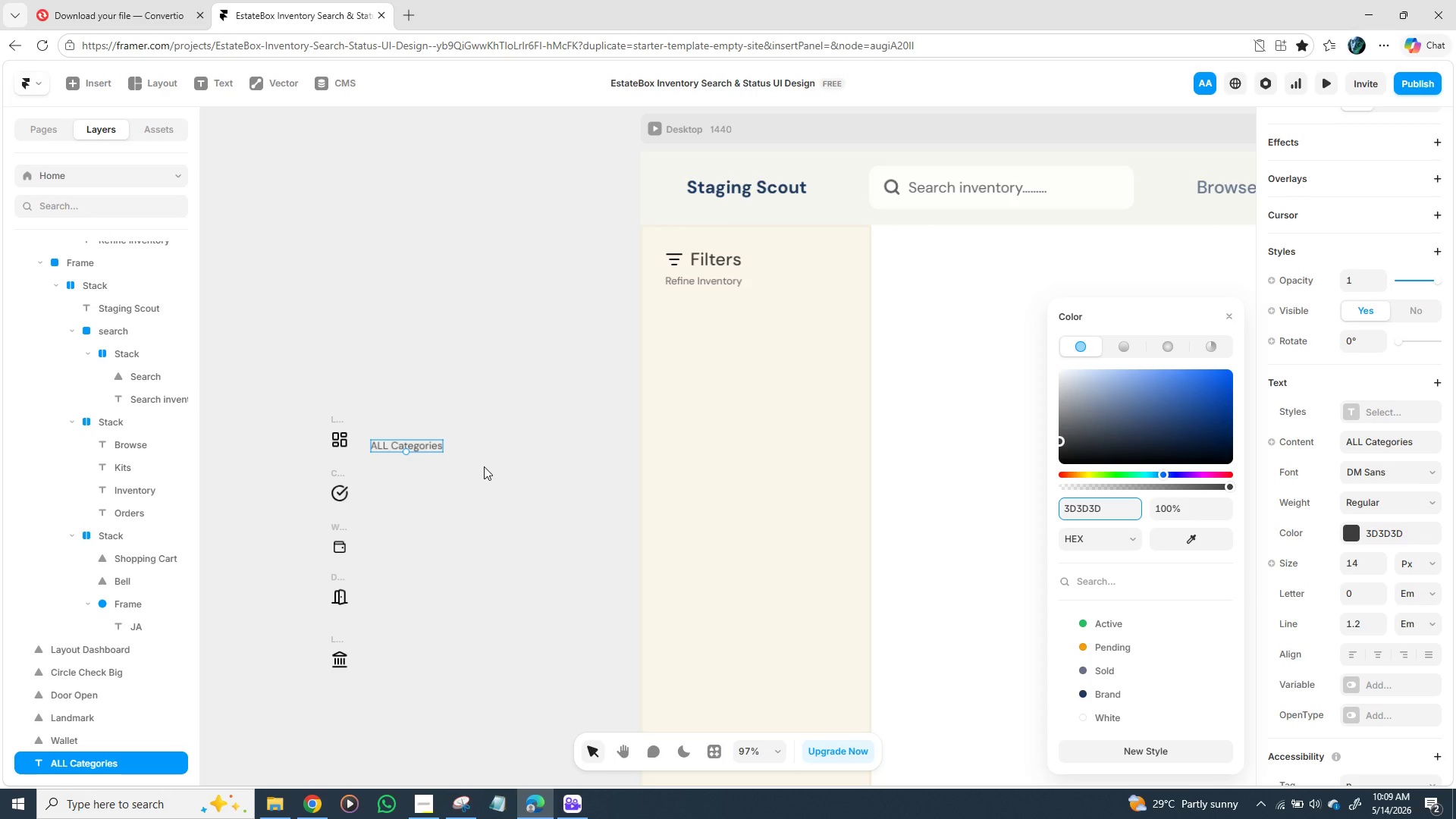 
wait(6.48)
 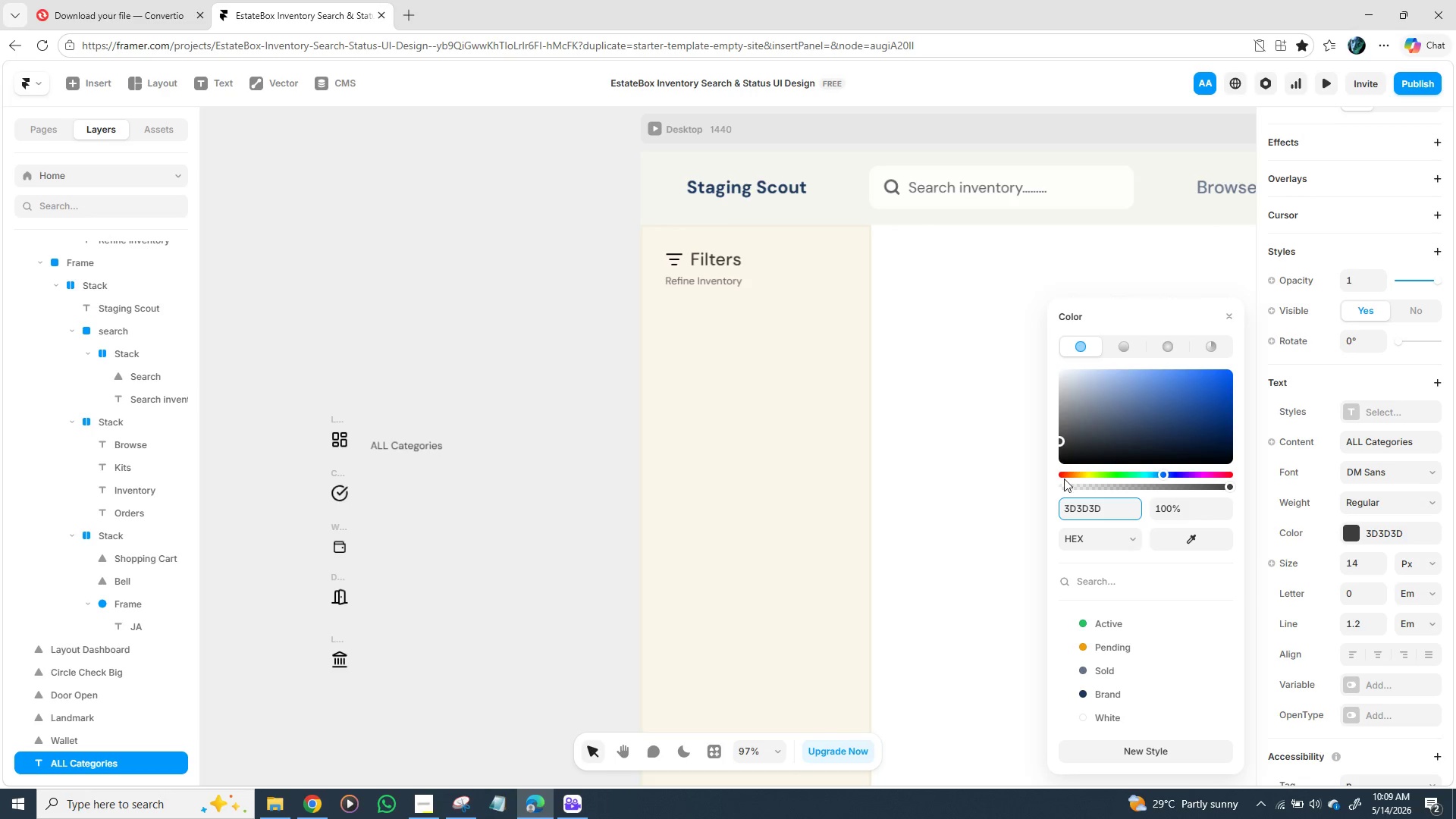 
left_click([717, 261])
 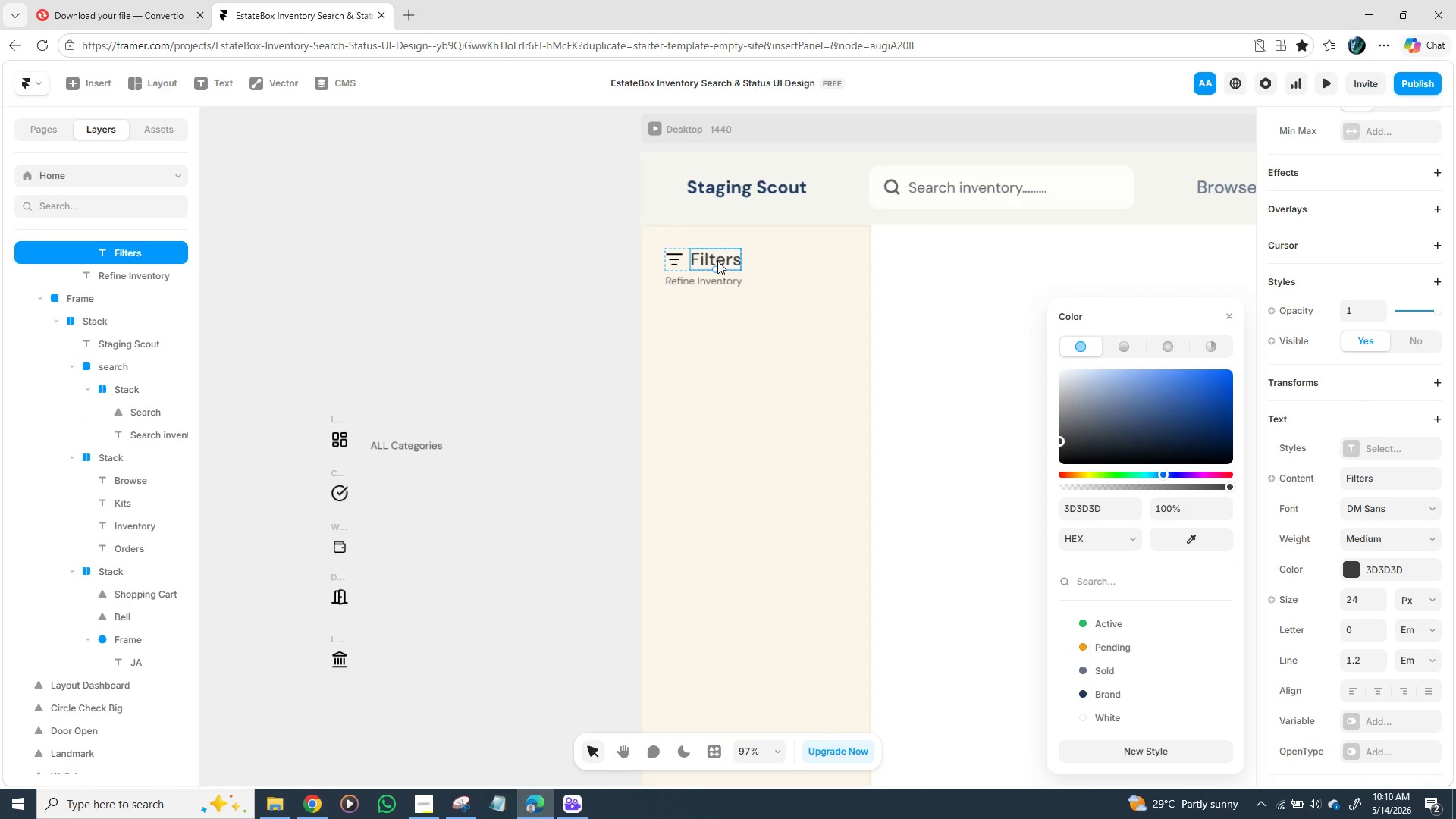 
wait(5.77)
 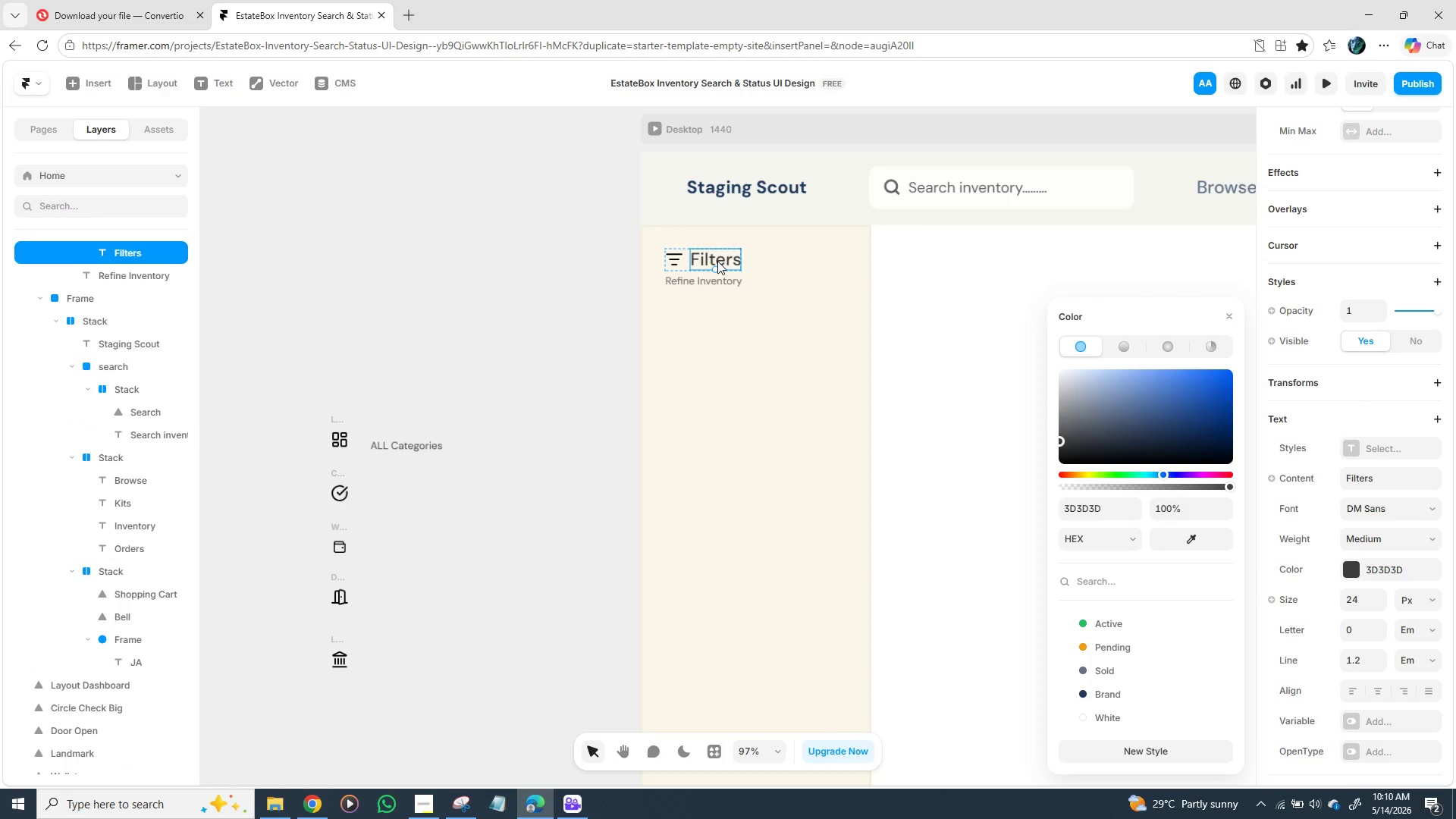 
left_click([484, 413])
 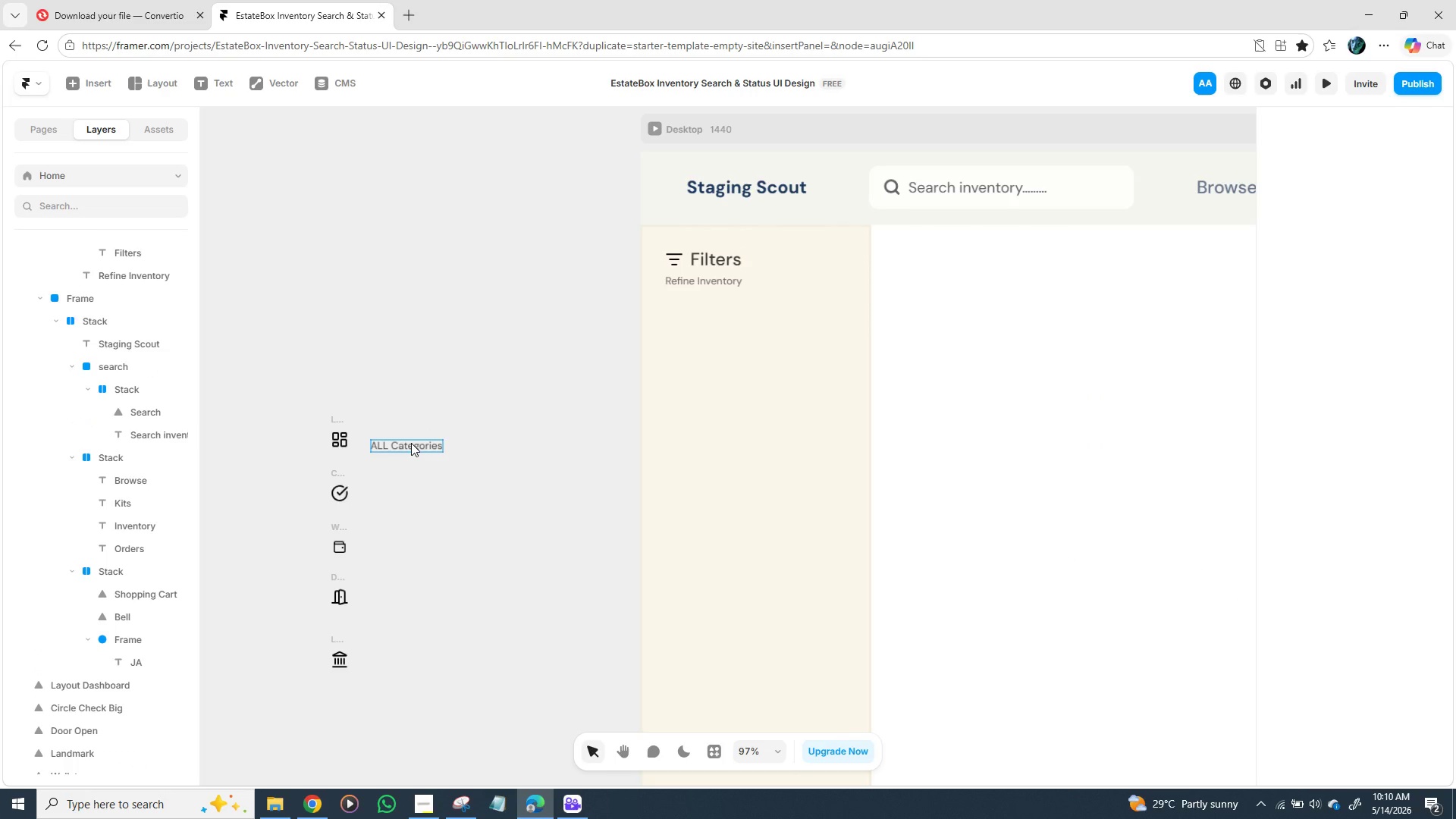 
left_click([411, 443])
 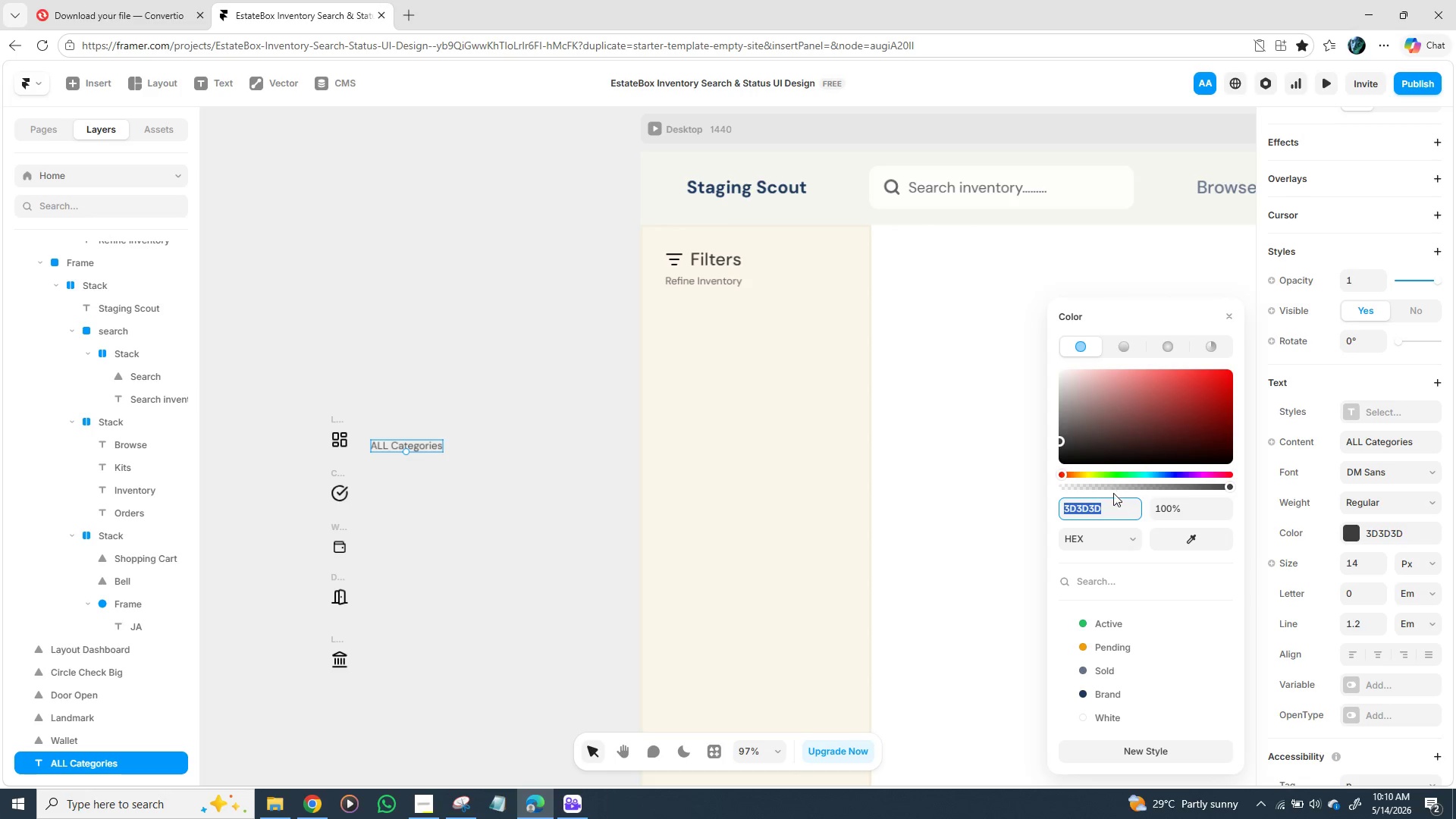 
left_click([1106, 507])
 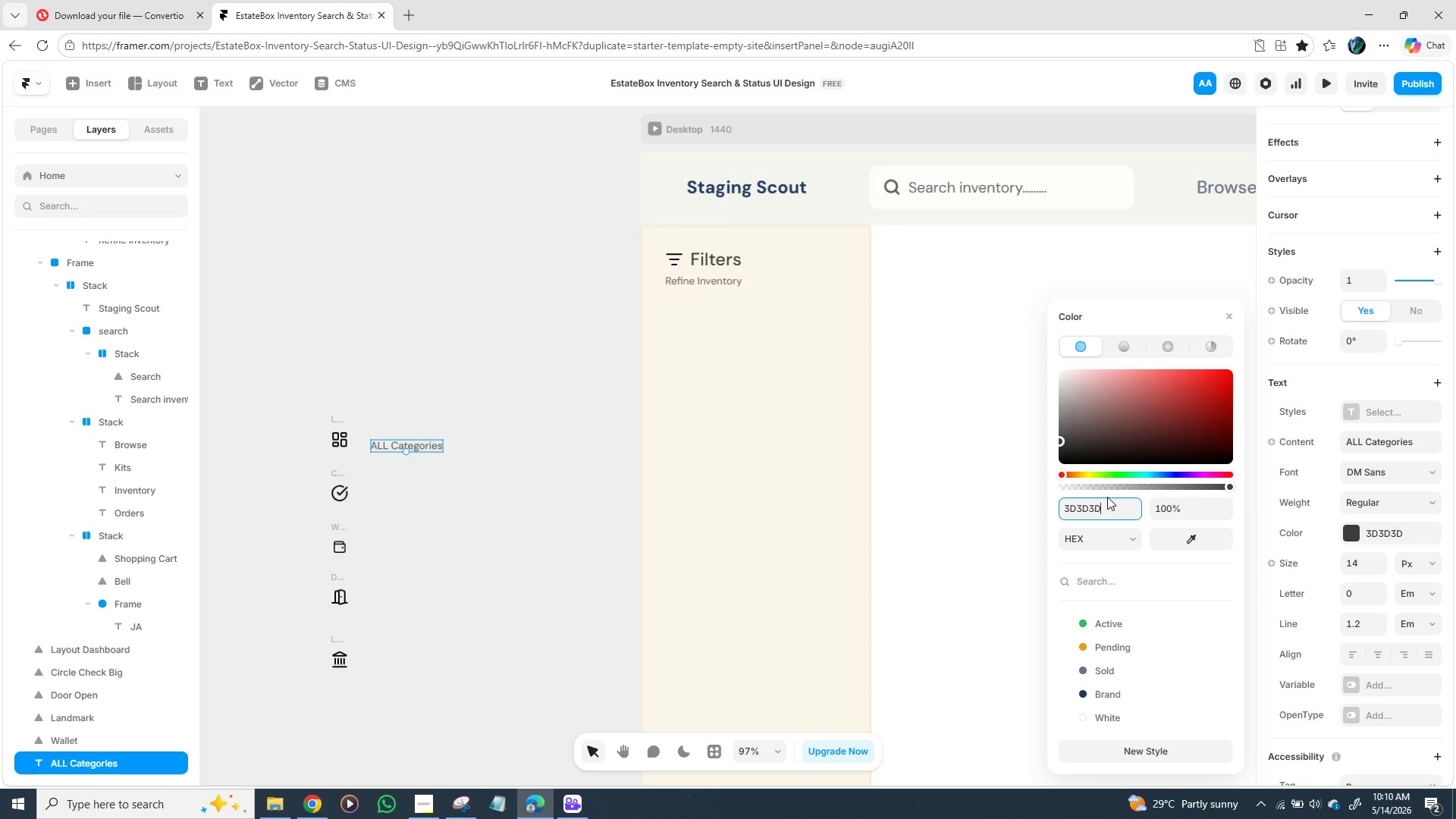 
hold_key(key=Backspace, duration=0.83)
 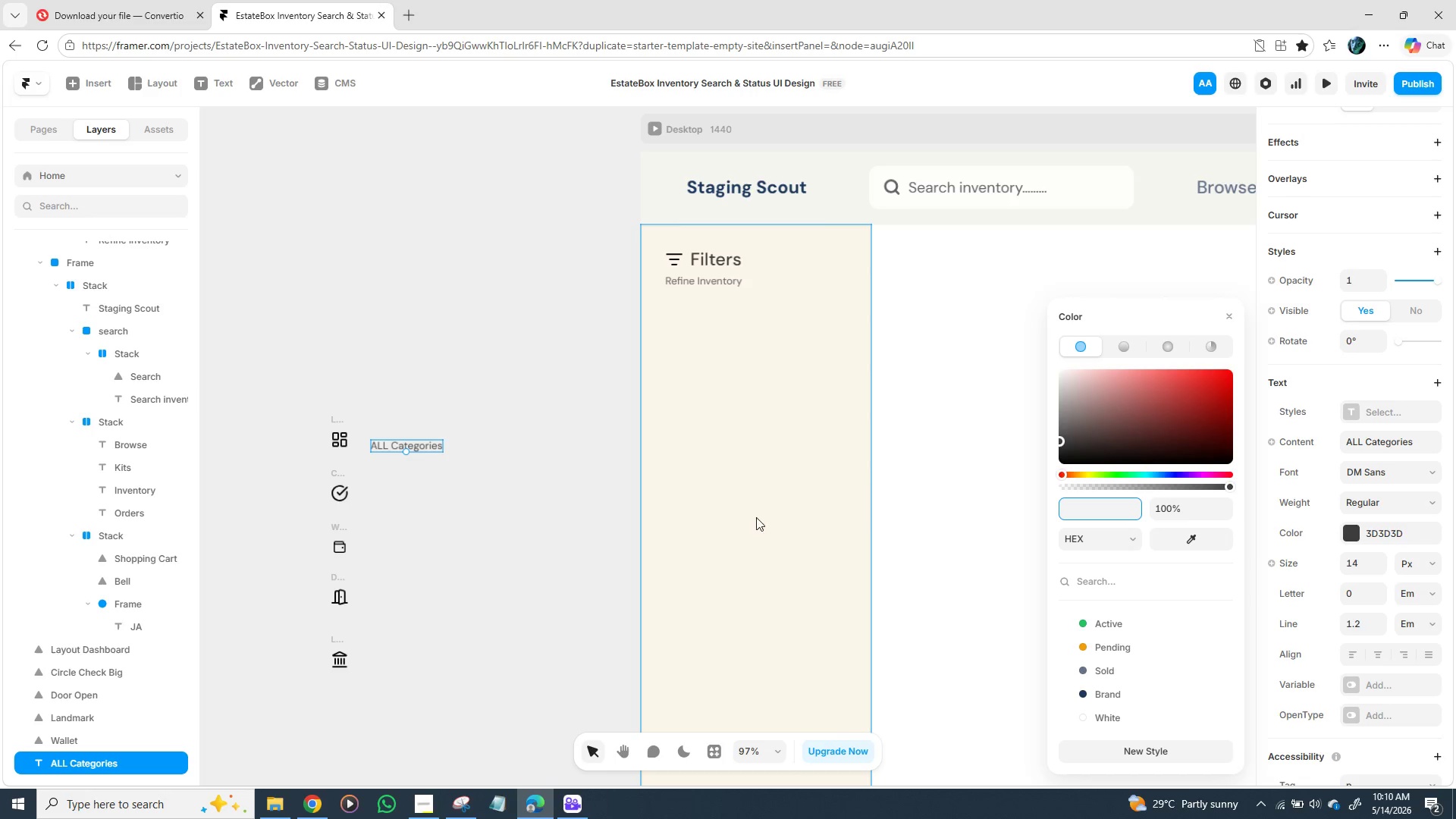 
left_click([530, 489])
 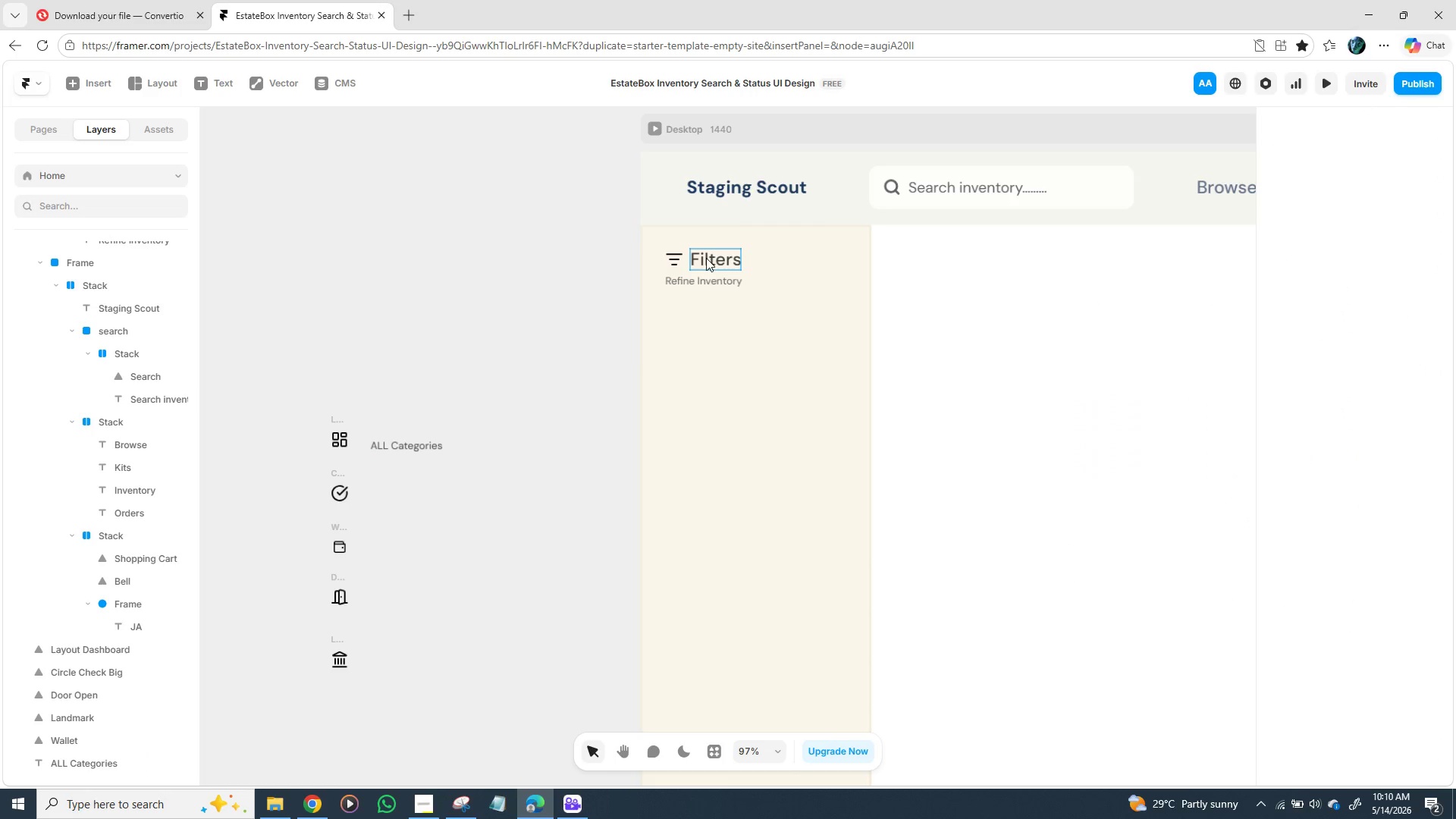 
left_click([706, 258])
 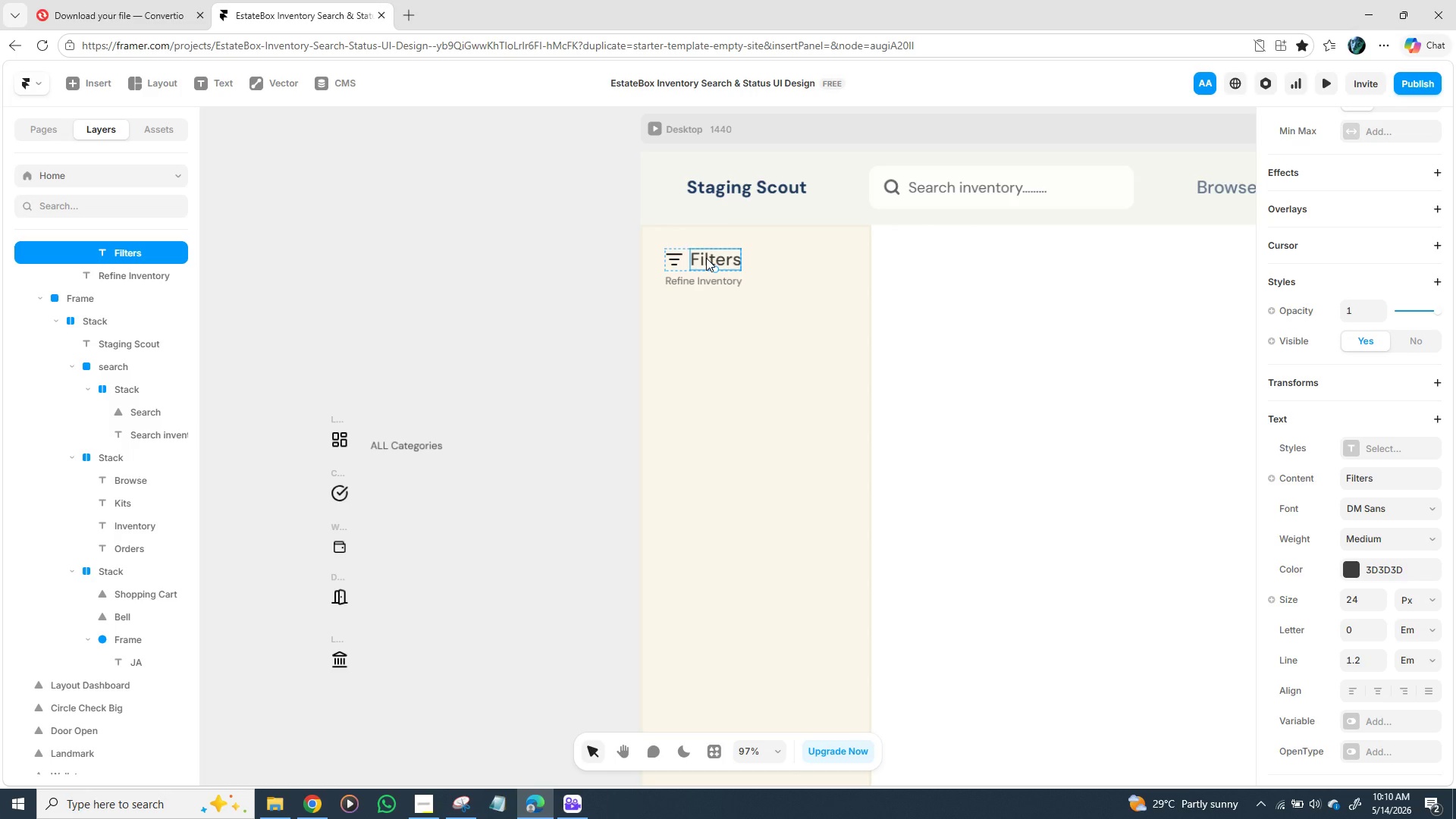 
wait(6.06)
 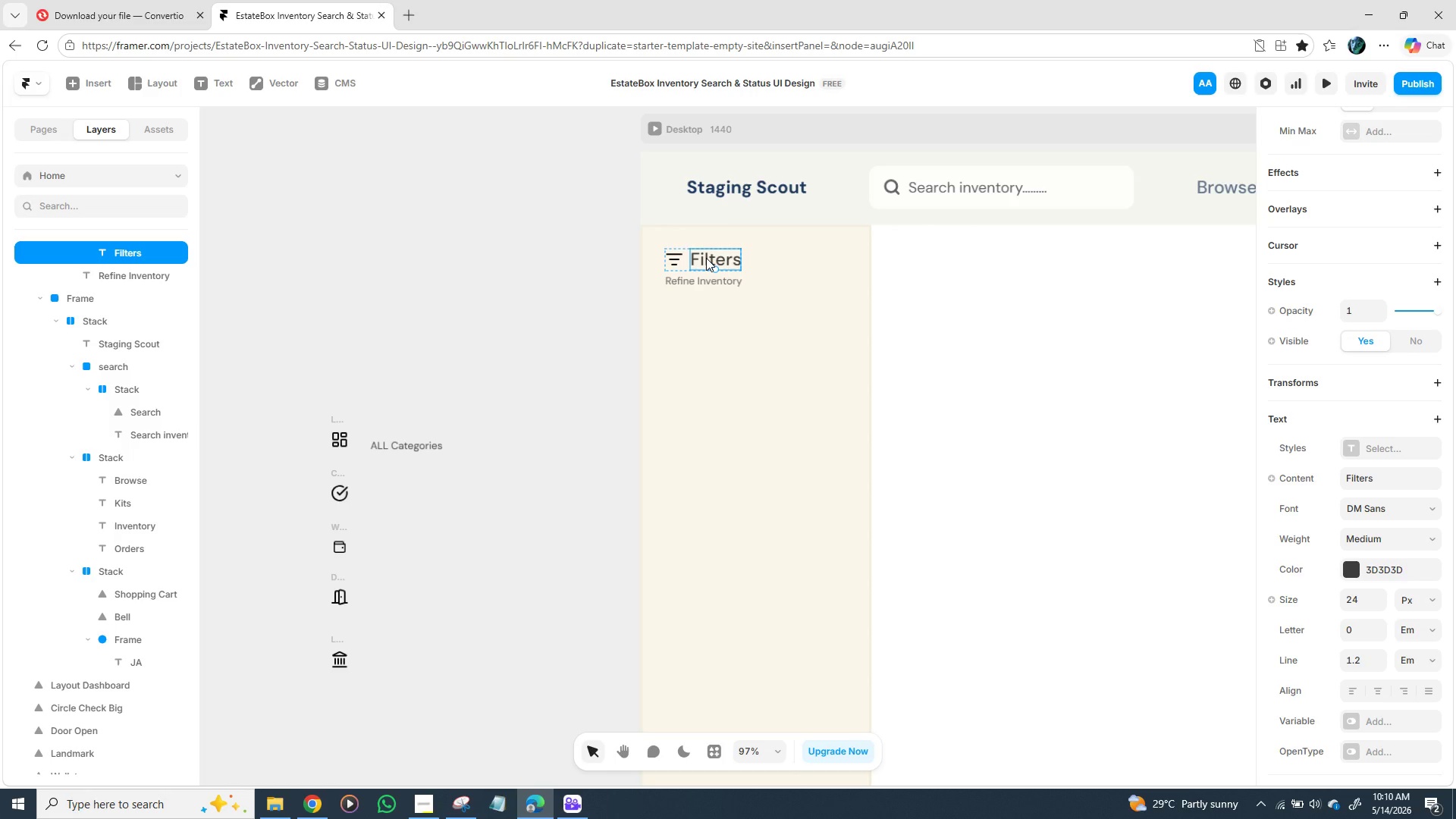 
left_click([706, 258])
 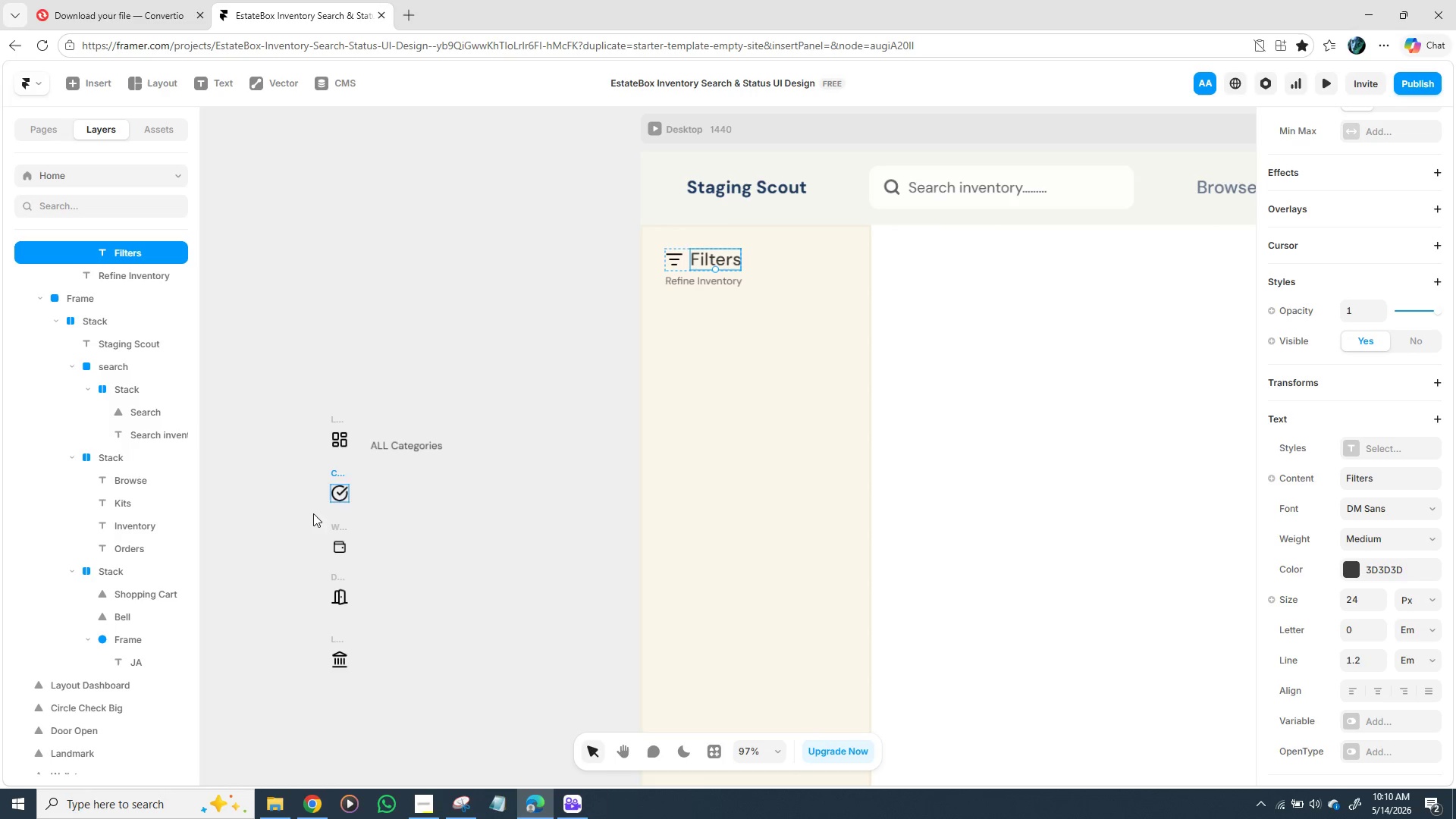 
left_click([425, 448])
 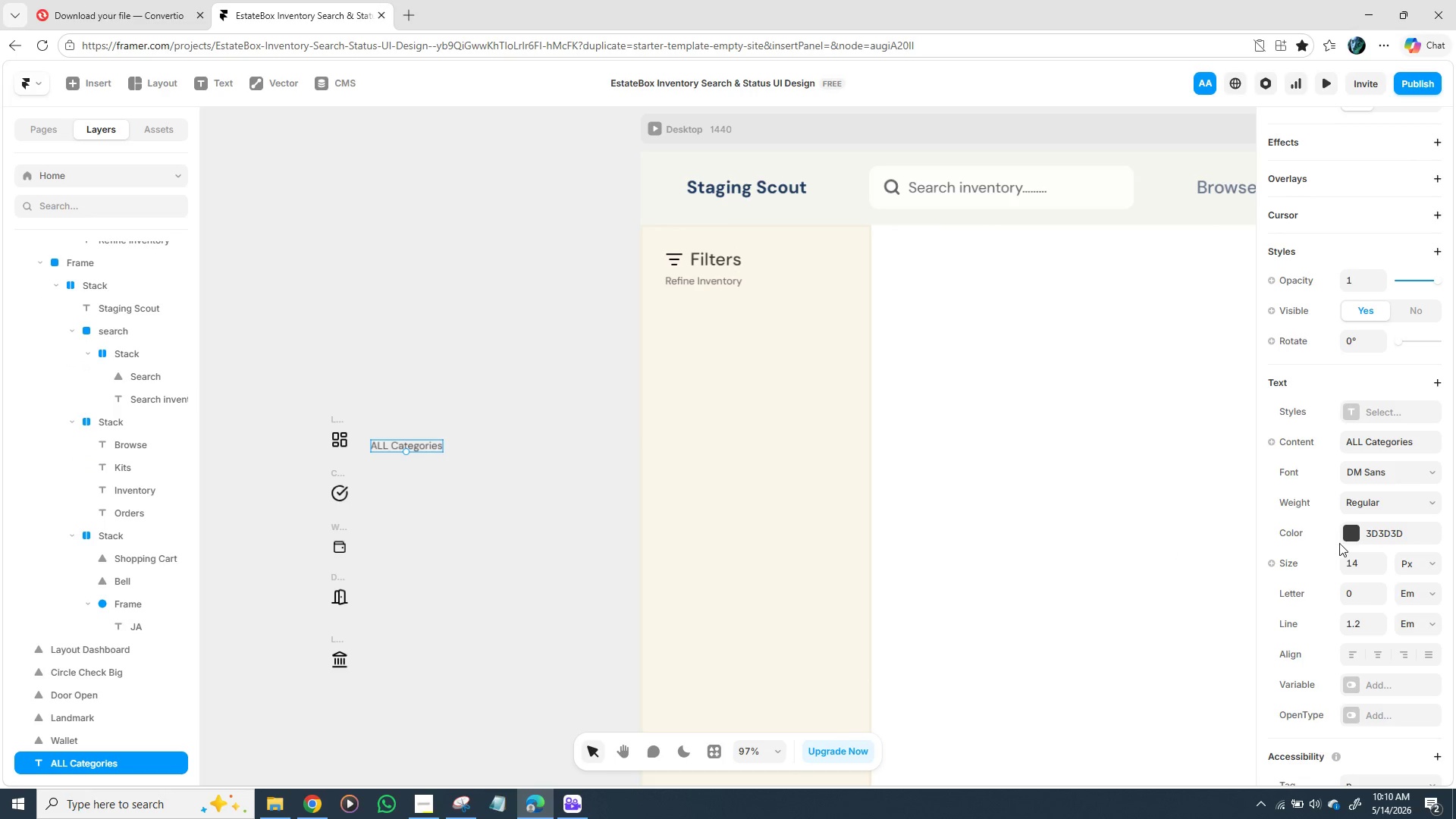 
left_click([1349, 535])
 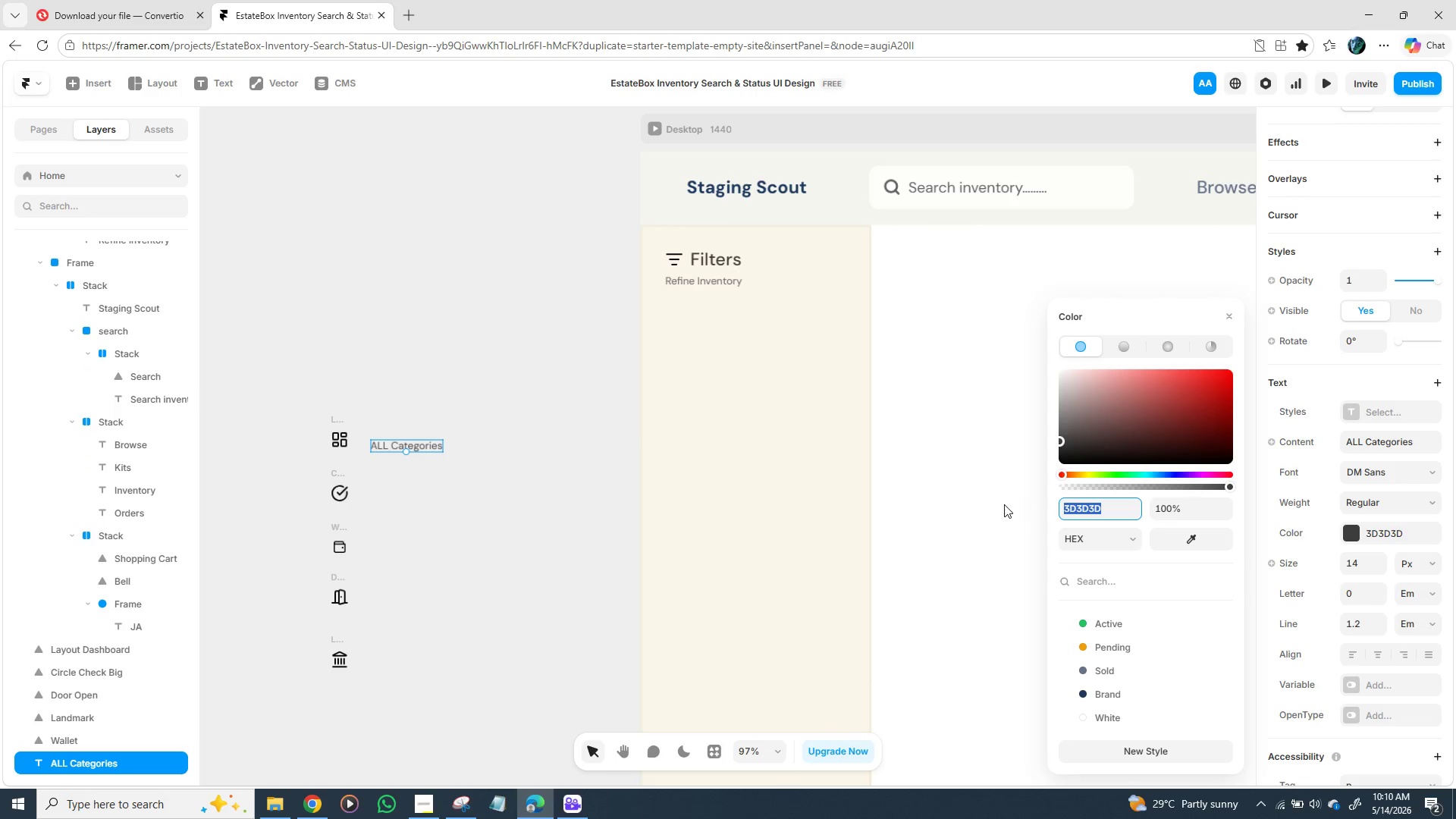 
left_click([1004, 504])
 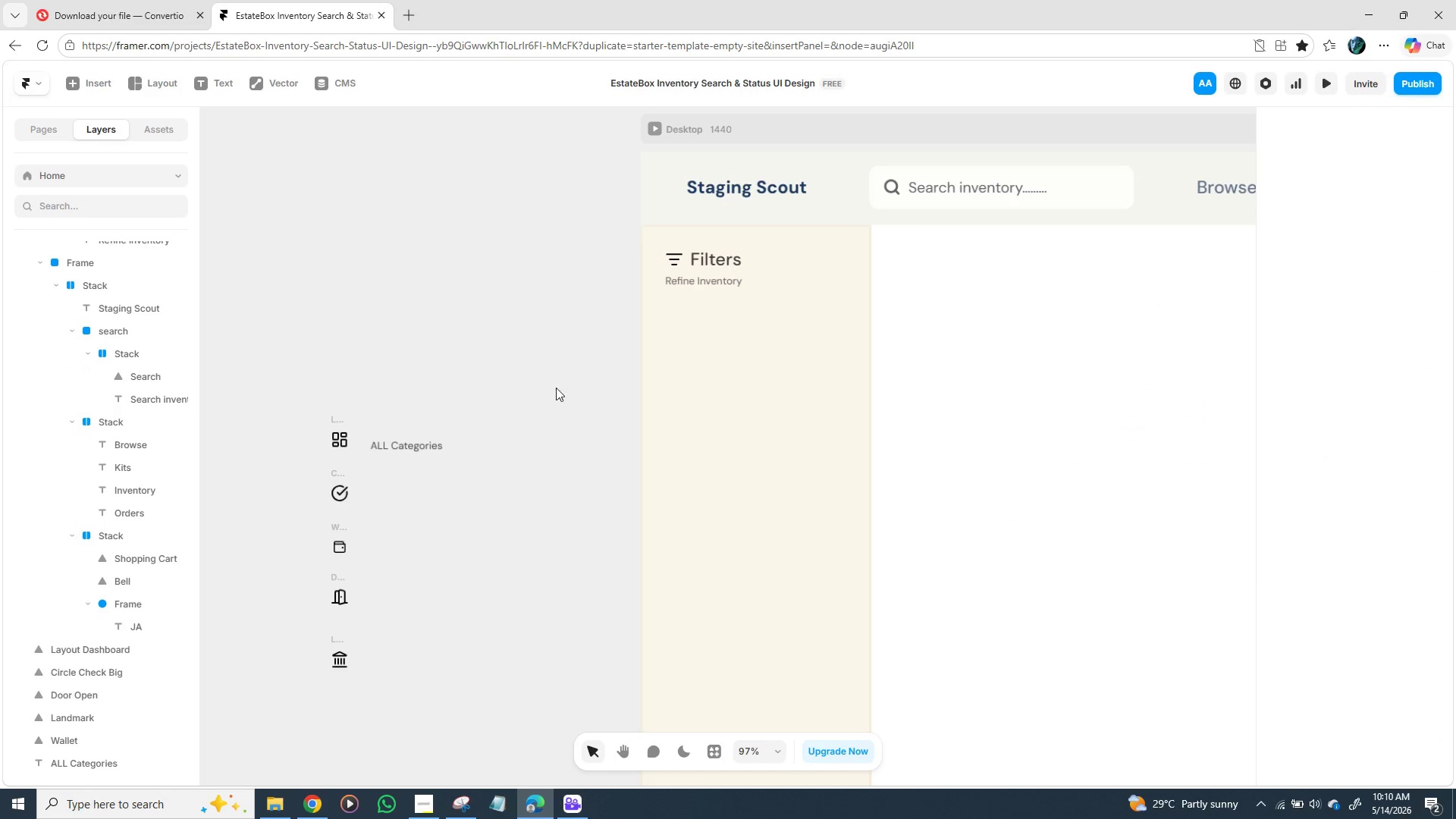 
left_click([548, 384])
 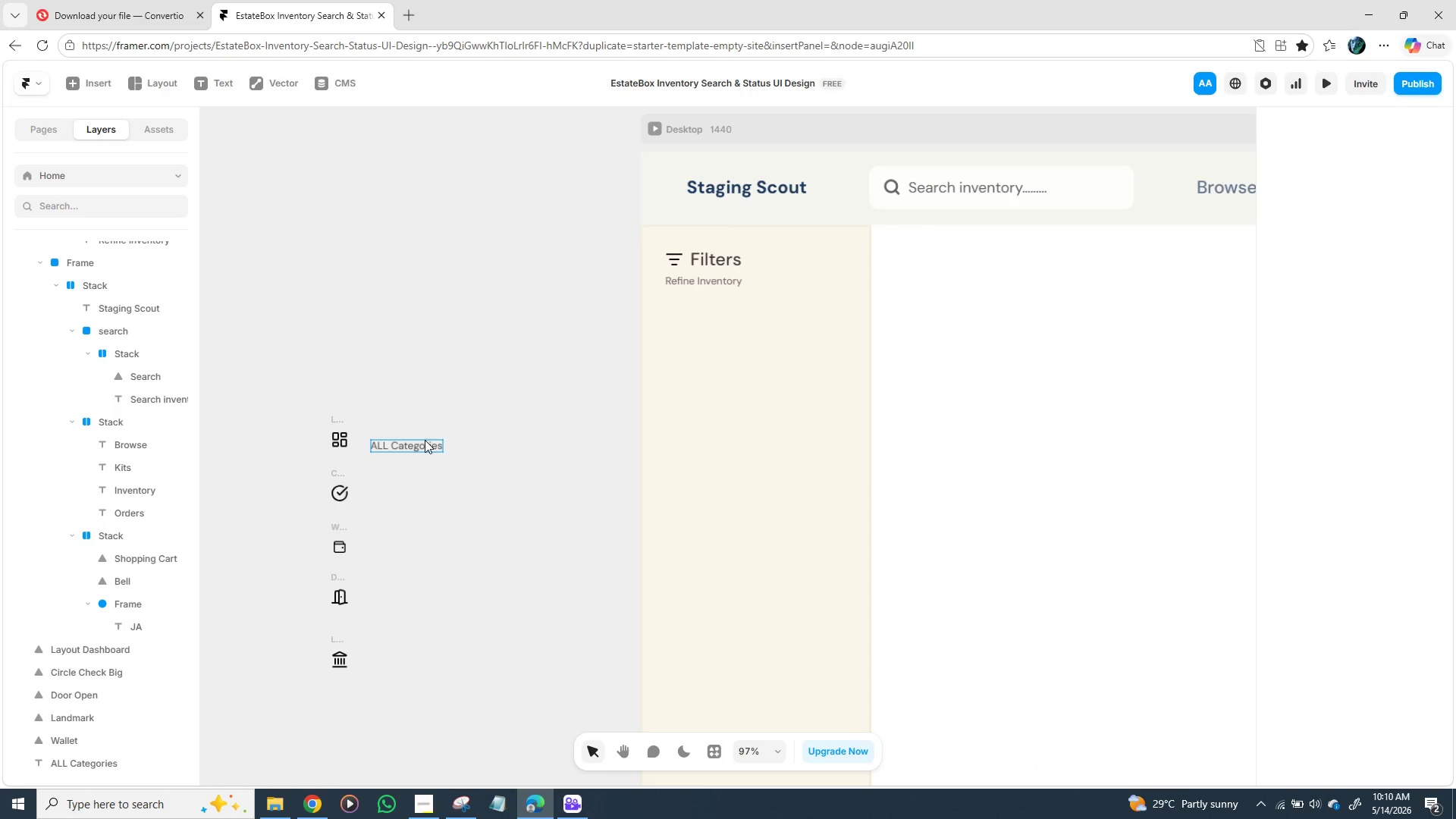 
left_click([337, 440])
 